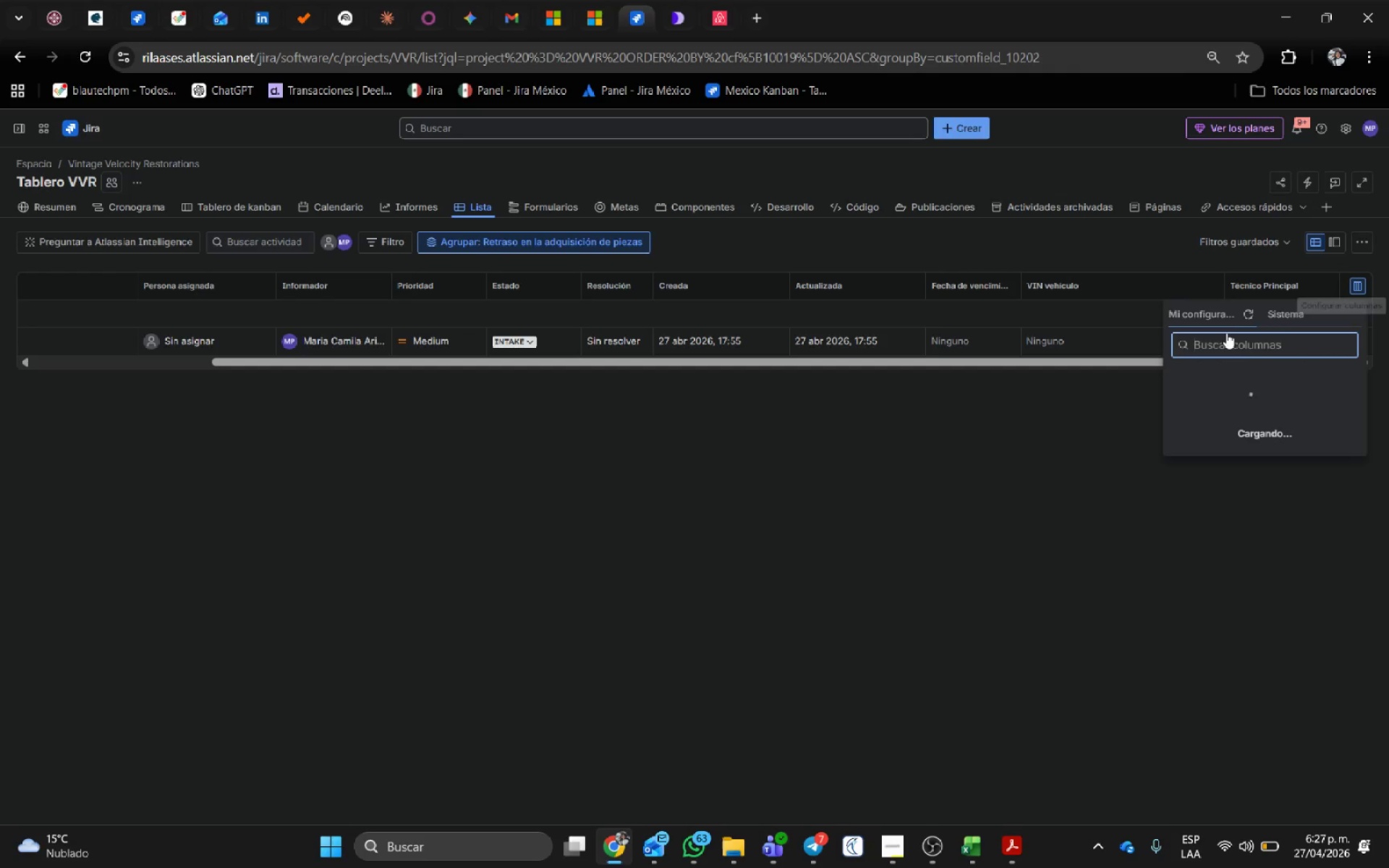 
left_click([1220, 343])
 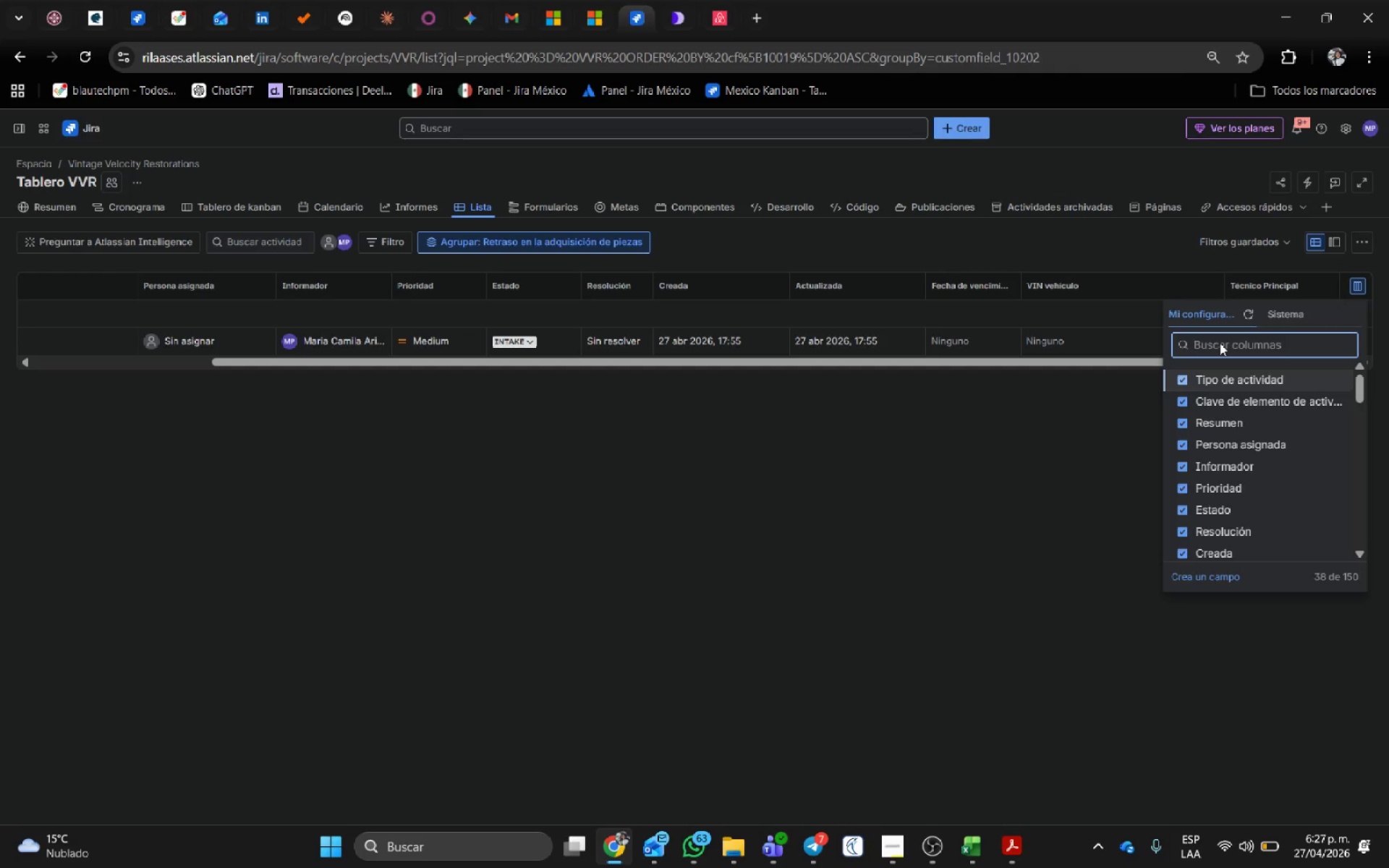 
type(cost)
 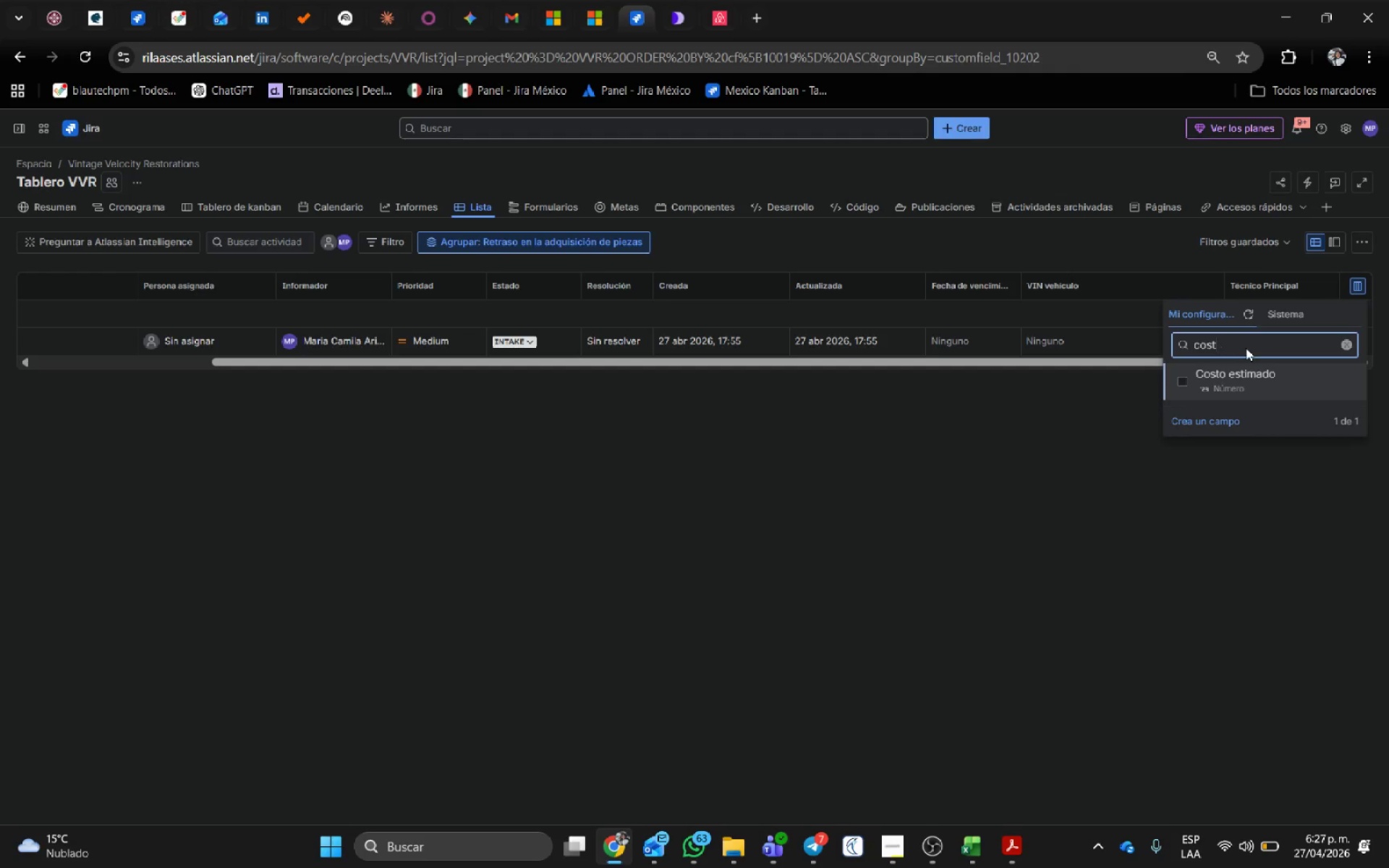 
left_click([1244, 383])
 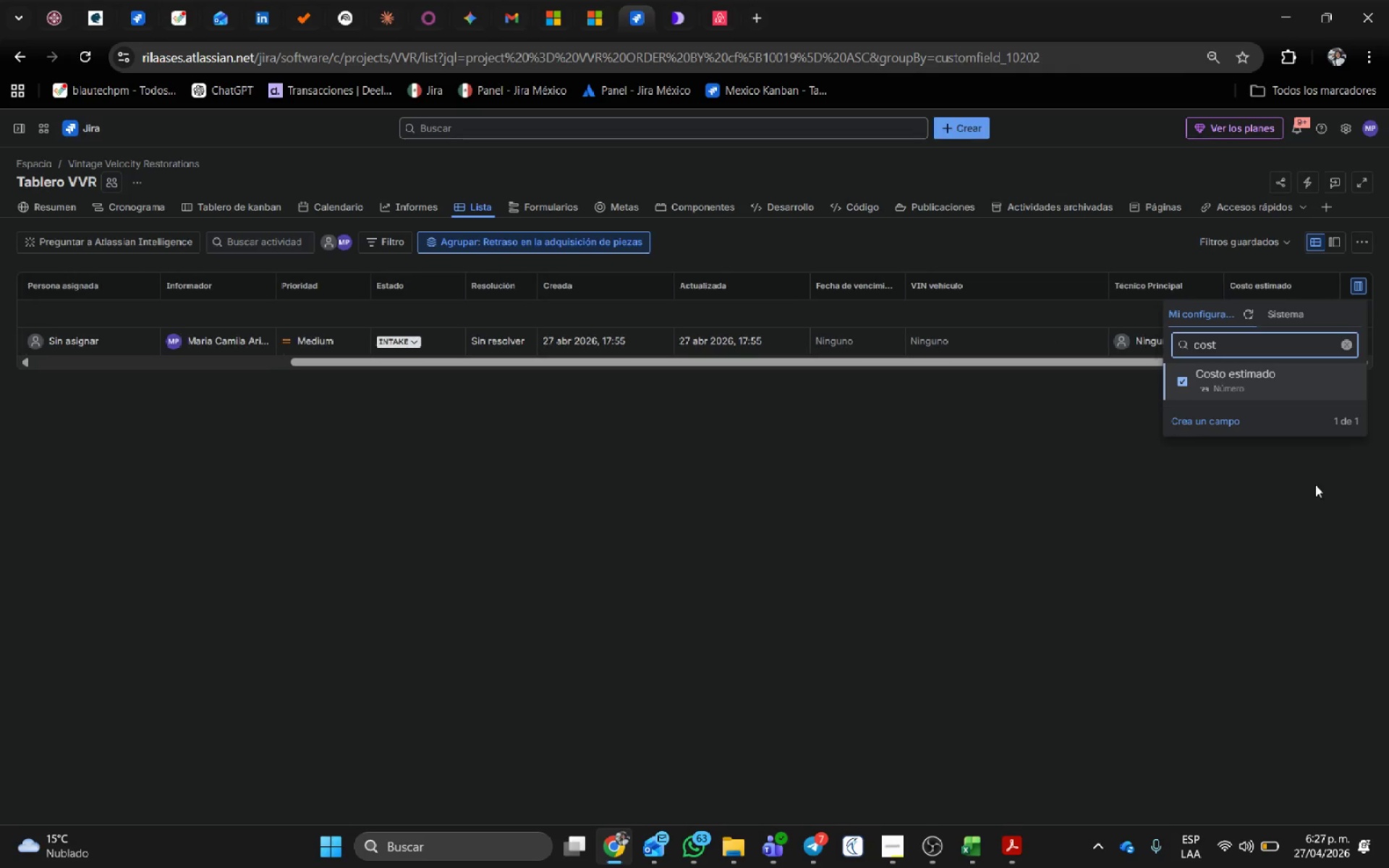 
left_click([1296, 506])
 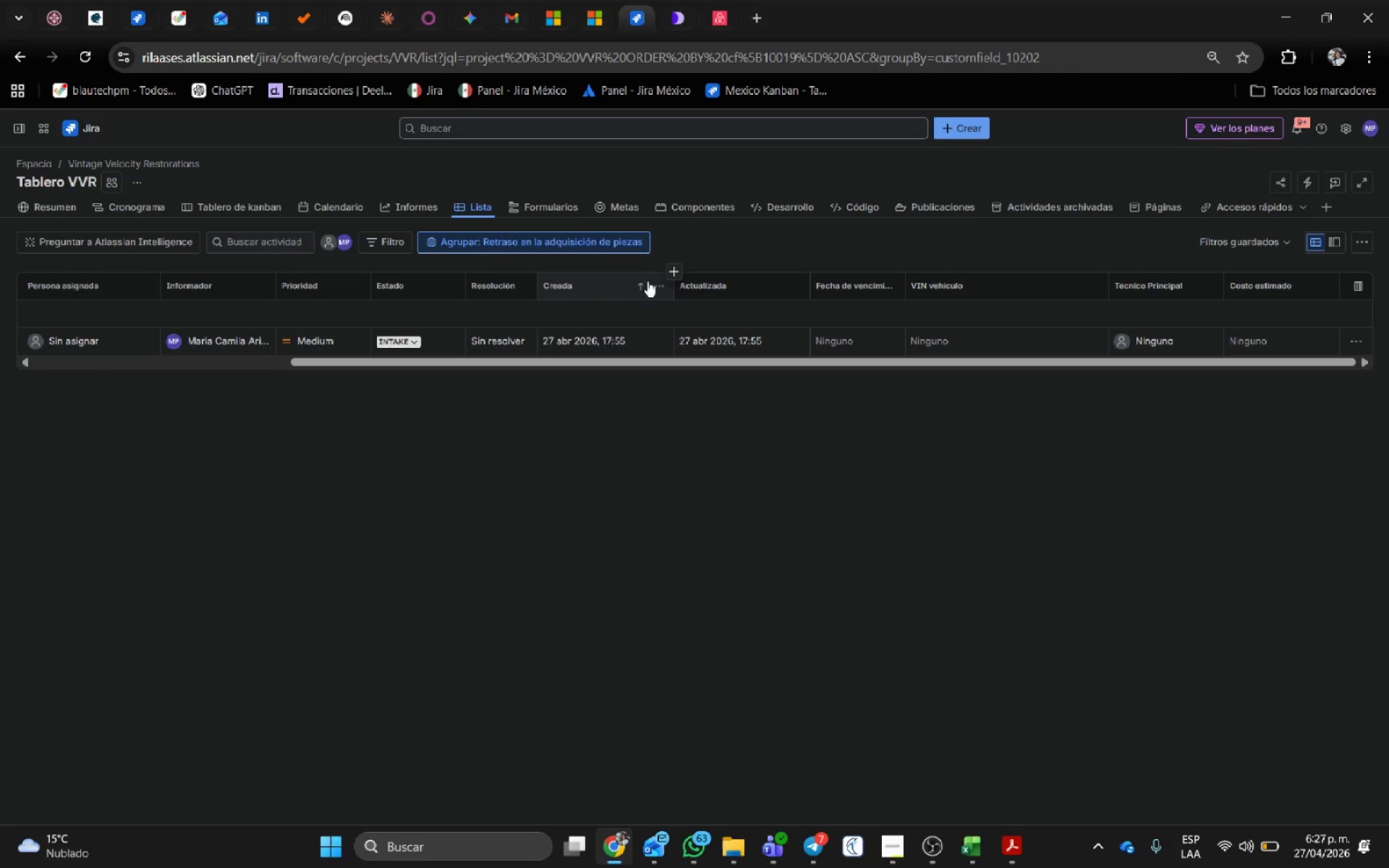 
mouse_move([684, 280])
 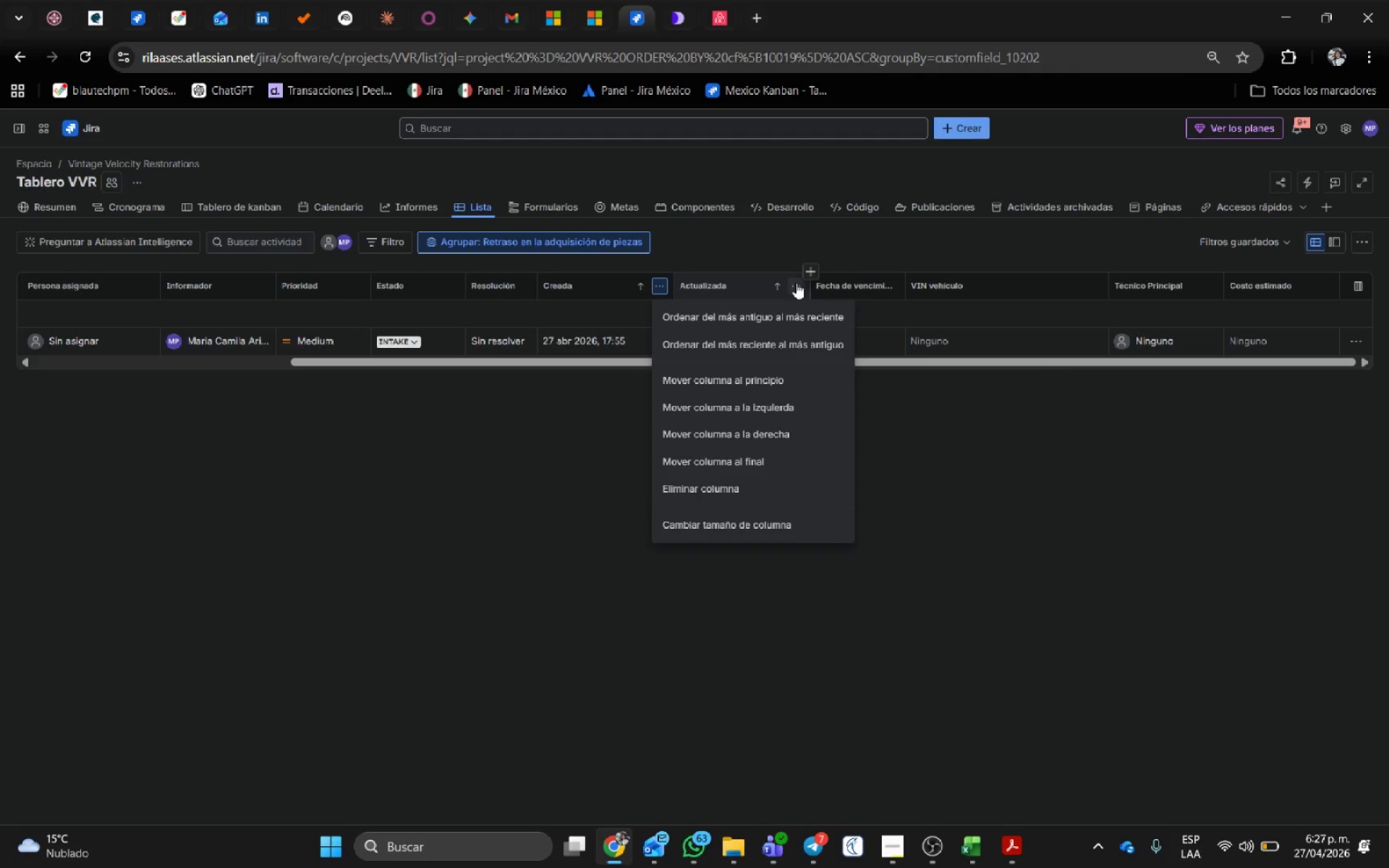 
left_click([796, 283])
 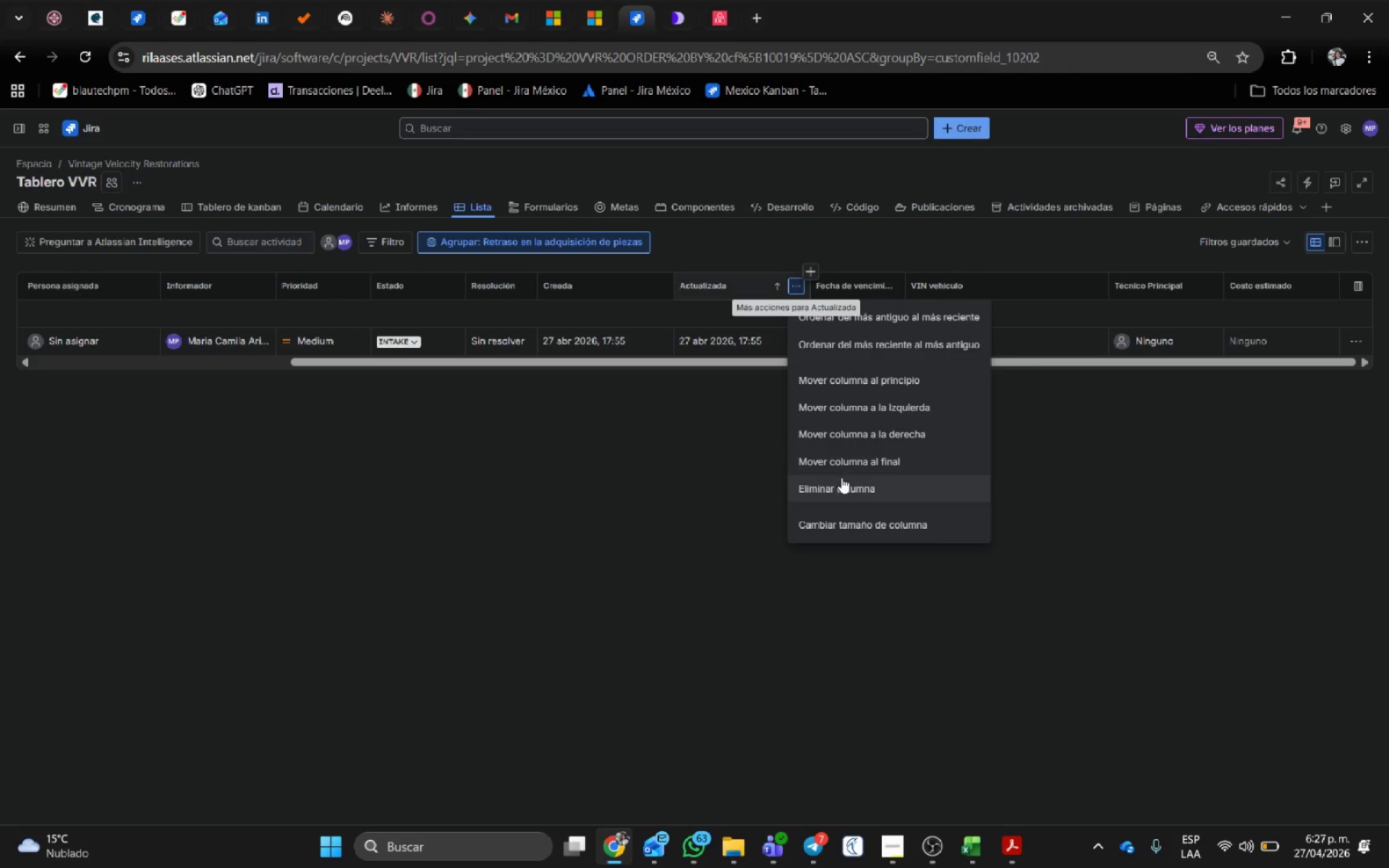 
left_click([846, 492])
 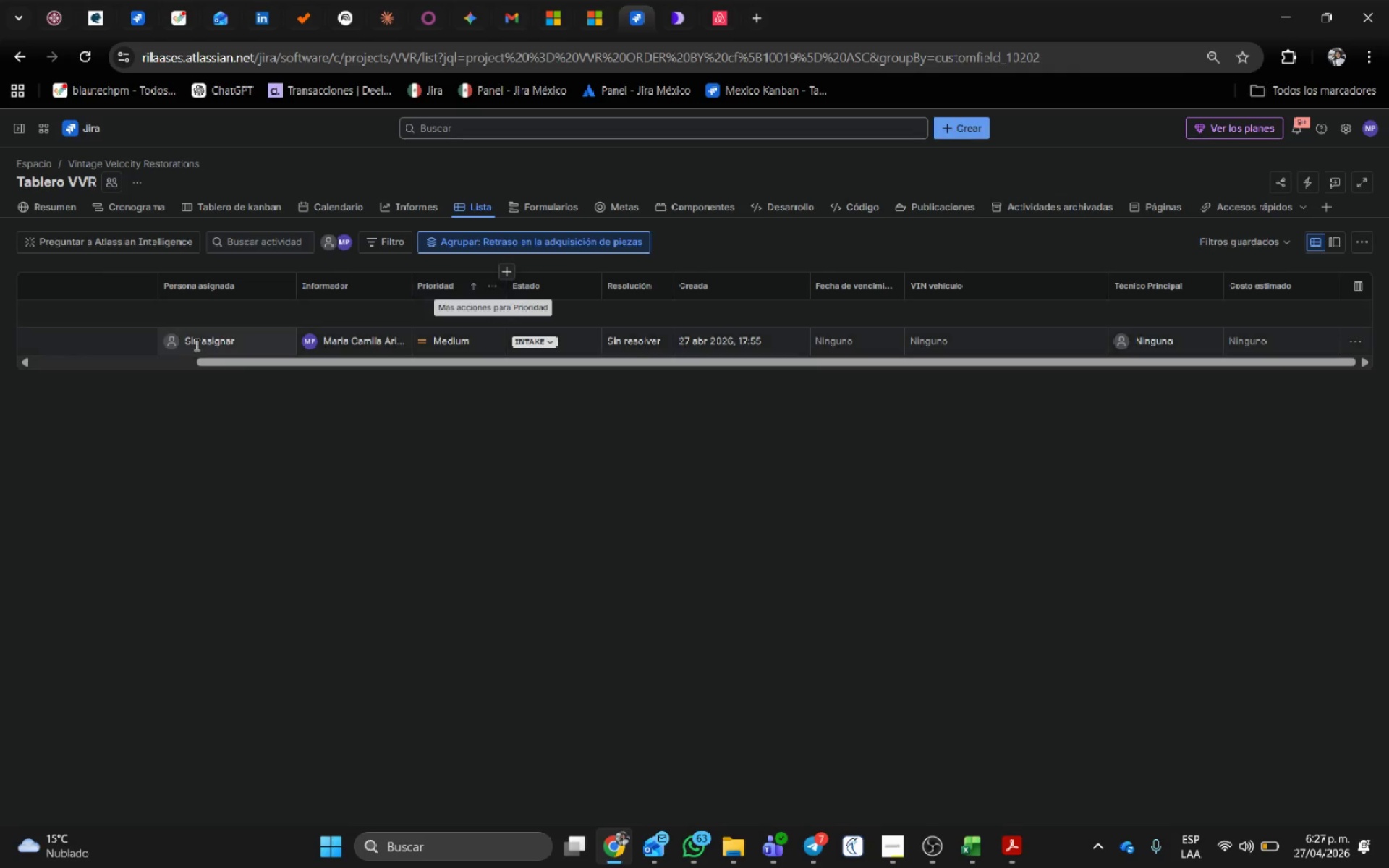 
wait(6.42)
 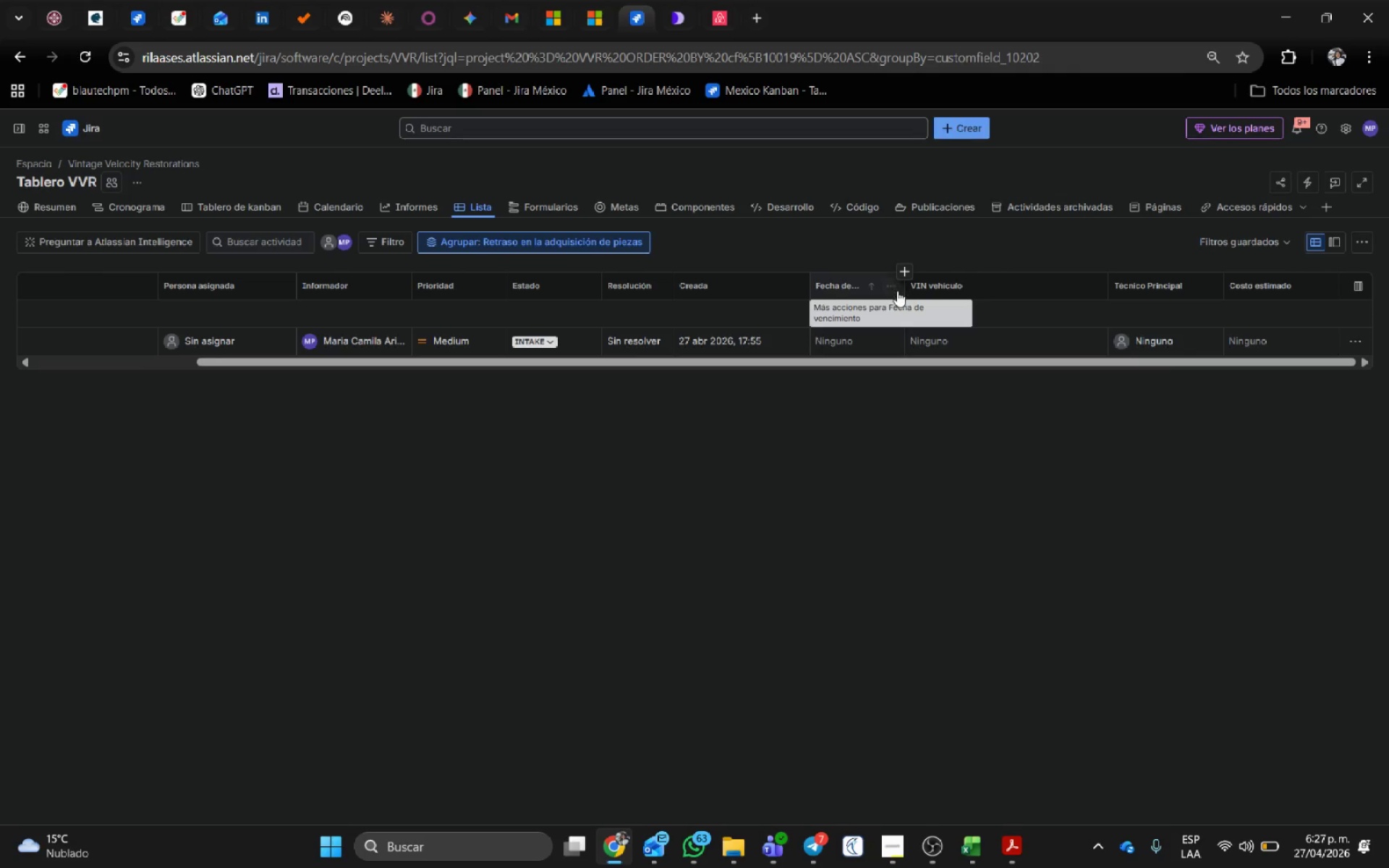 
left_click([397, 284])
 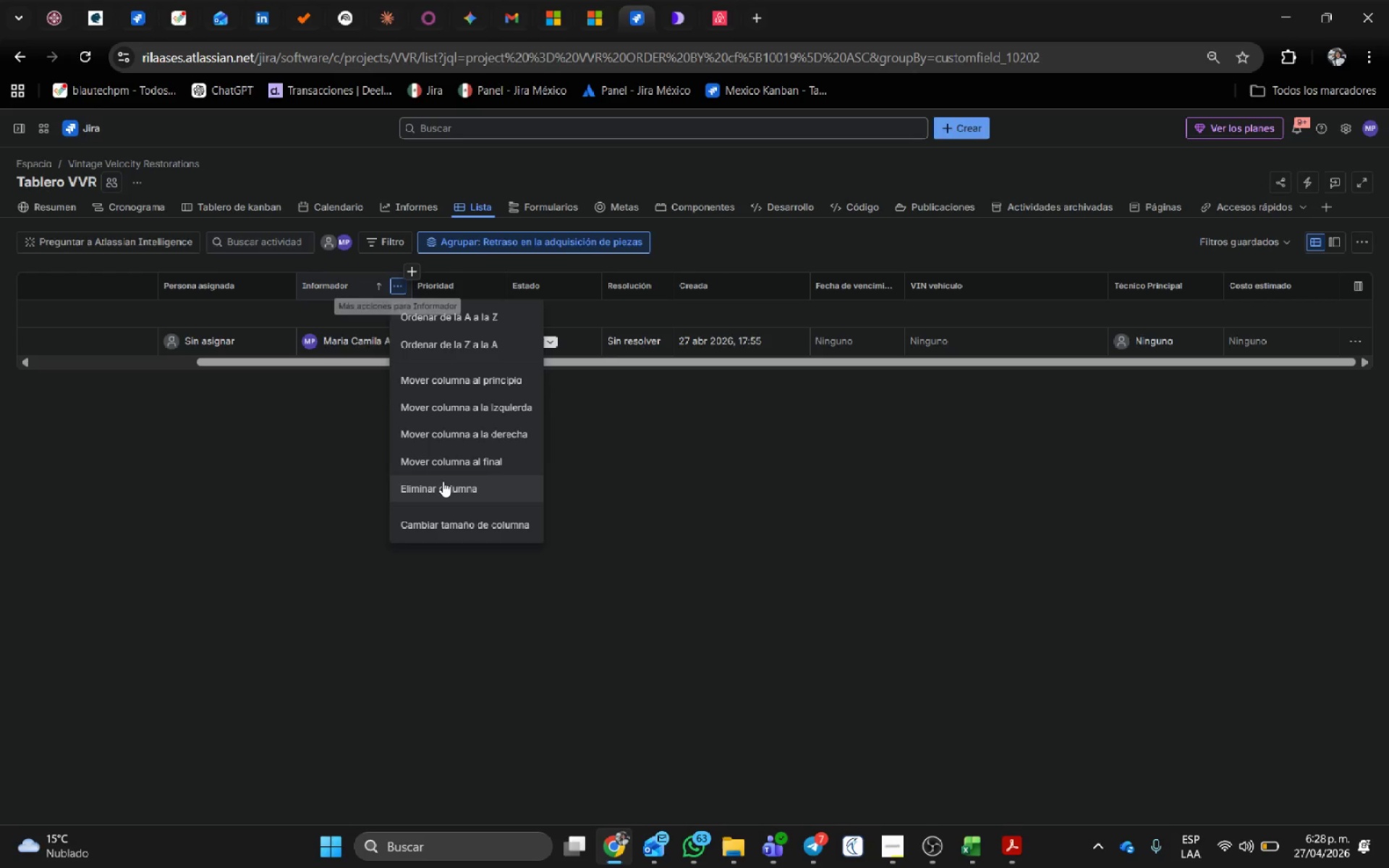 
left_click([444, 485])
 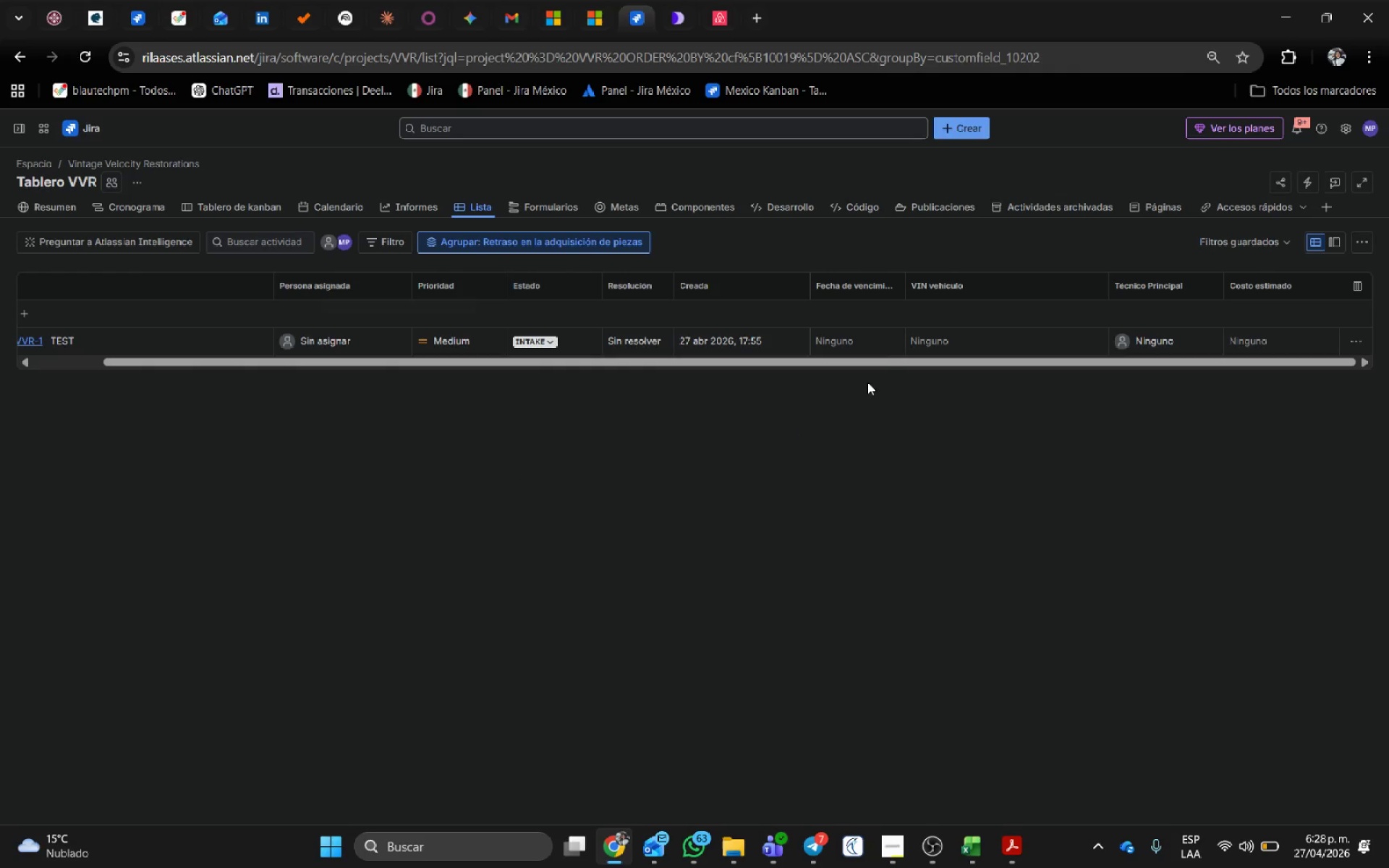 
left_click_drag(start_coordinate=[880, 360], to_coordinate=[490, 378])
 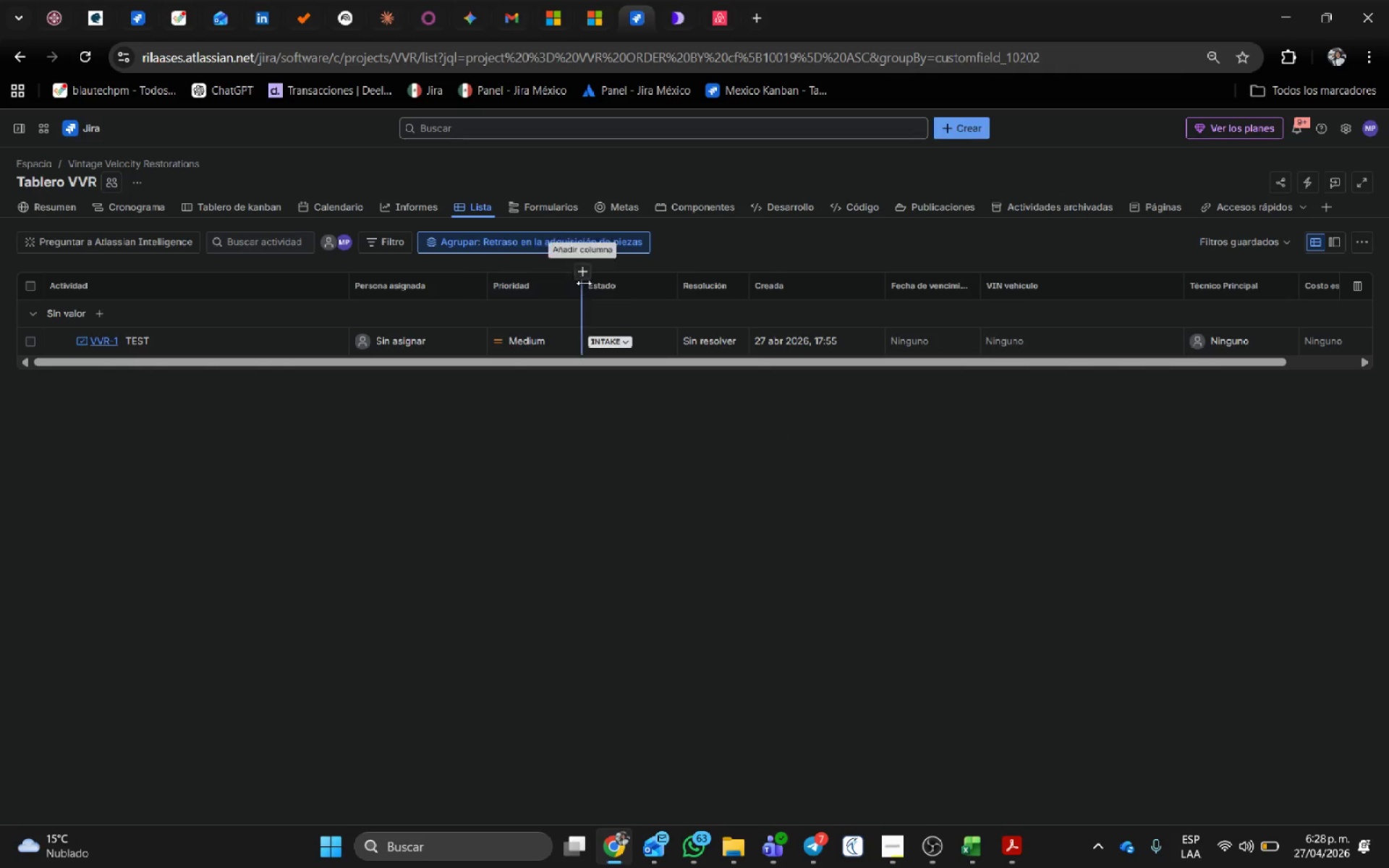 
left_click_drag(start_coordinate=[585, 285], to_coordinate=[548, 286])
 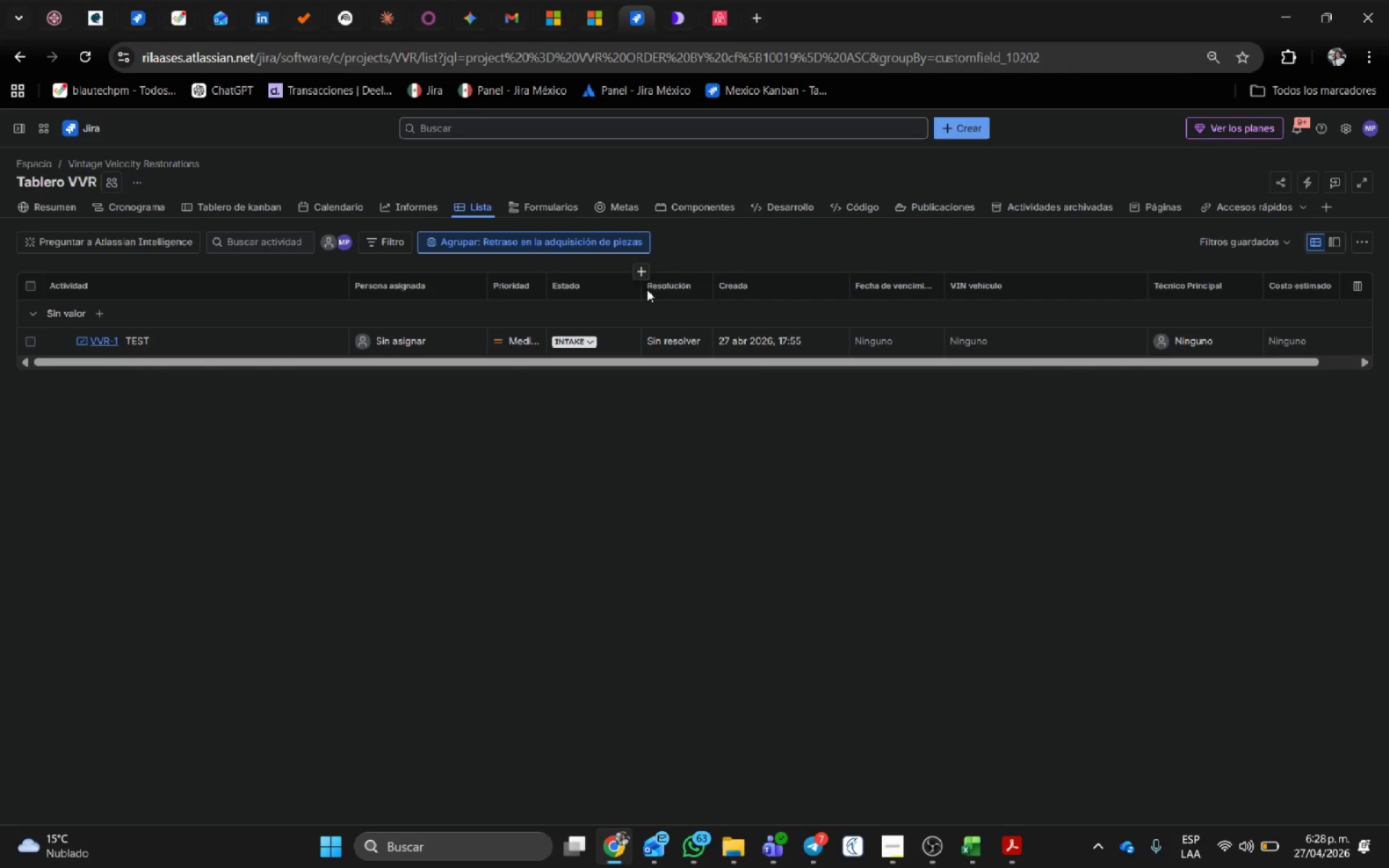 
left_click_drag(start_coordinate=[642, 288], to_coordinate=[600, 291])
 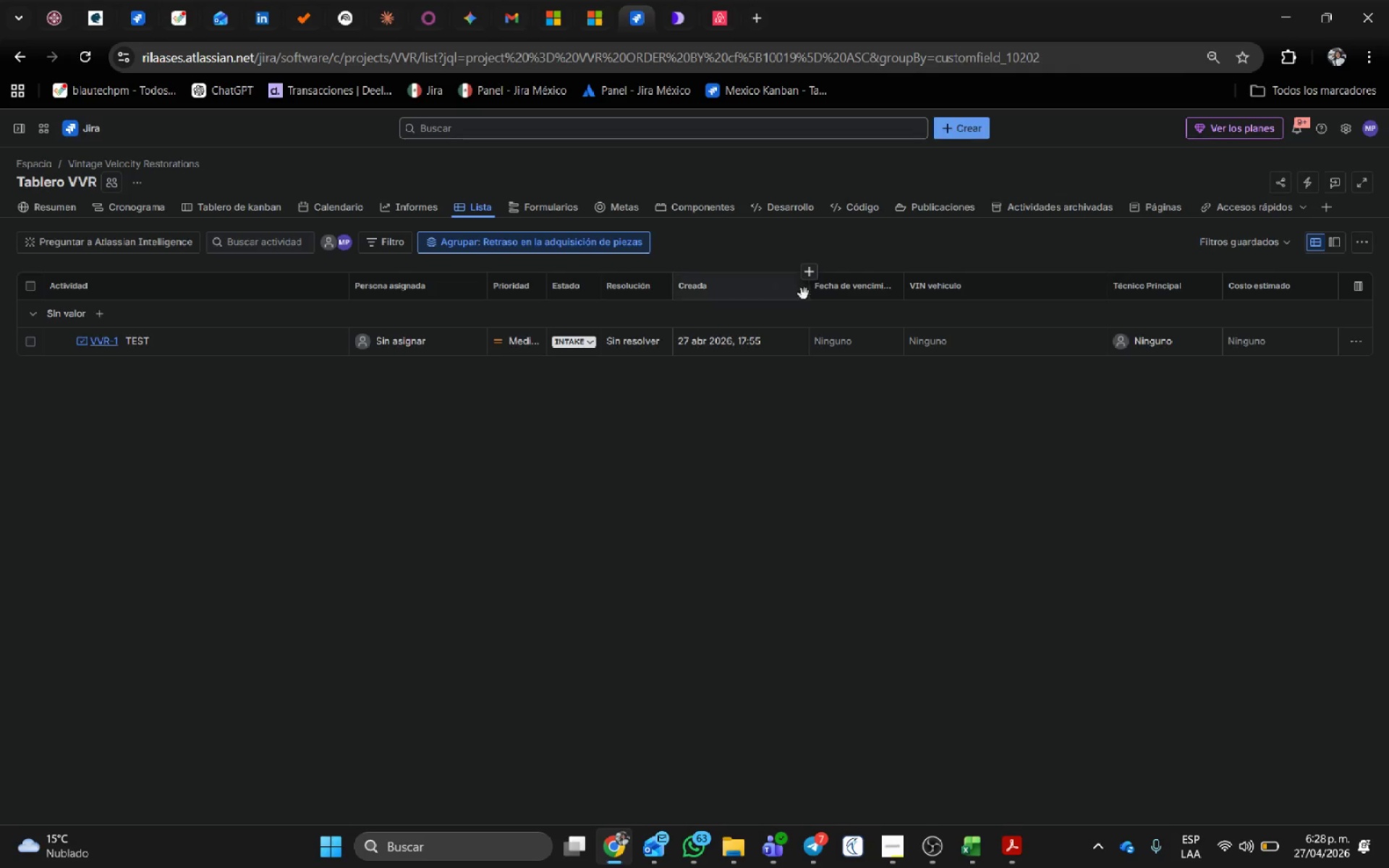 
left_click_drag(start_coordinate=[805, 293], to_coordinate=[761, 294])
 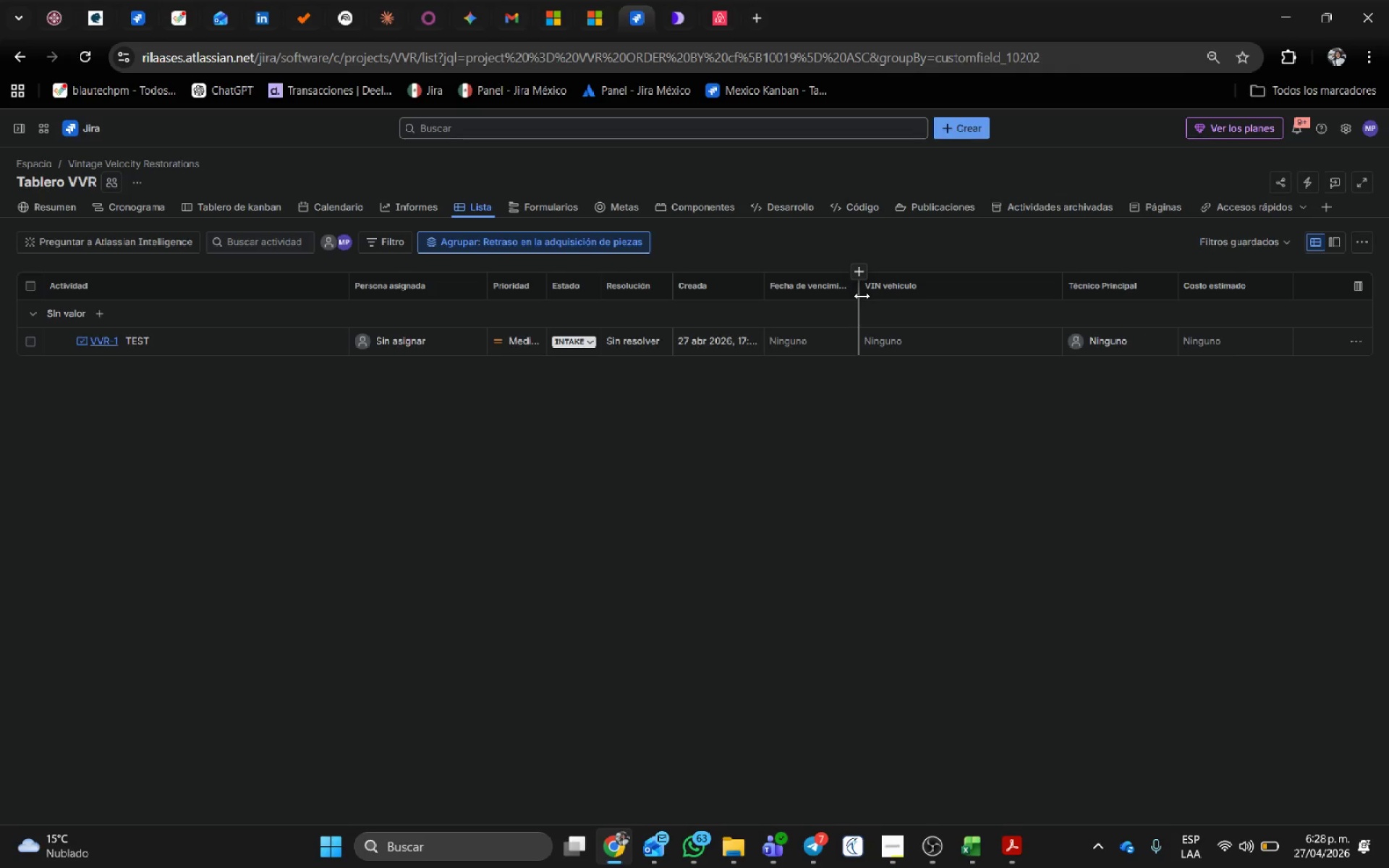 
left_click_drag(start_coordinate=[862, 292], to_coordinate=[838, 293])
 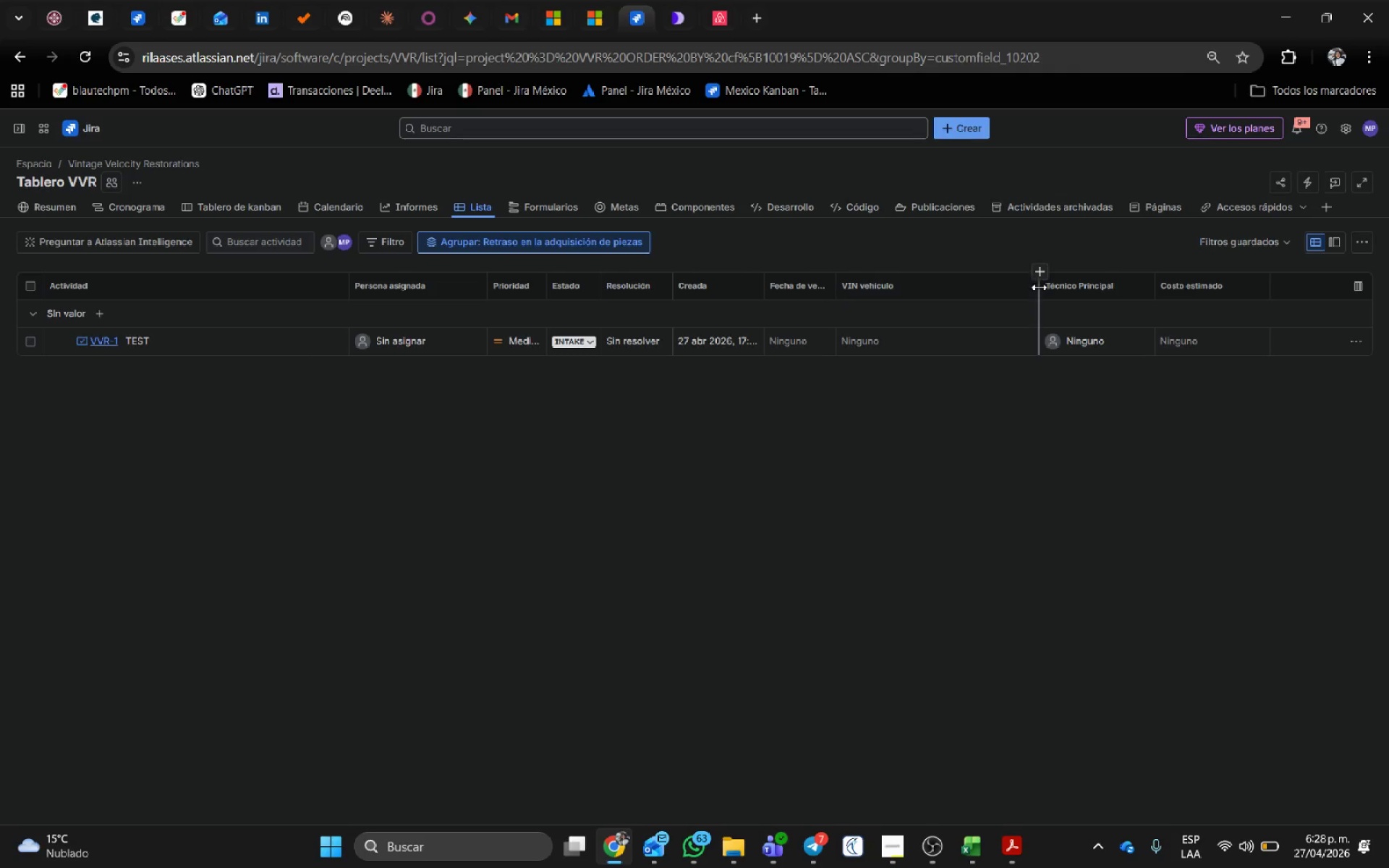 
left_click_drag(start_coordinate=[1039, 287], to_coordinate=[964, 293])
 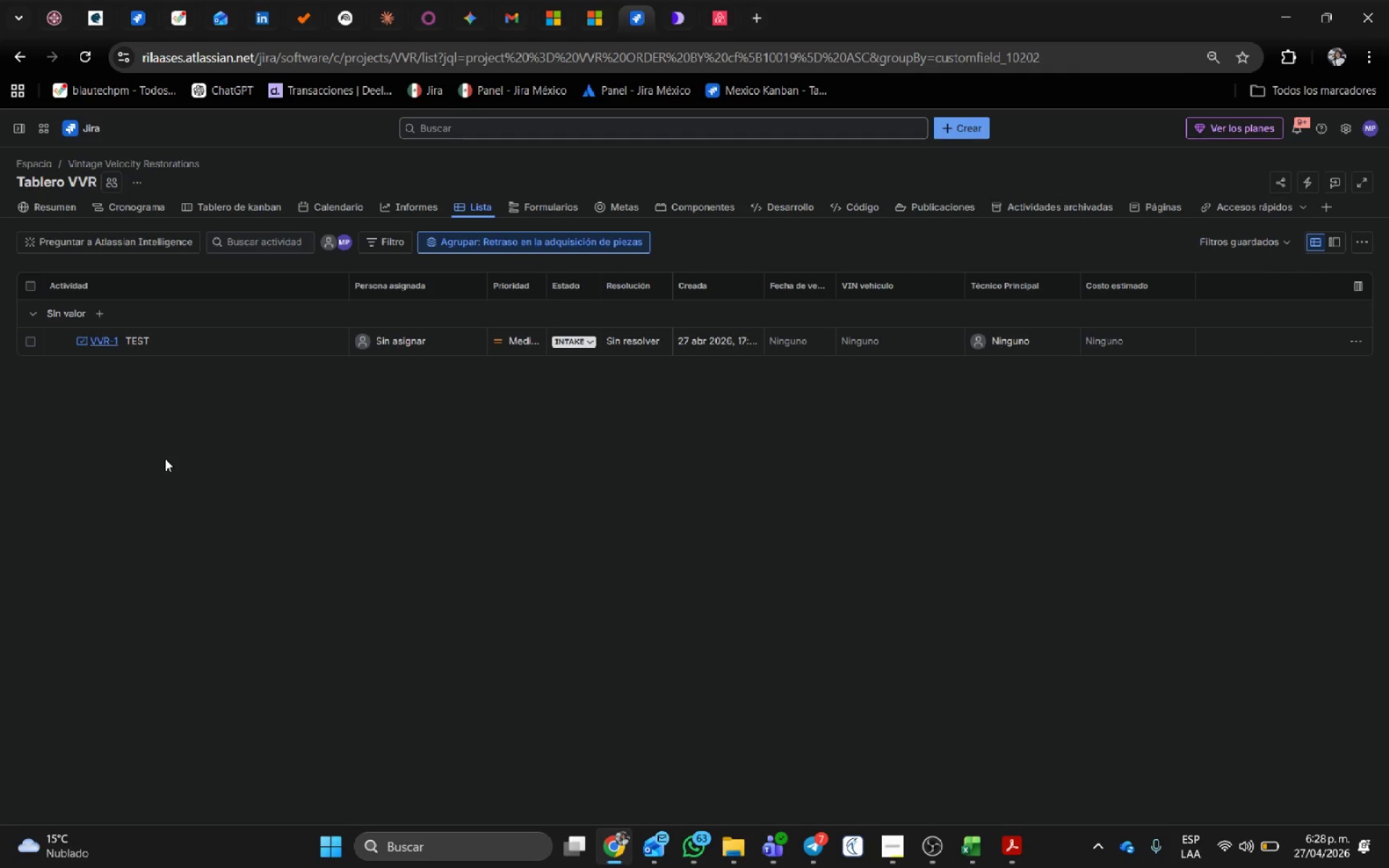 
wait(10.27)
 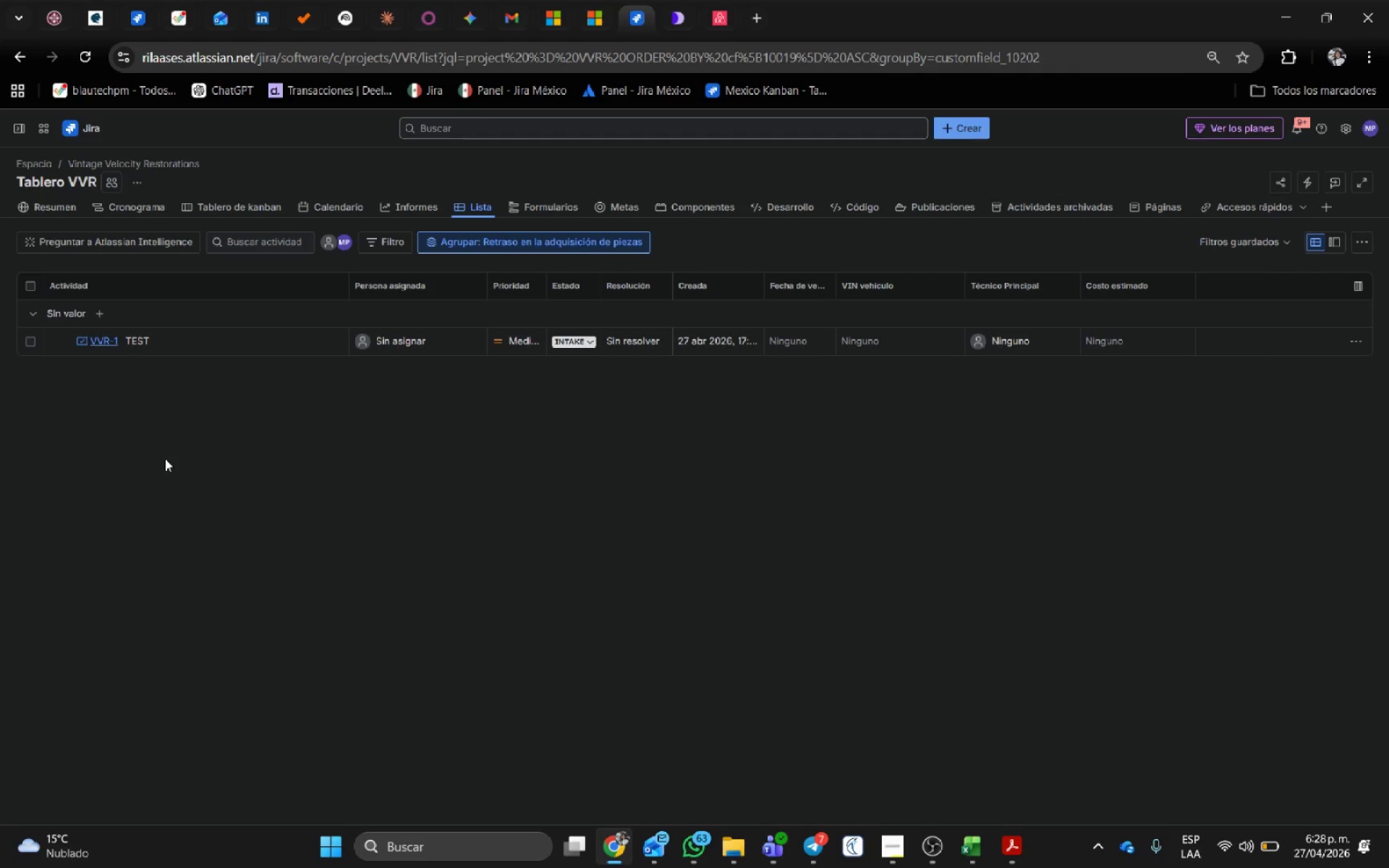 
left_click([1372, 243])
 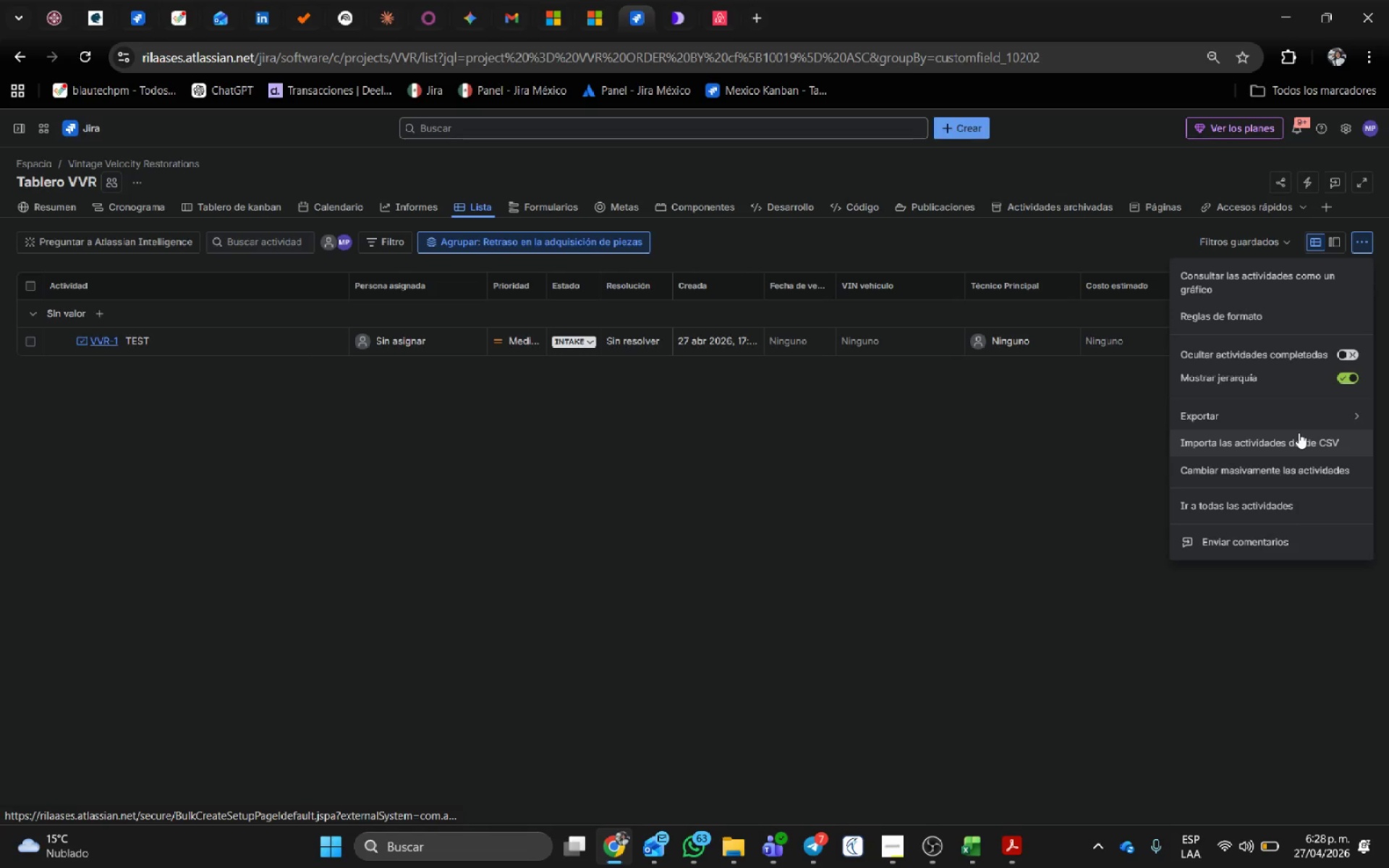 
wait(12.42)
 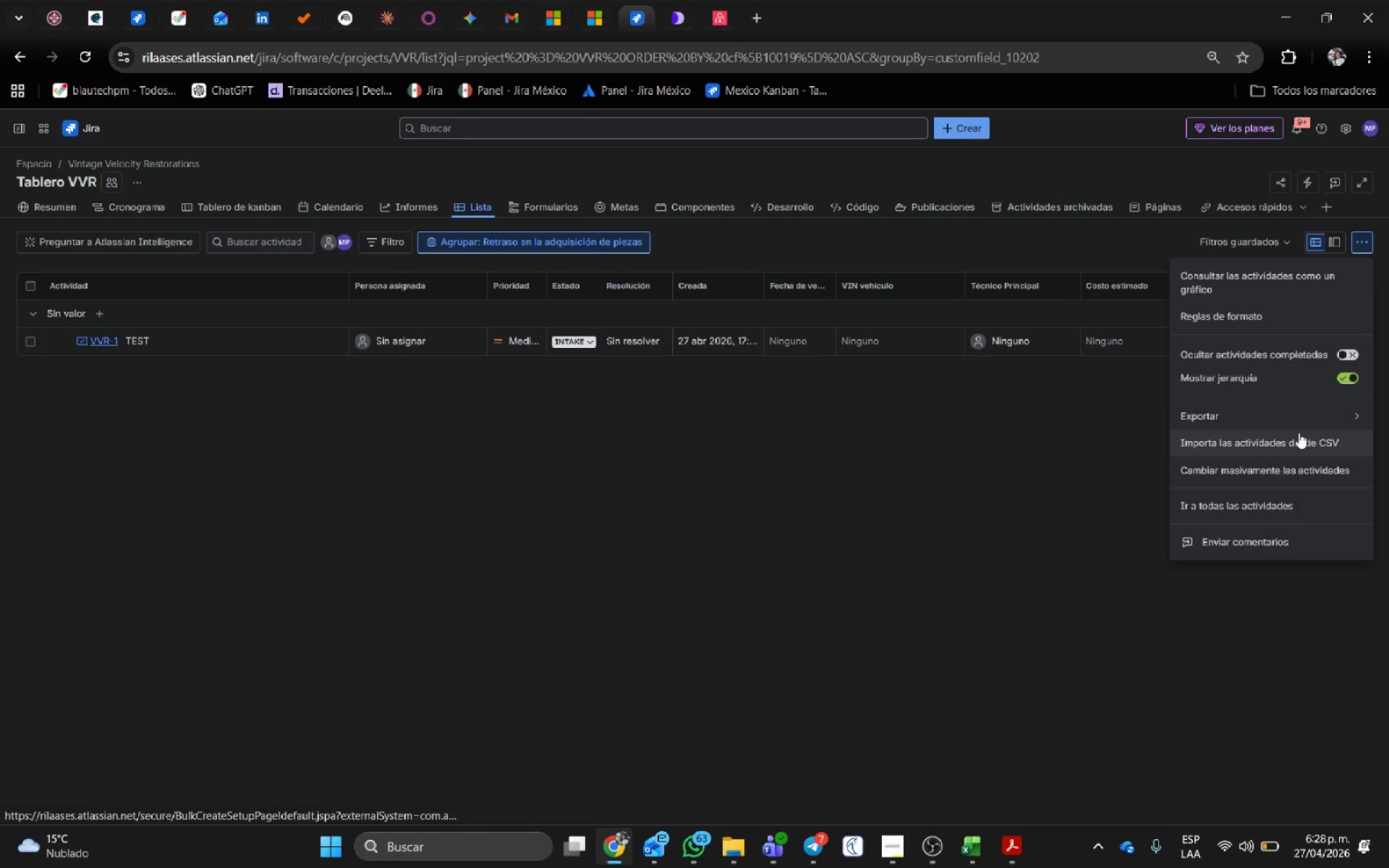 
left_click([701, 766])
 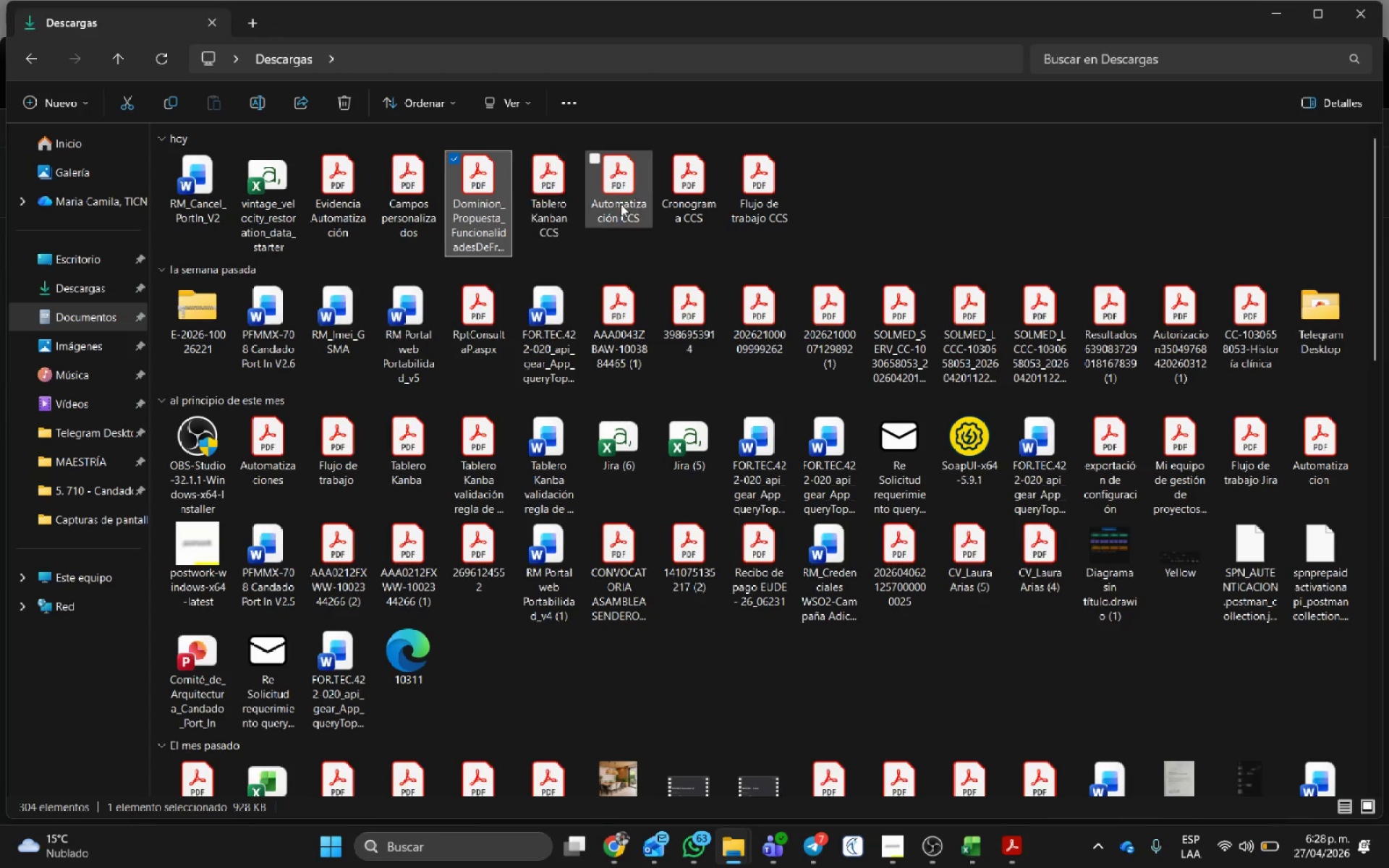 
left_click([906, 197])
 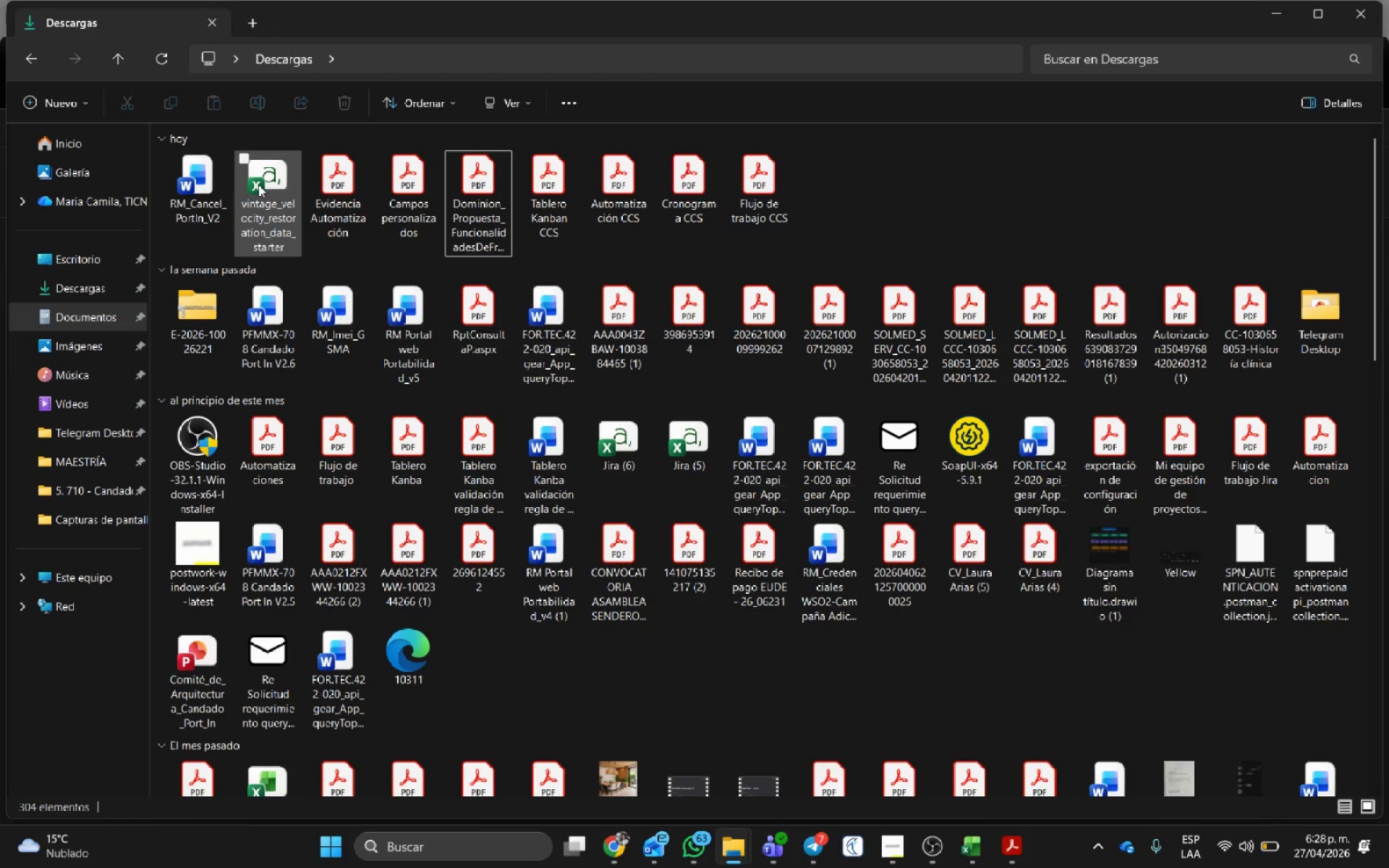 
double_click([258, 184])
 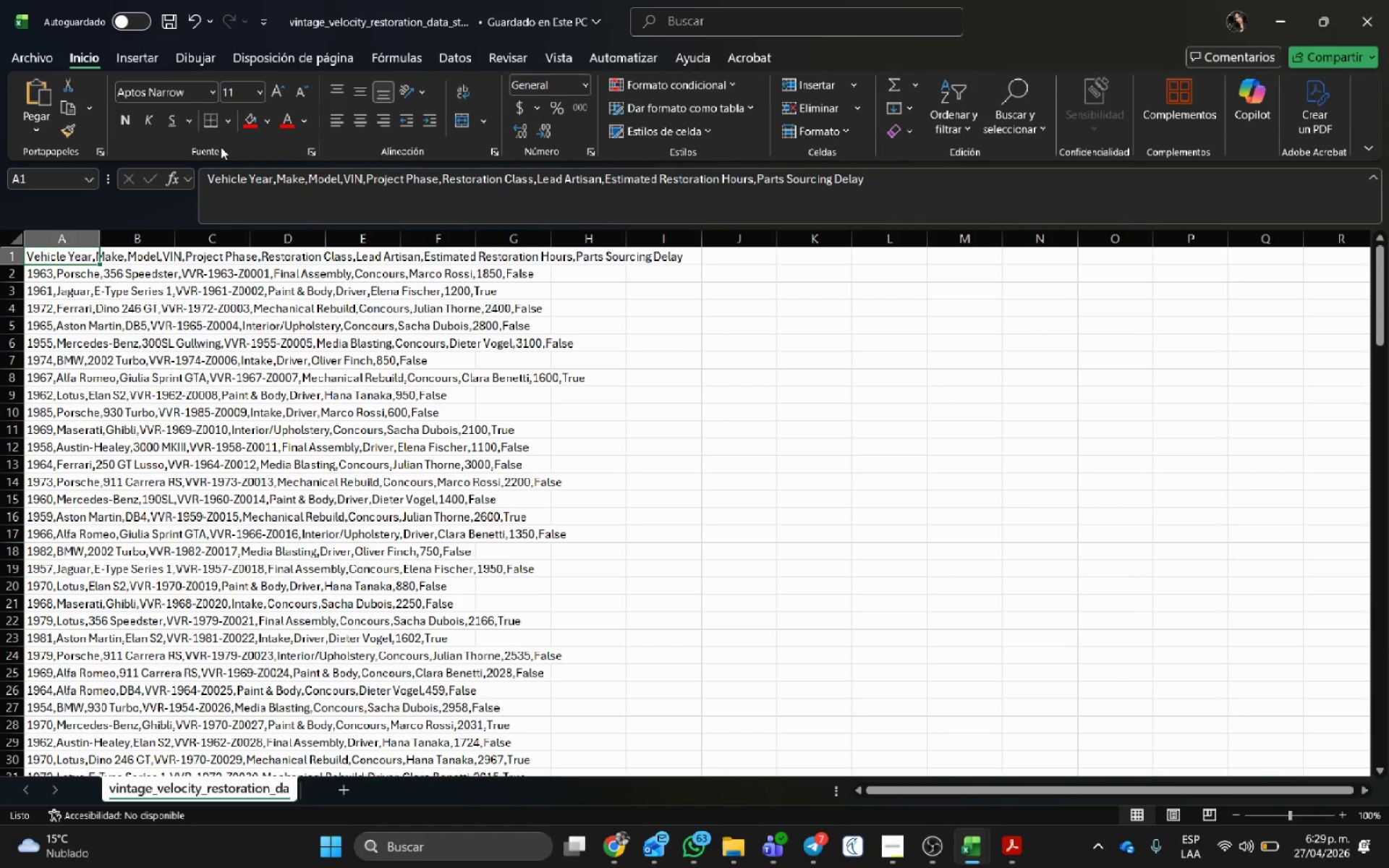 
wait(46.95)
 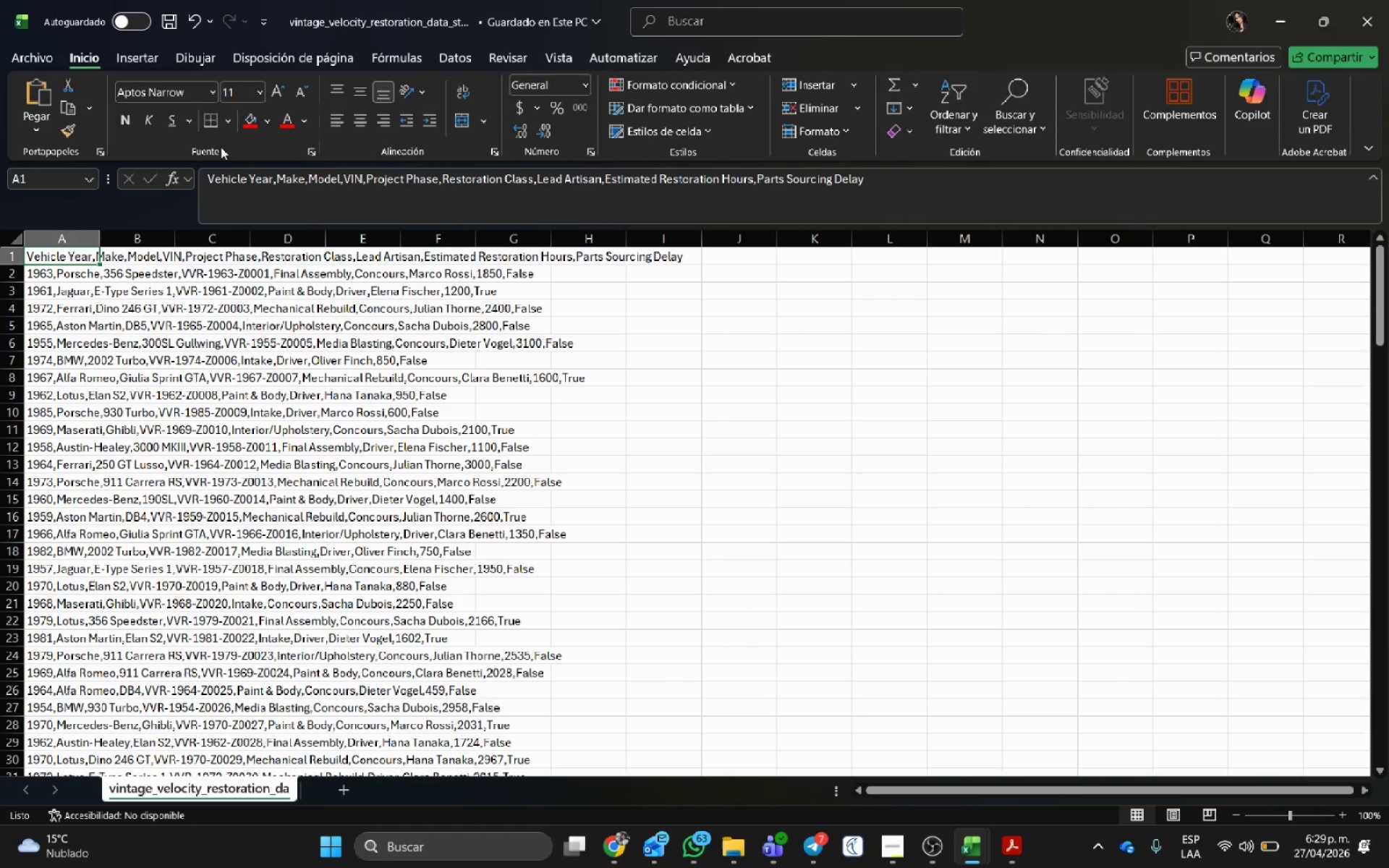 
left_click([71, 242])
 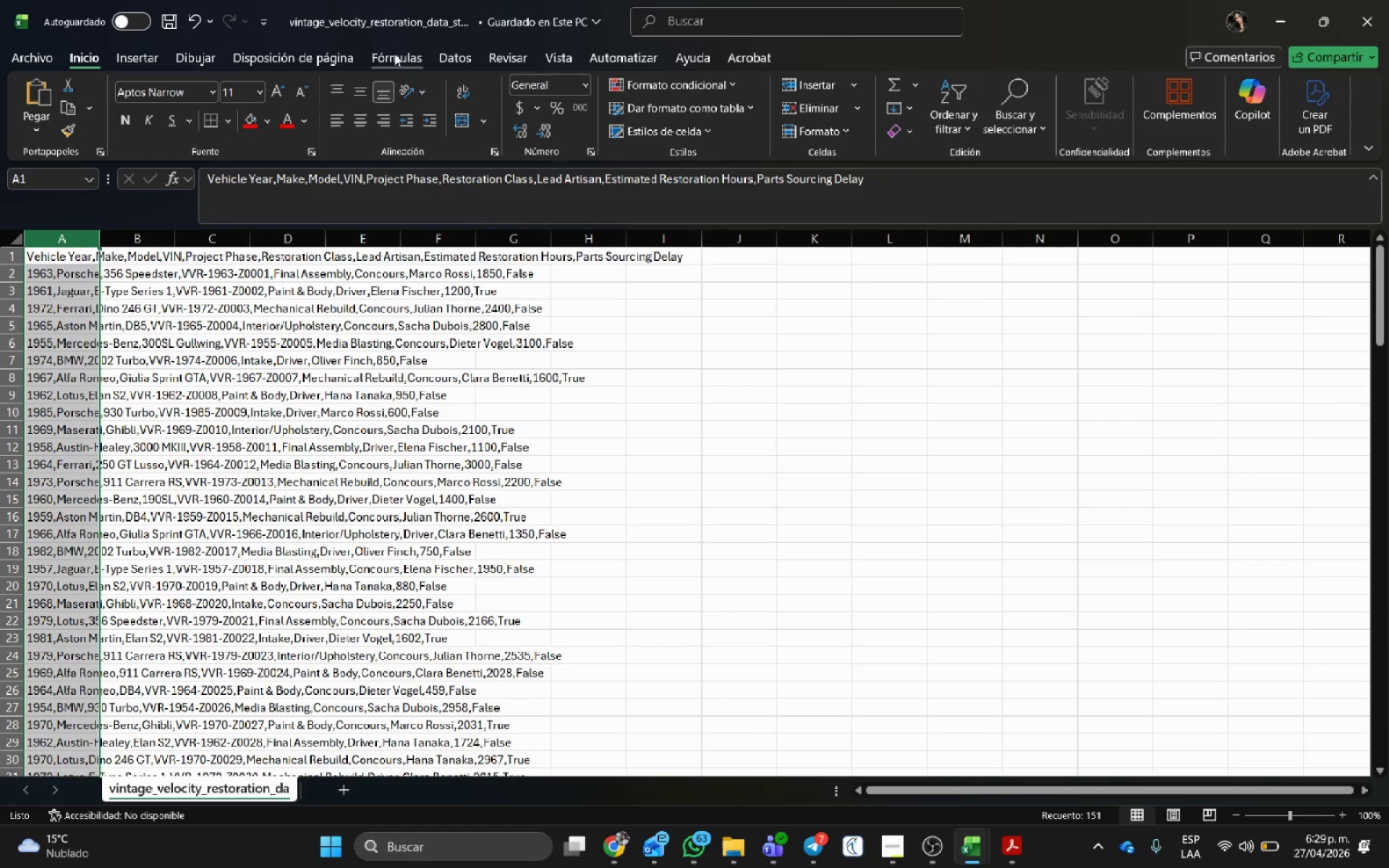 
wait(6.41)
 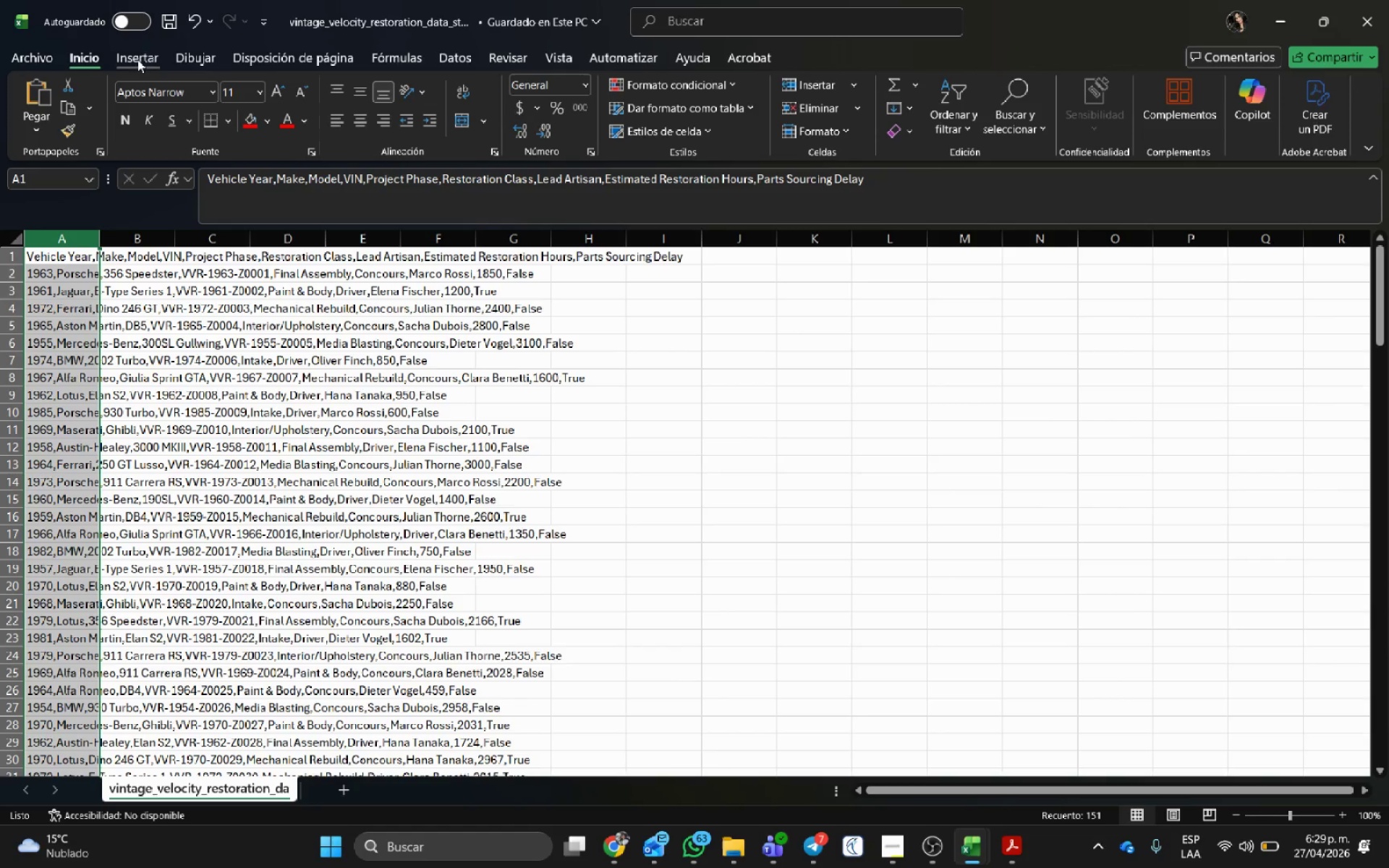 
left_click([1000, 118])
 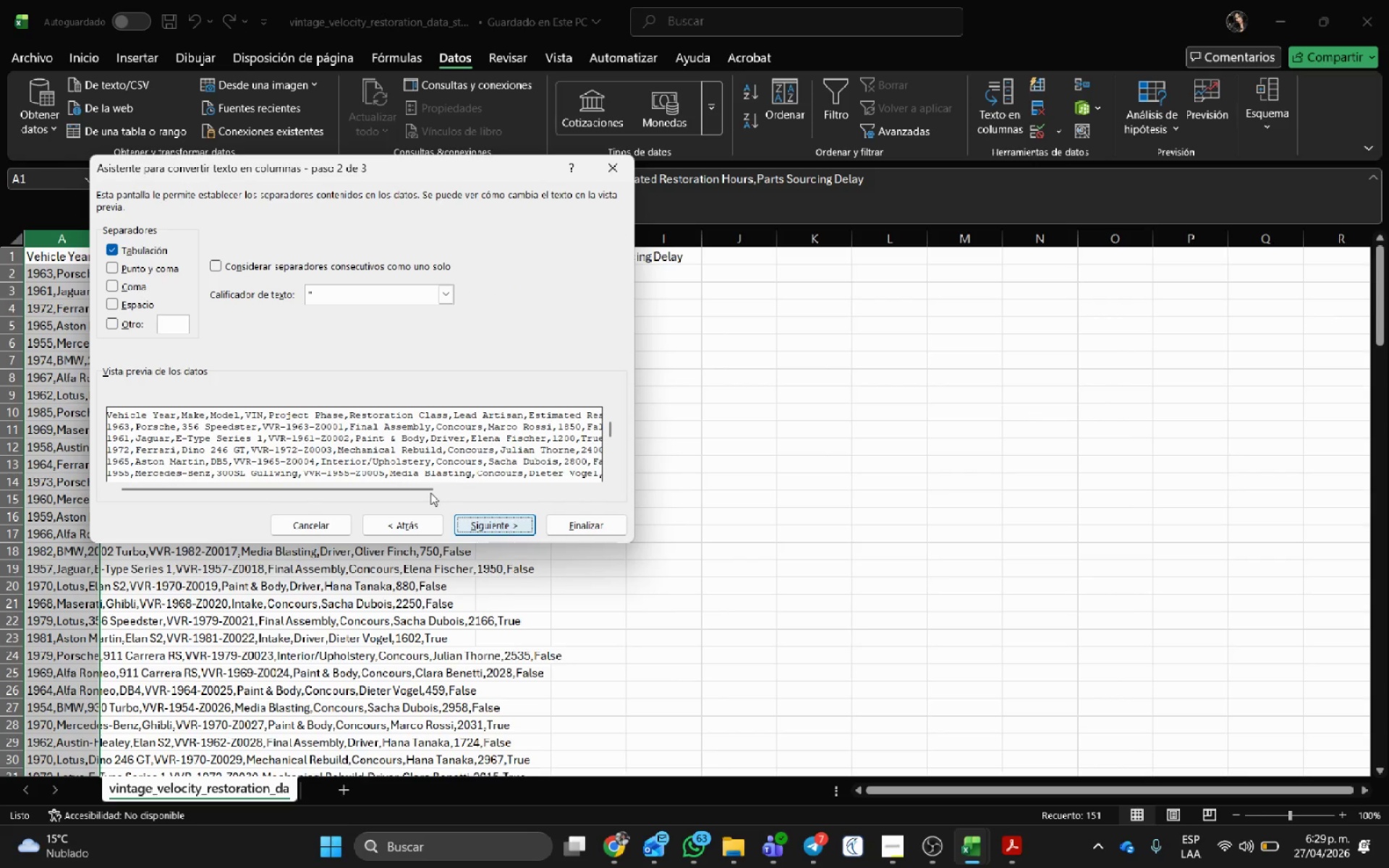 
left_click([134, 289])
 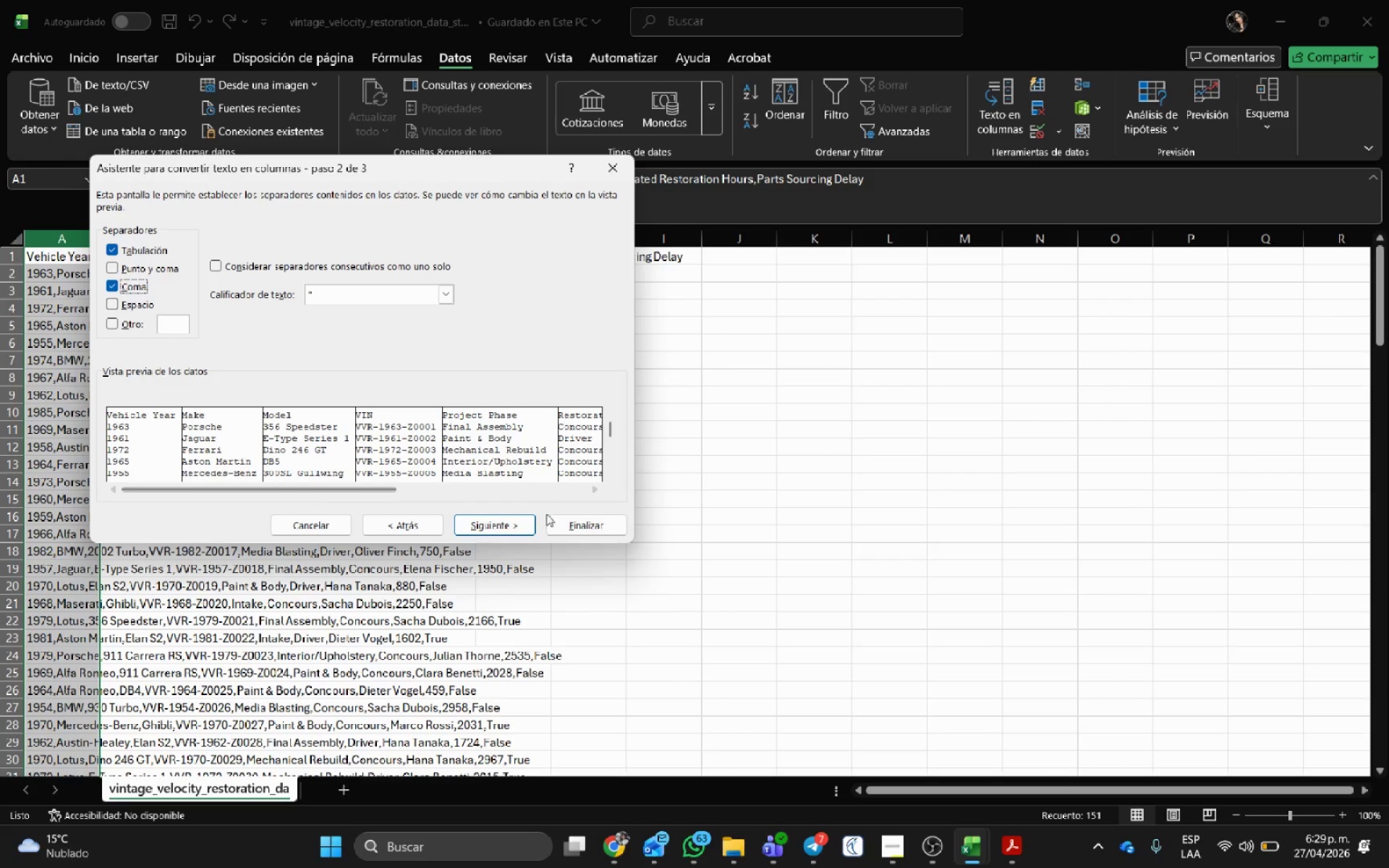 
left_click([524, 524])
 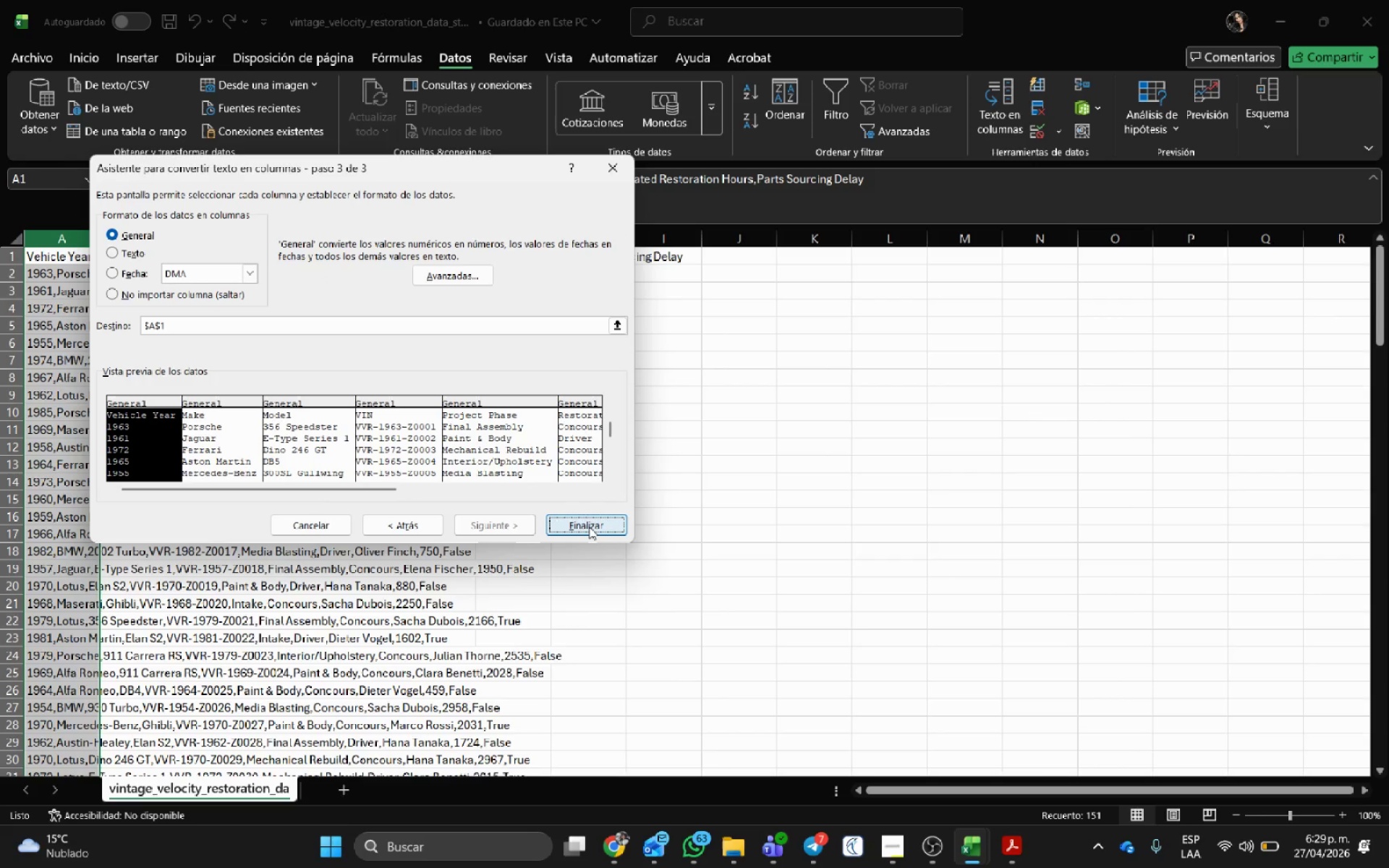 
left_click([589, 527])
 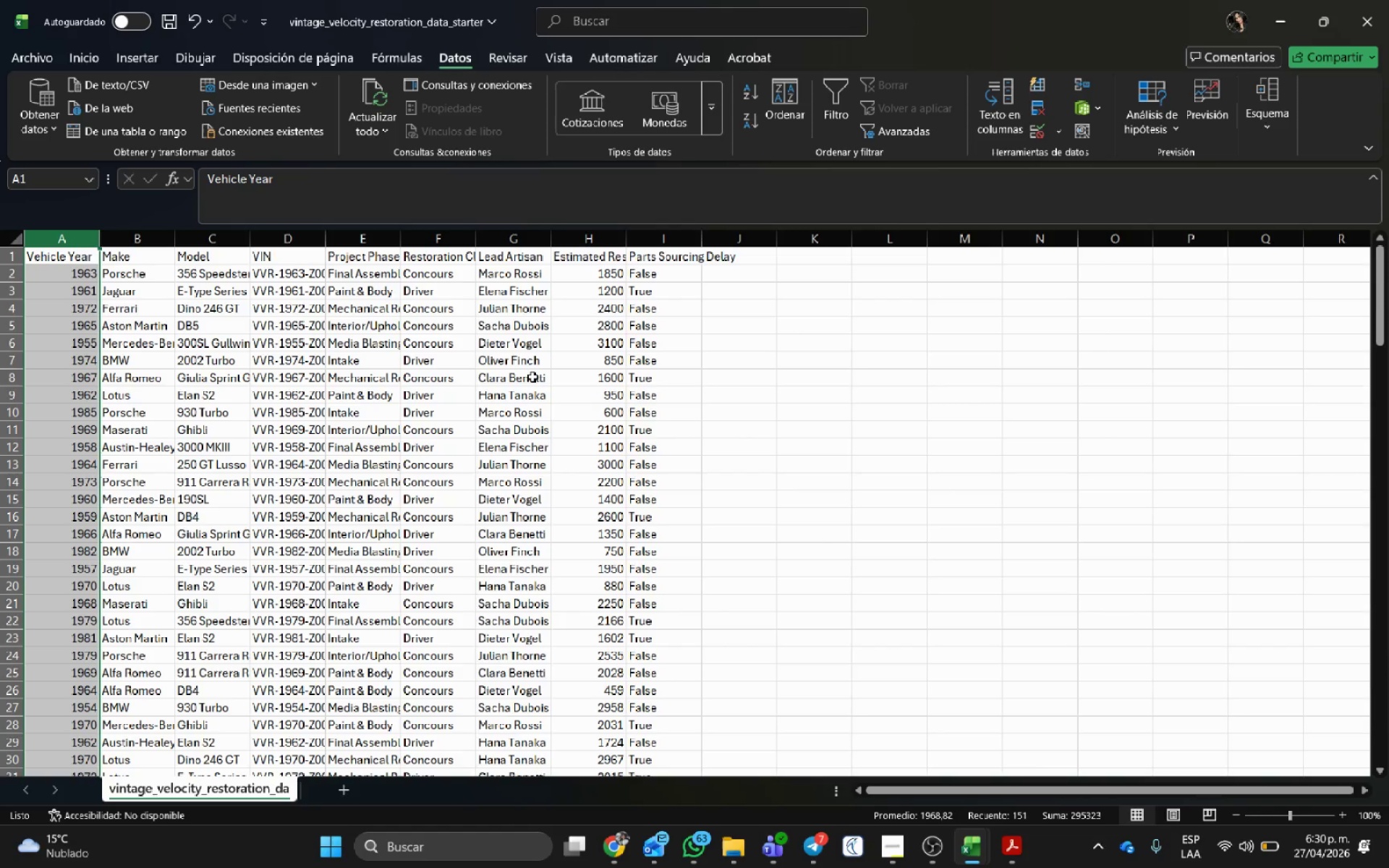 
wait(17.02)
 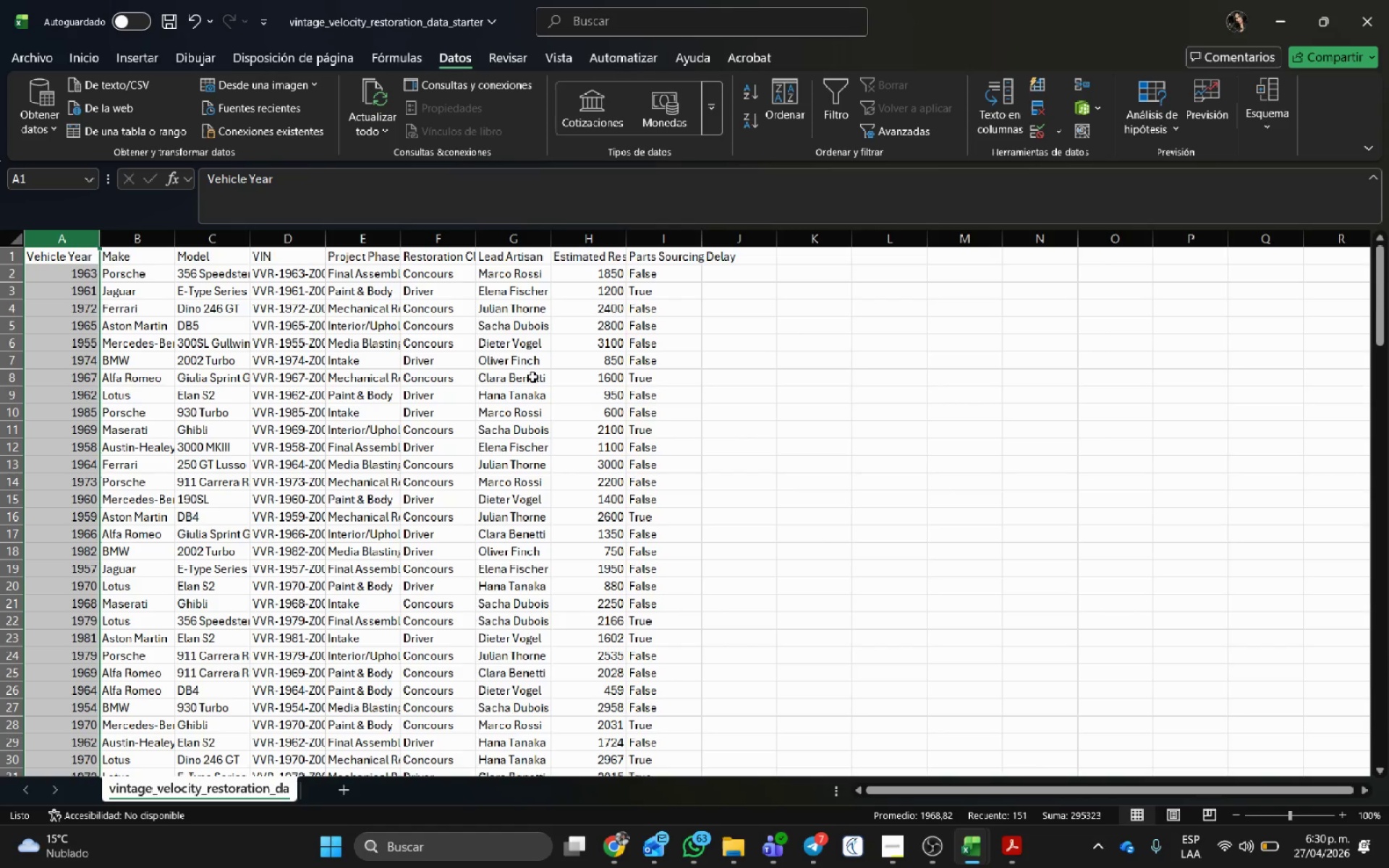 
left_click([715, 251])
 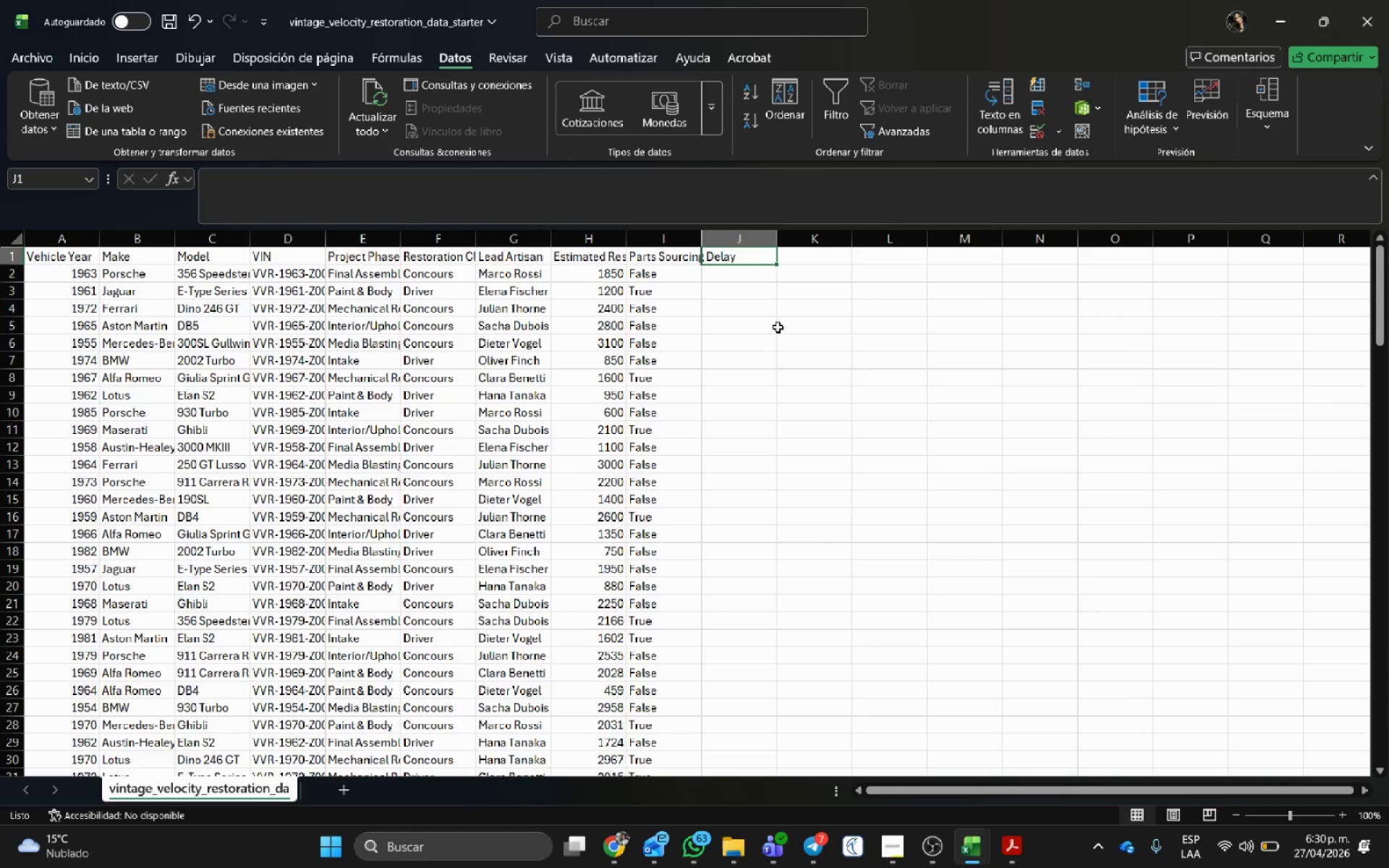 
wait(21.0)
 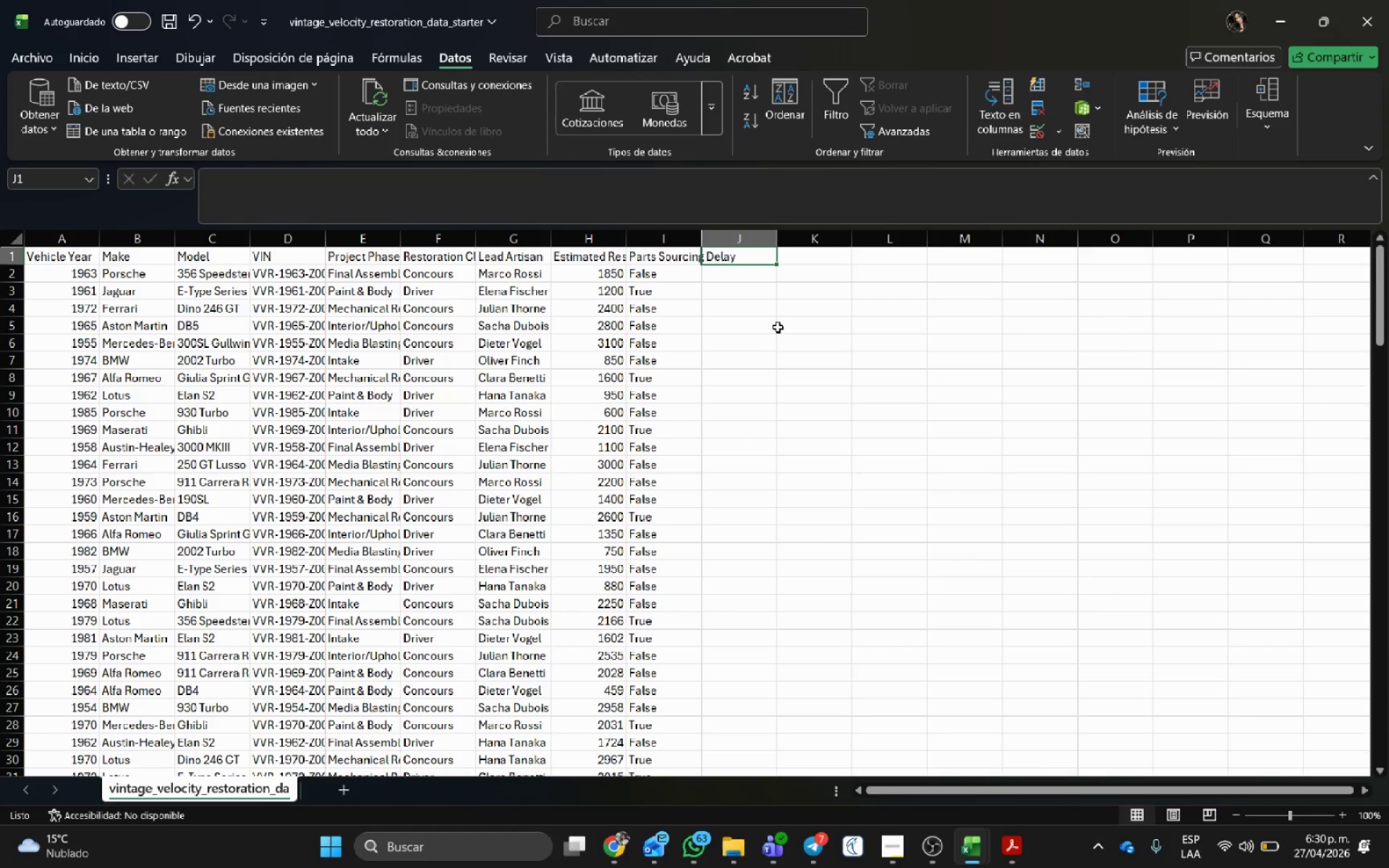 
key(ArrowRight)
 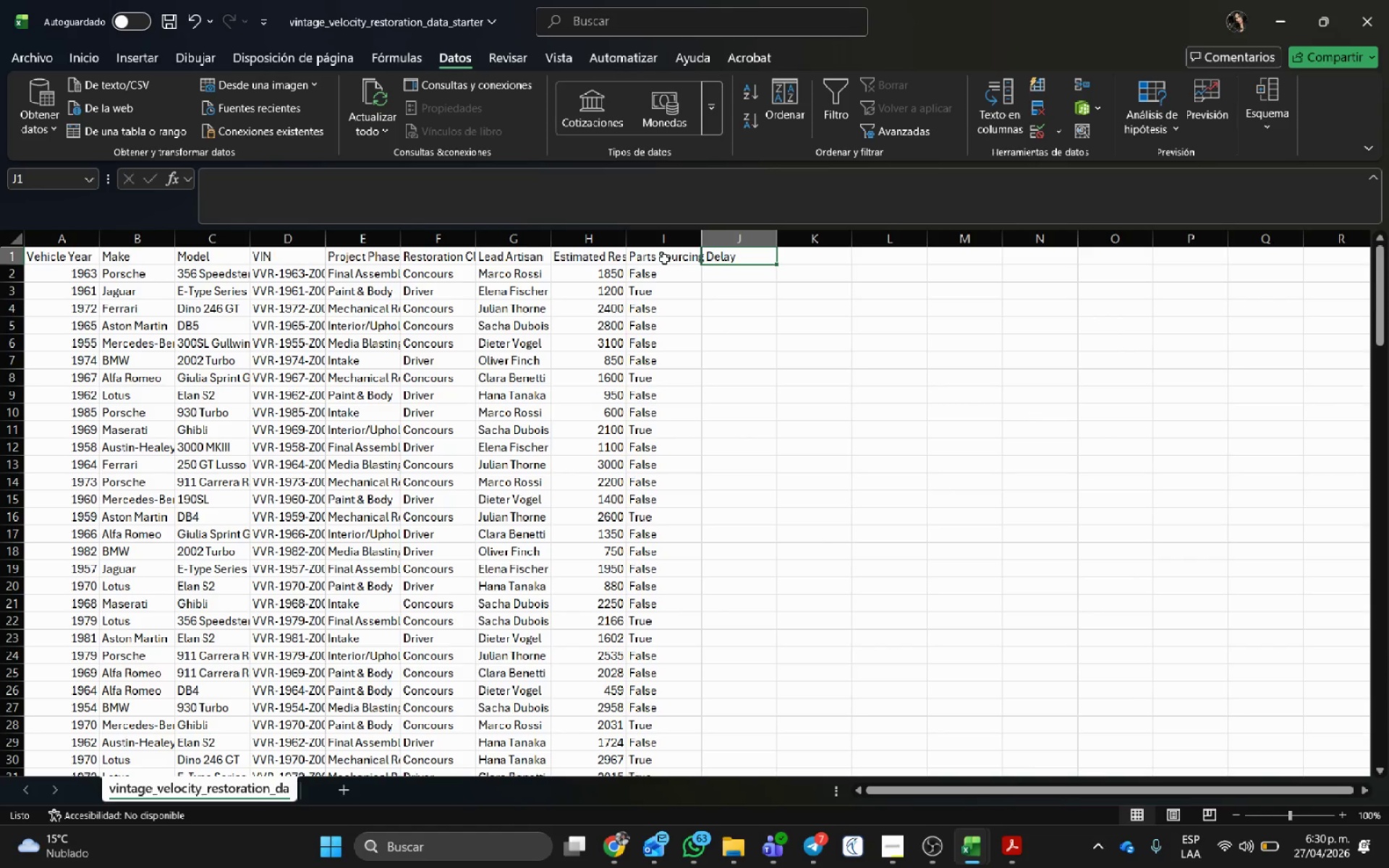 
type(Star Date)
key(Tab)
type(Fec)
 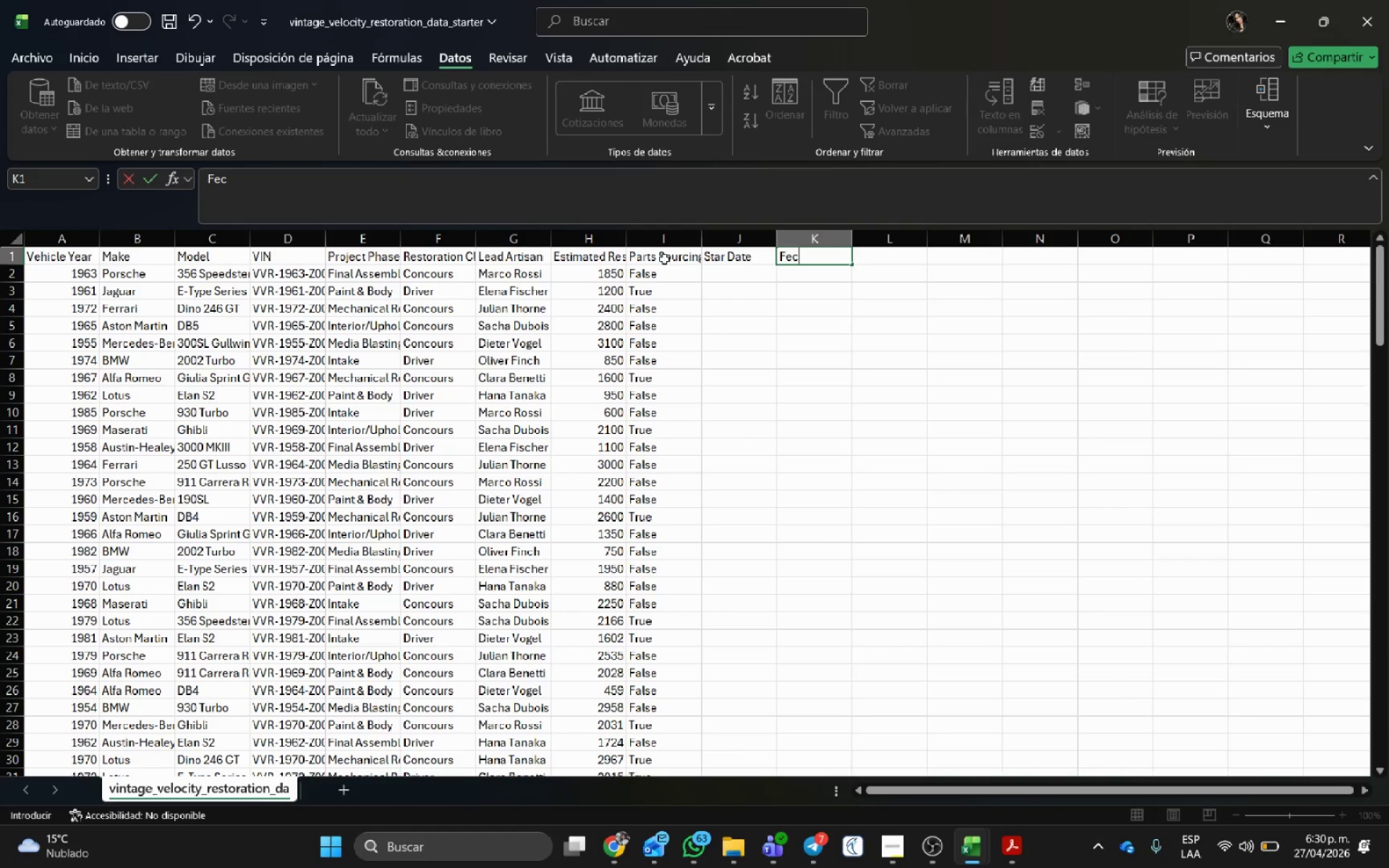 
wait(9.72)
 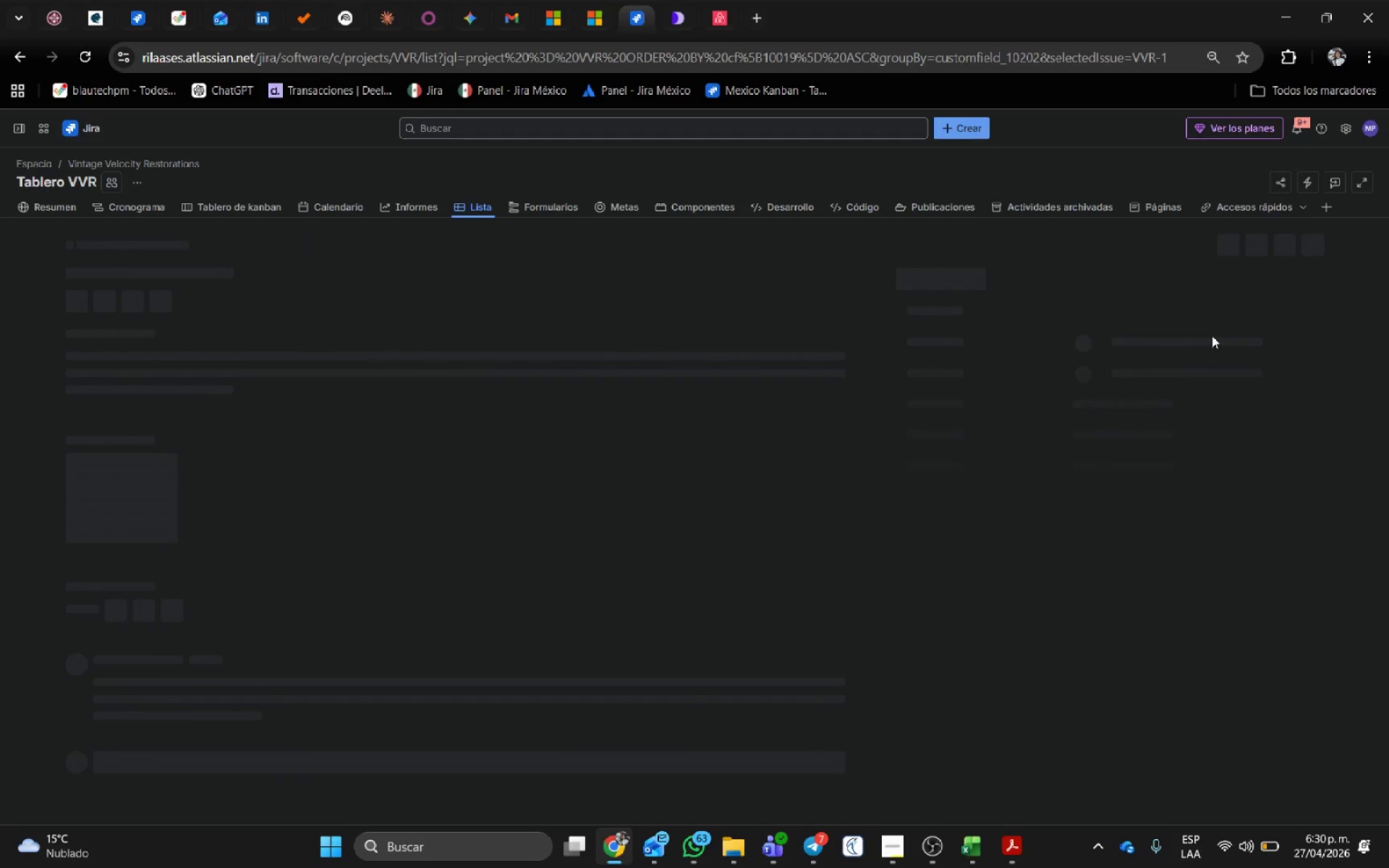 
hold_key(key=AltLeft, duration=0.31)
 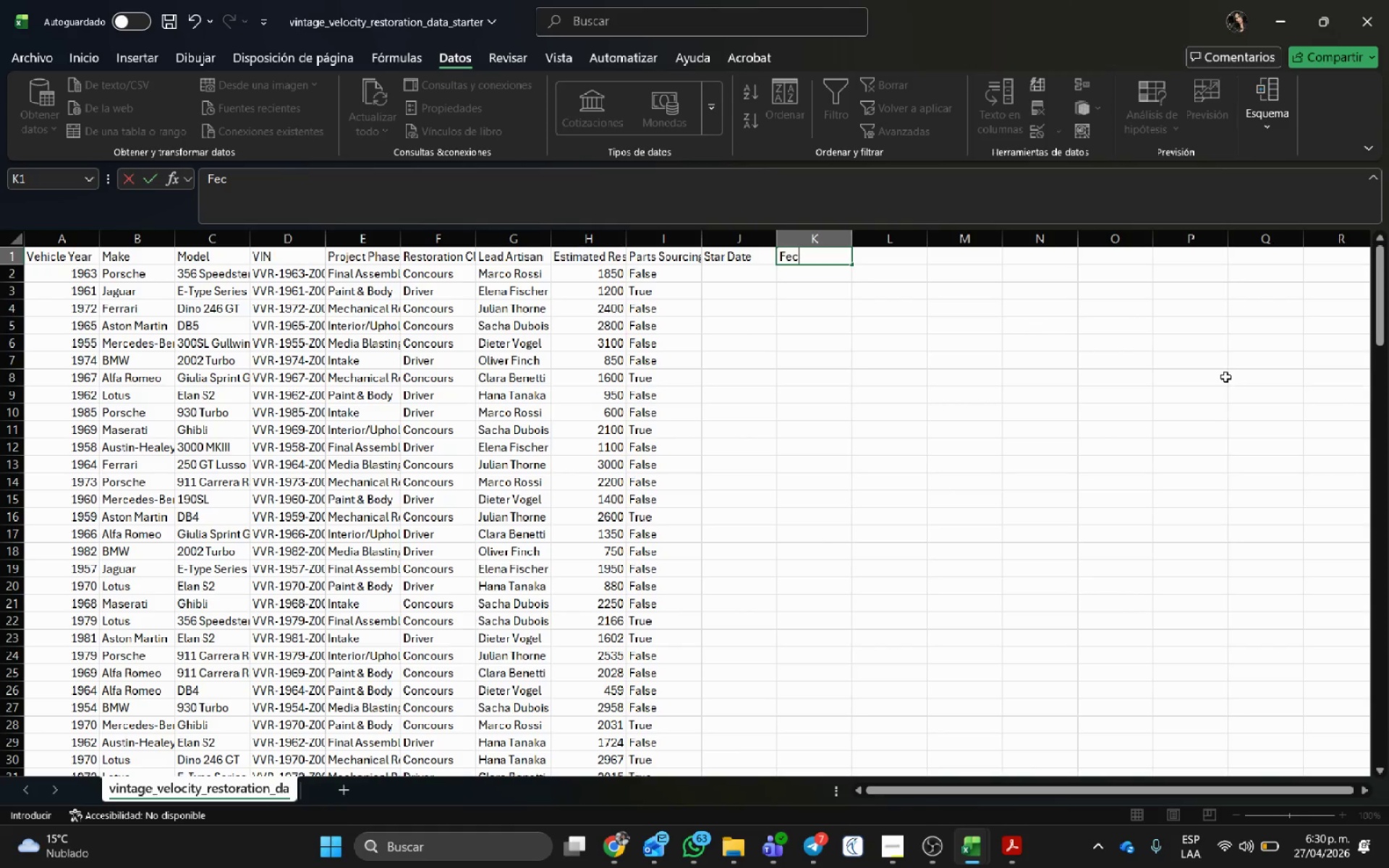 
key(Tab)
type(ha de vencimiento)
 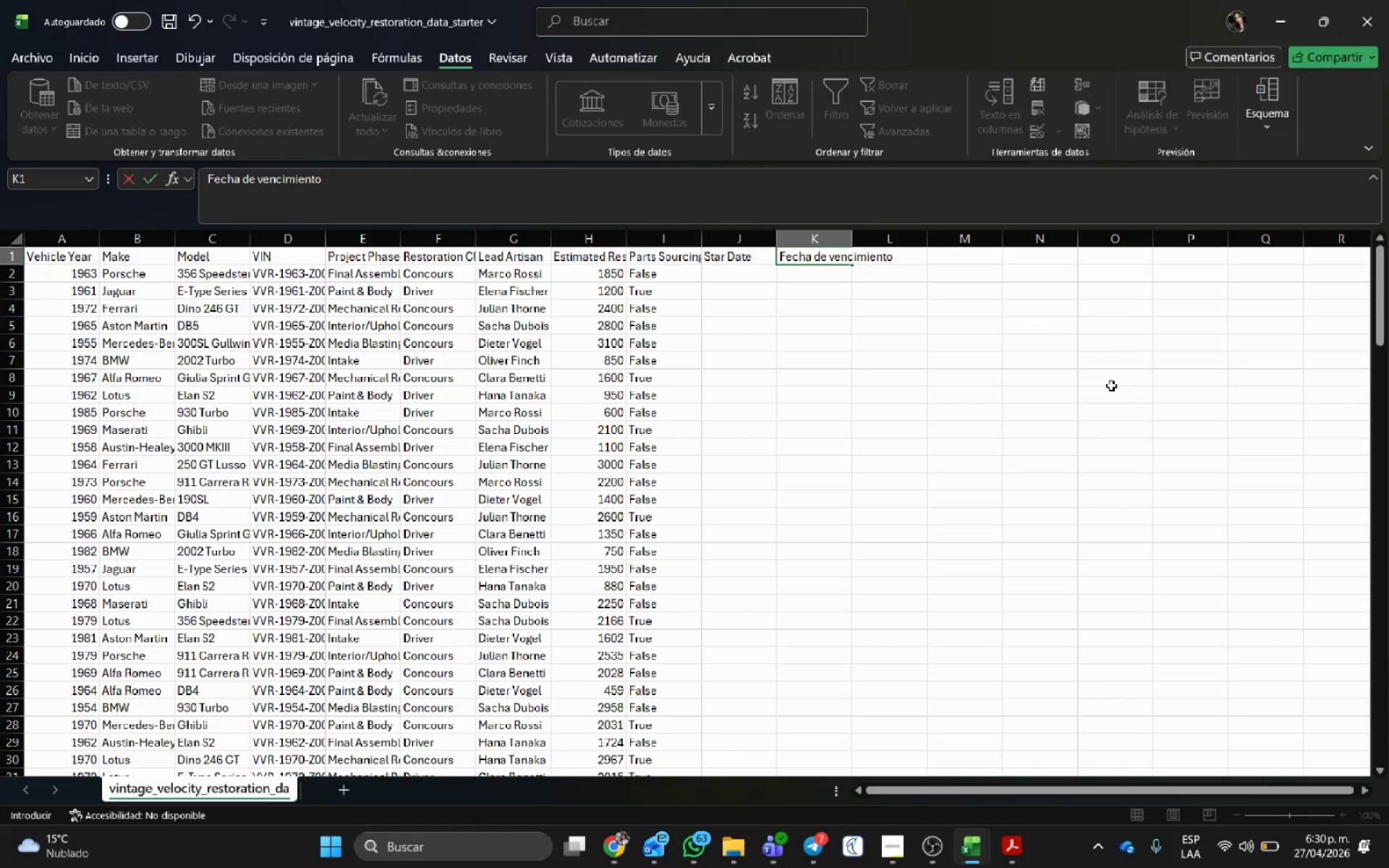 
key(Alt+AltLeft)
 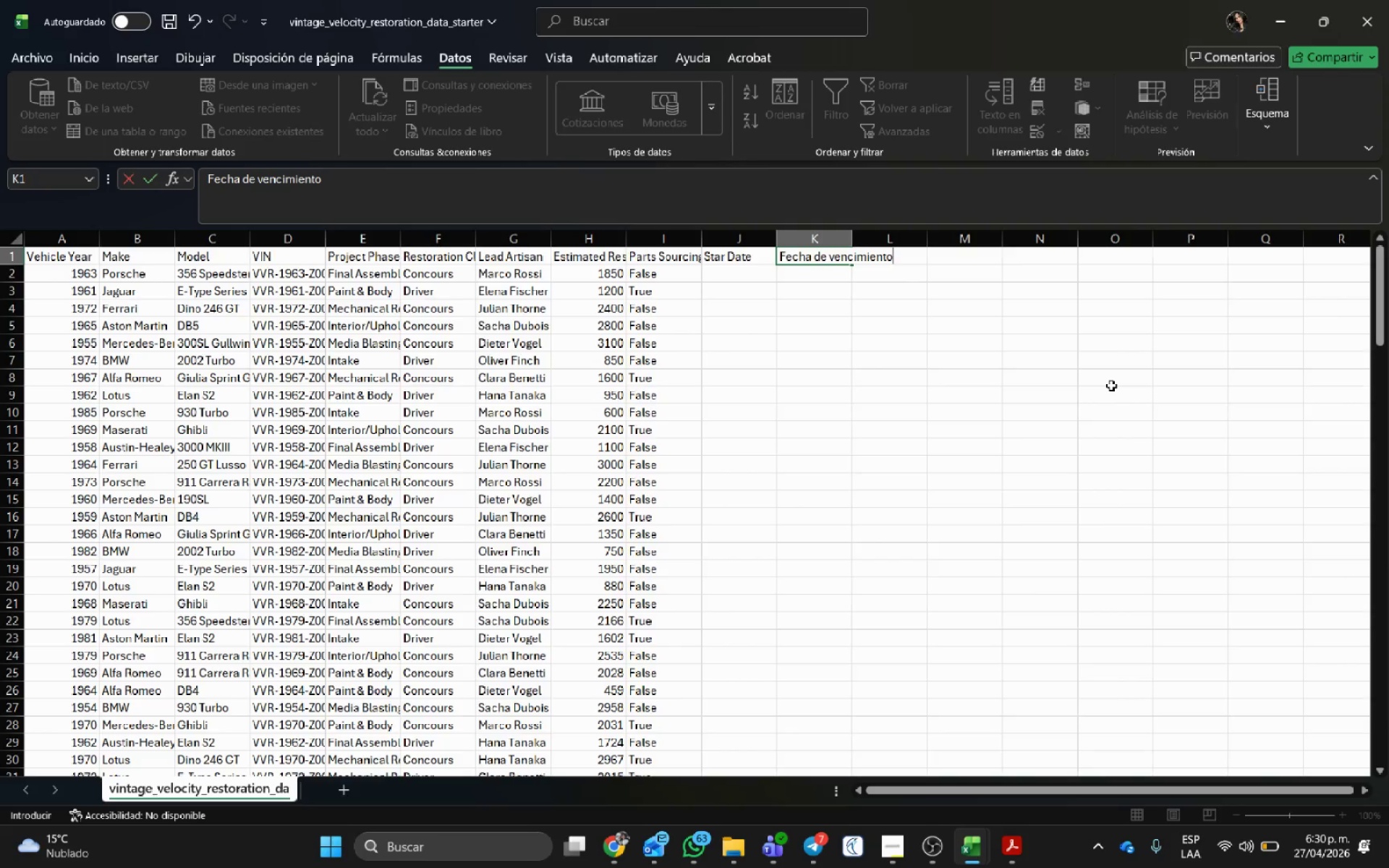 
key(Alt+Tab)
 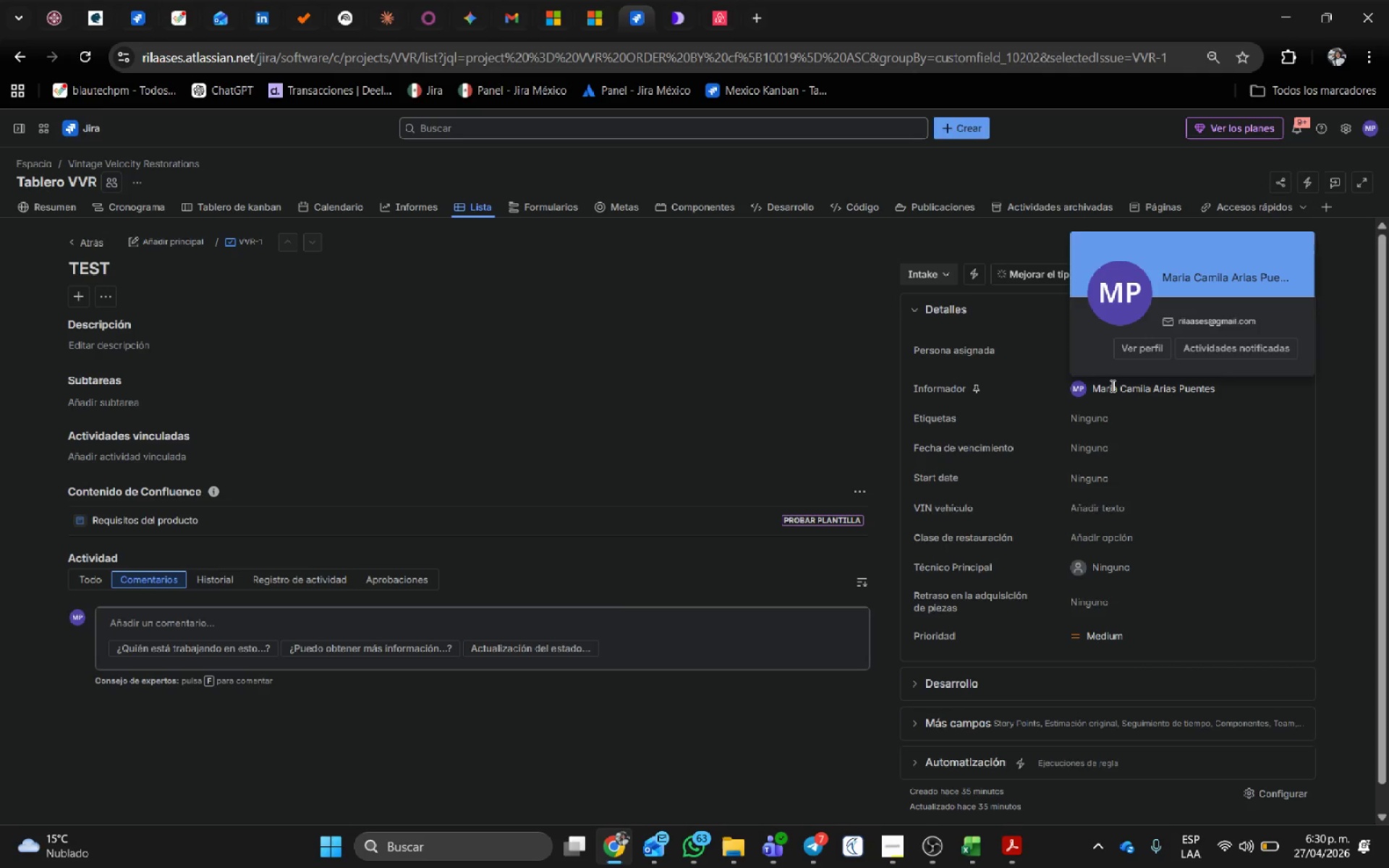 
key(Alt+AltLeft)
 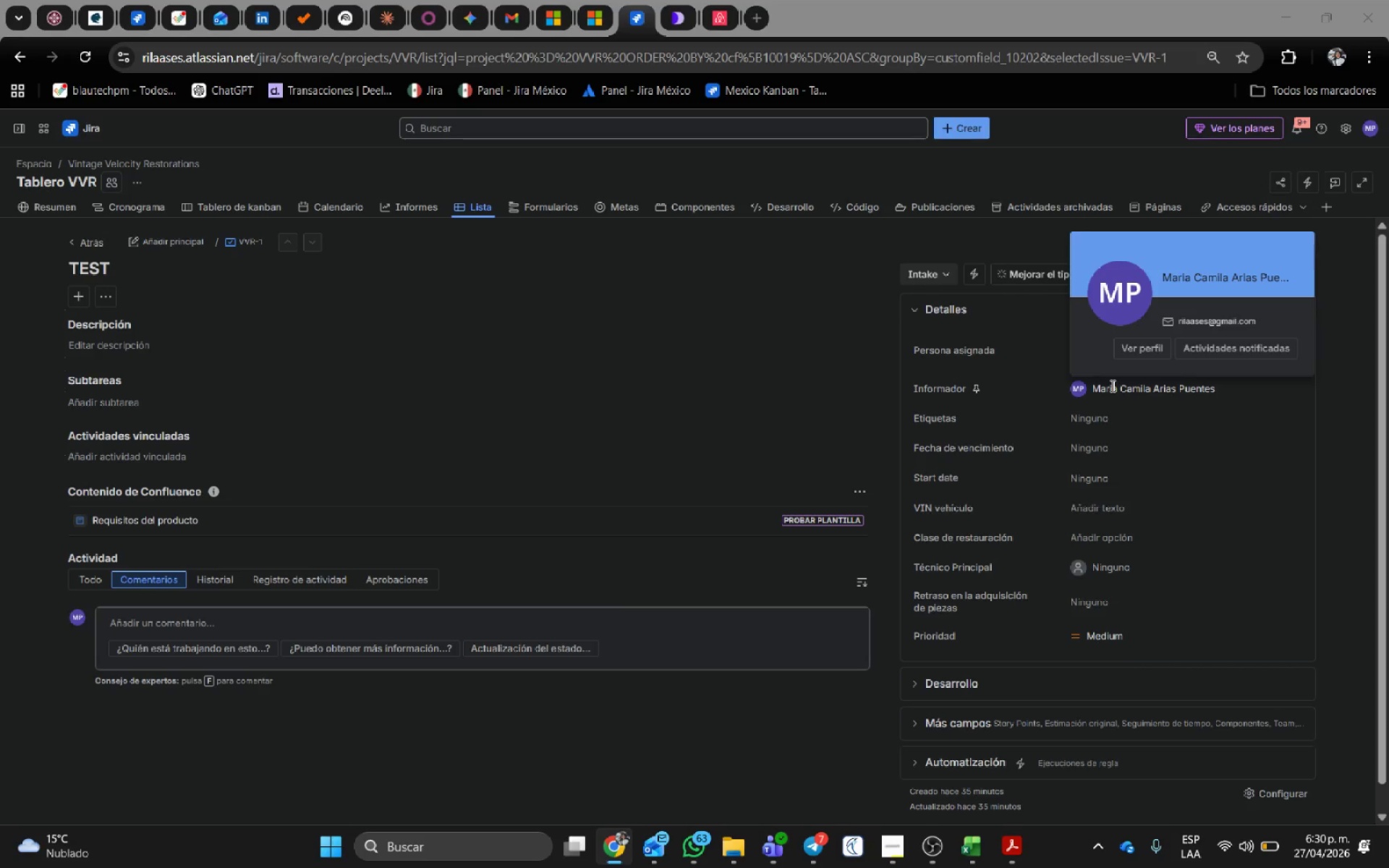 
key(Alt+Tab)
 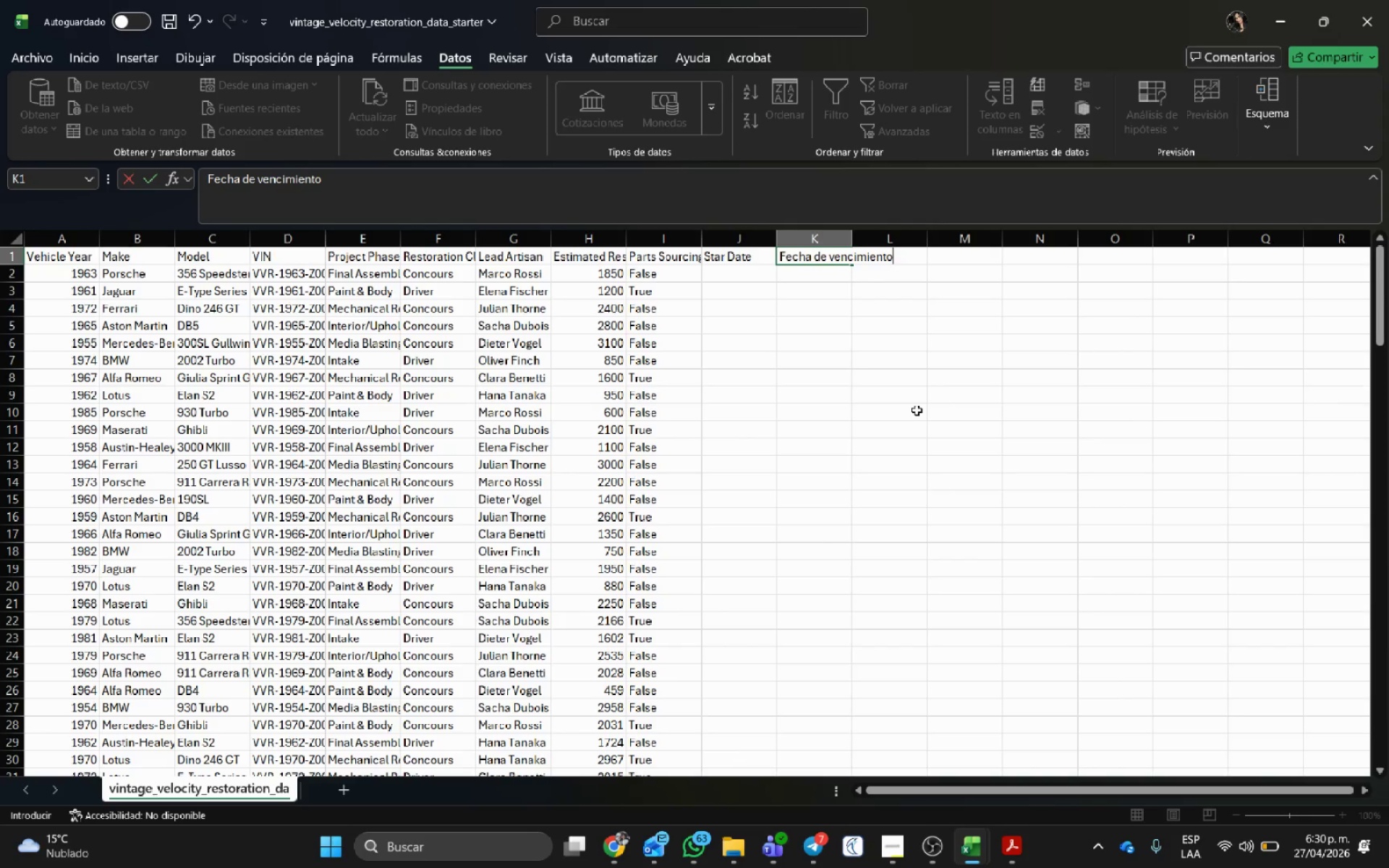 
key(NumpadEnter)
 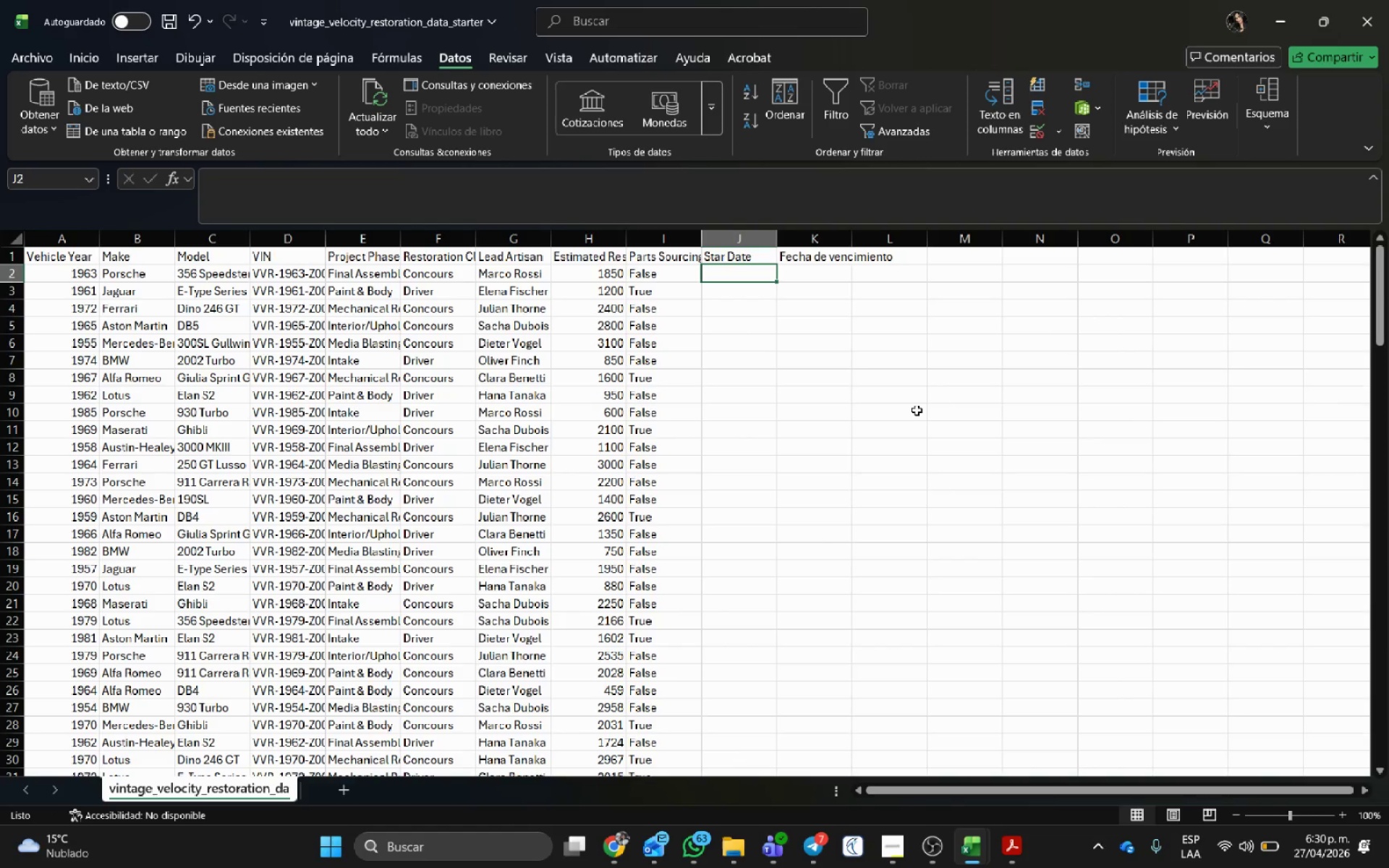 
key(Numpad2)
 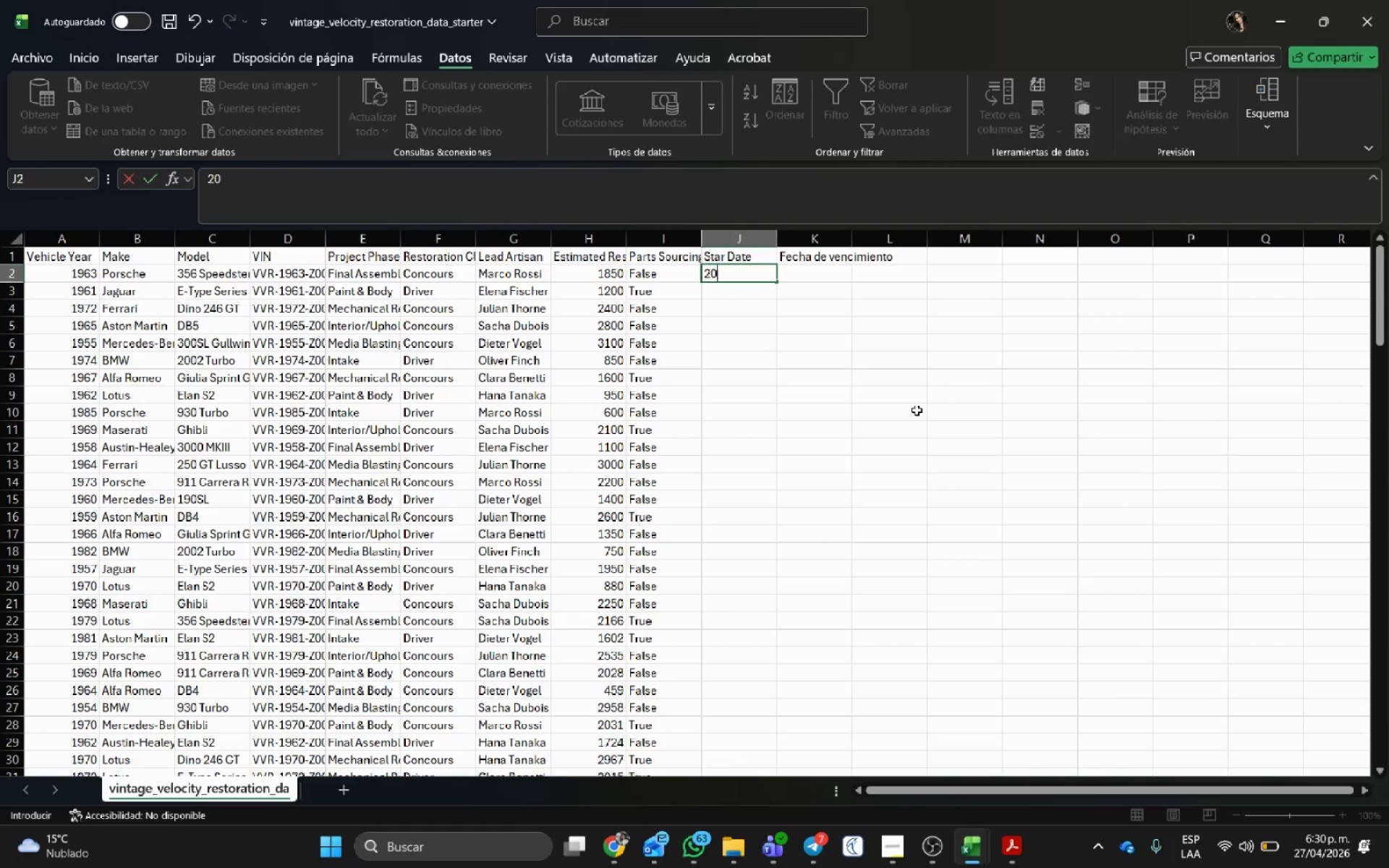 
key(Numpad0)
 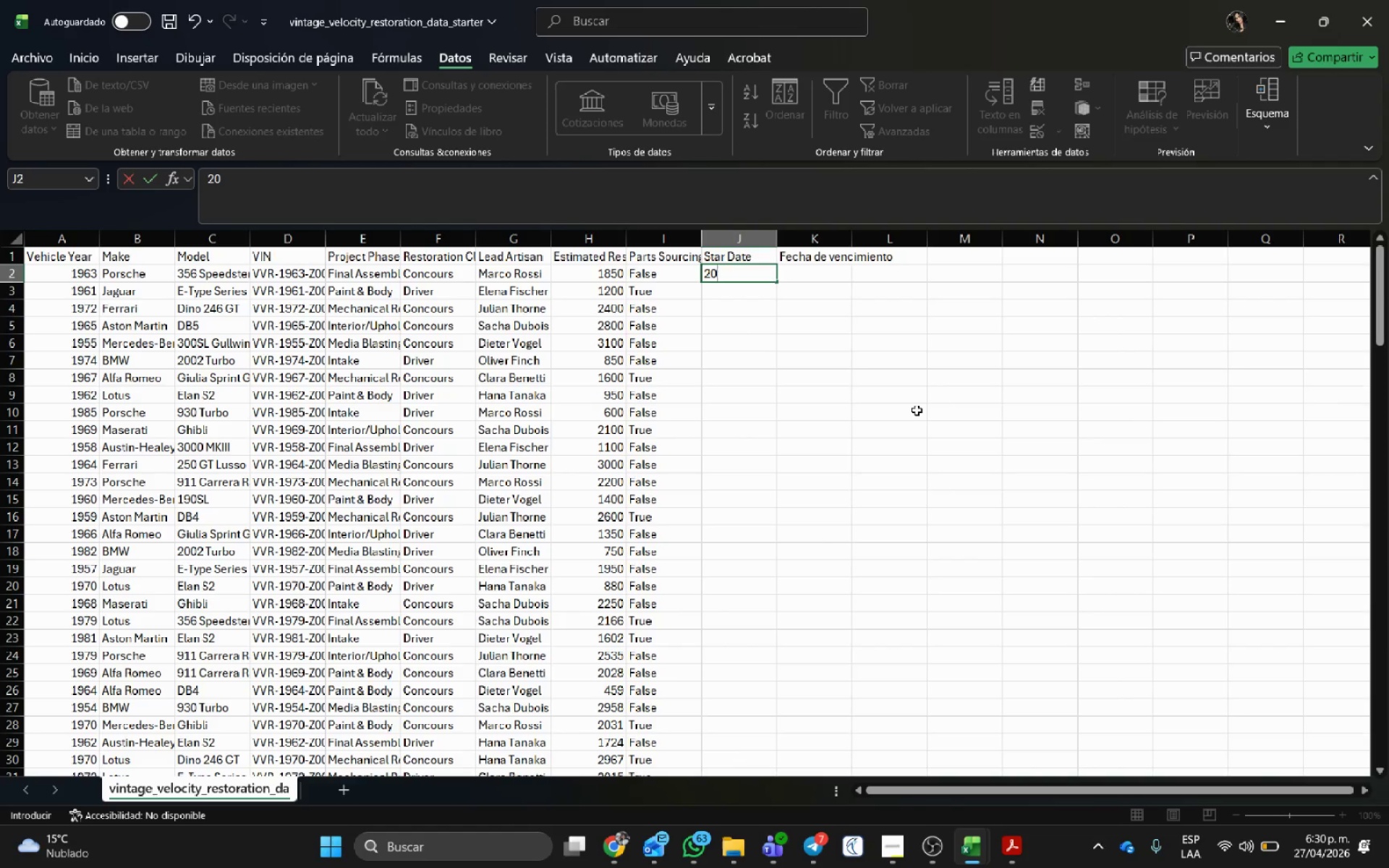 
key(Numpad2)
 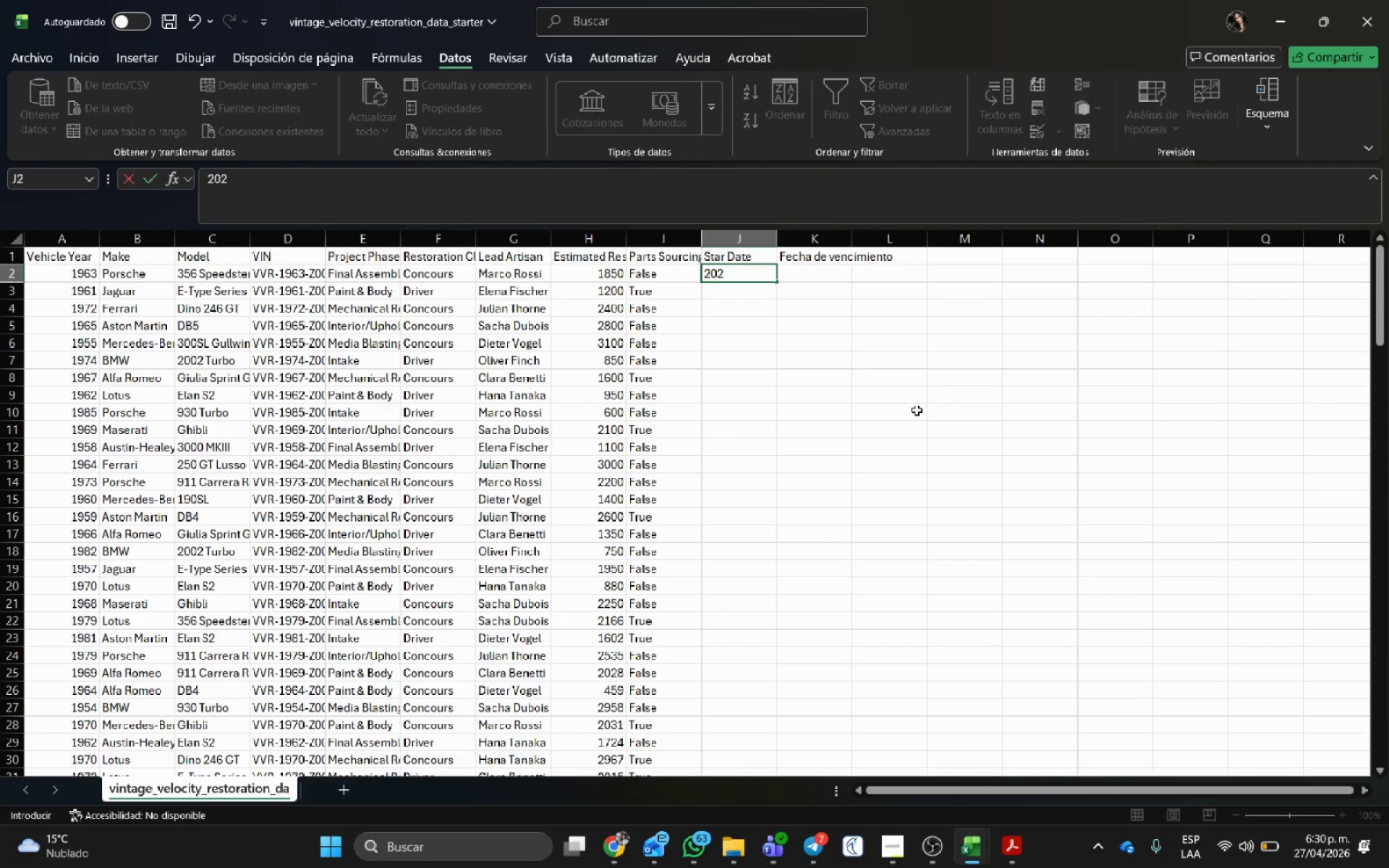 
key(Numpad6)
 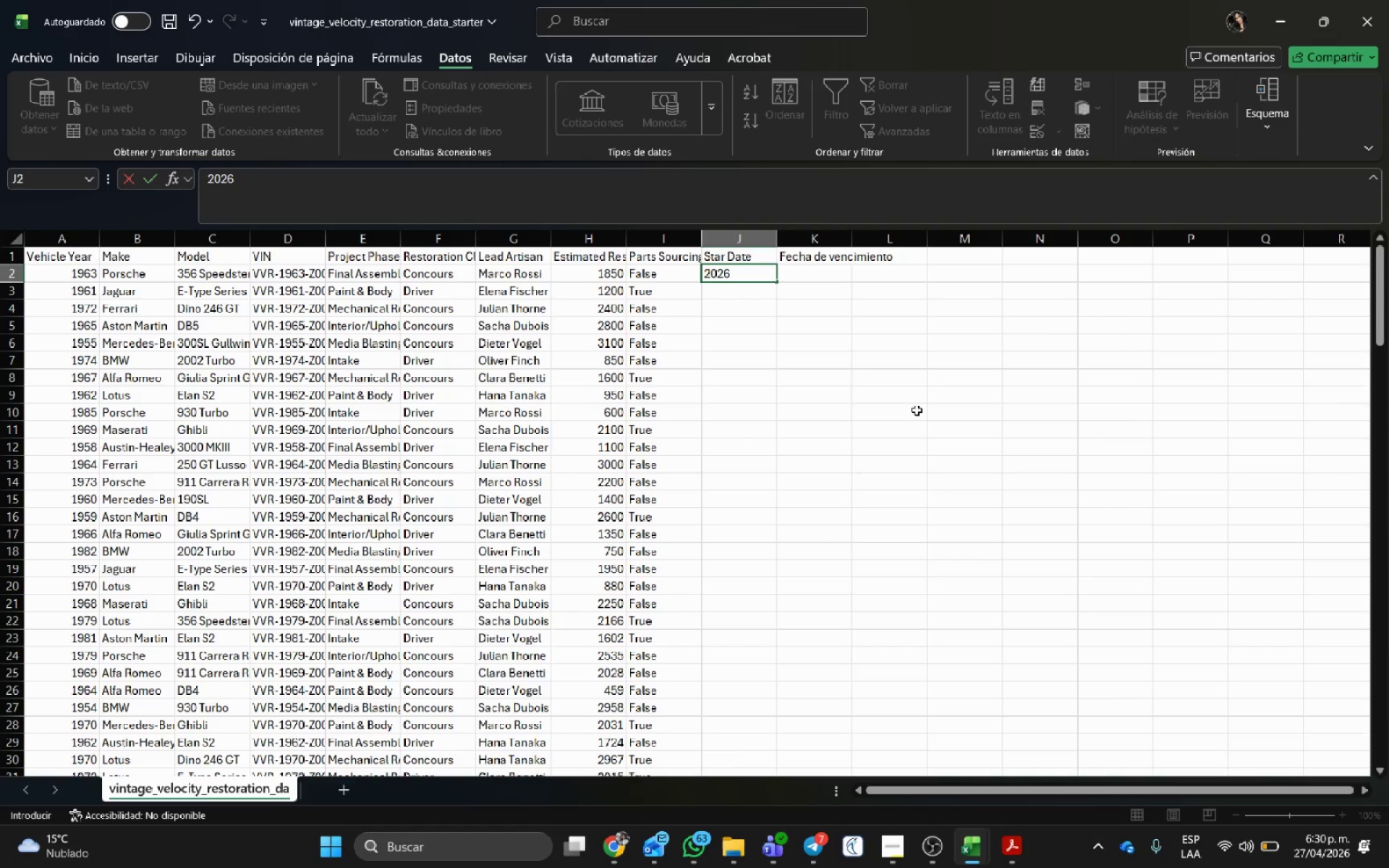 
key(NumpadSubtract)
 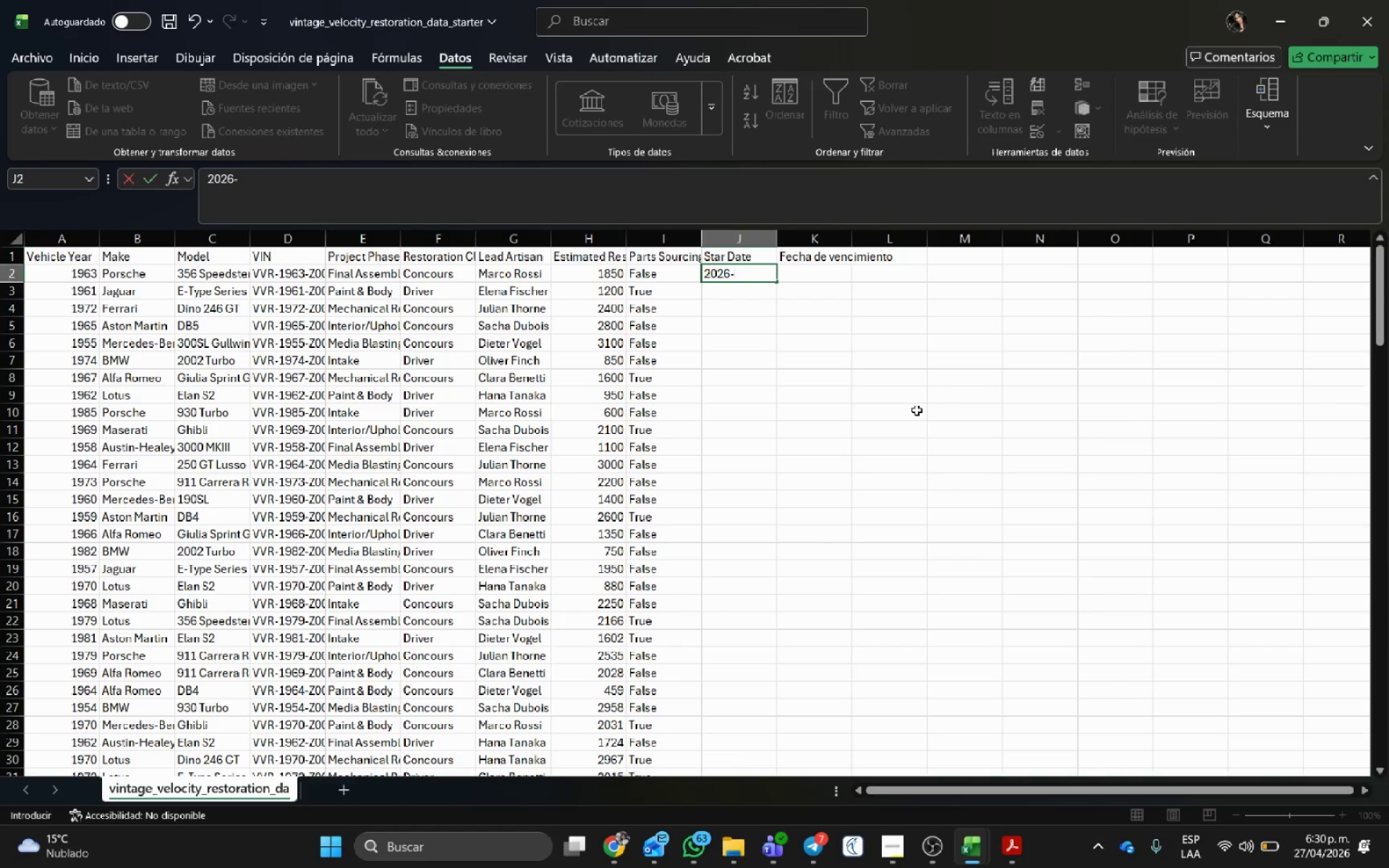 
key(Numpad0)
 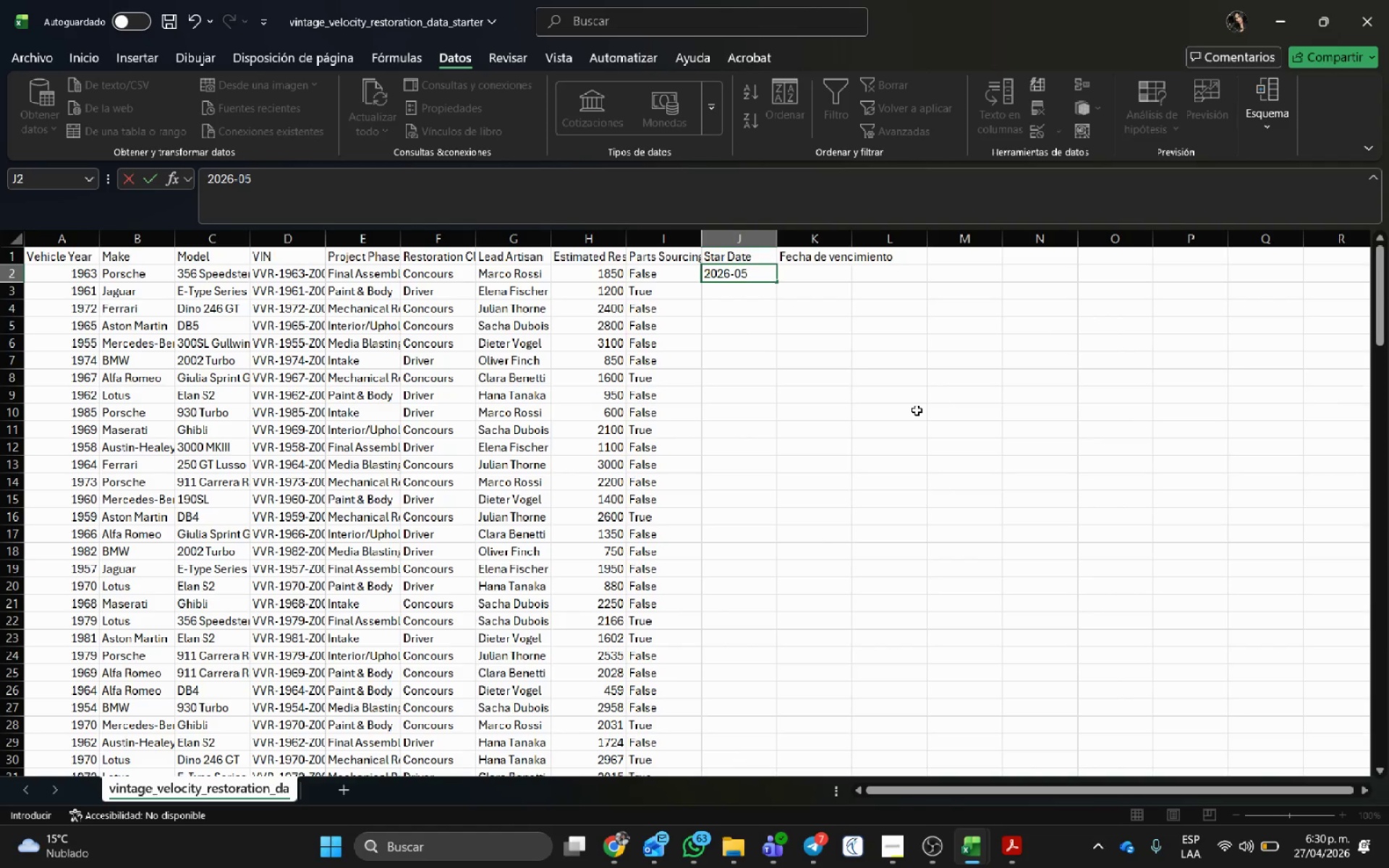 
key(Numpad5)
 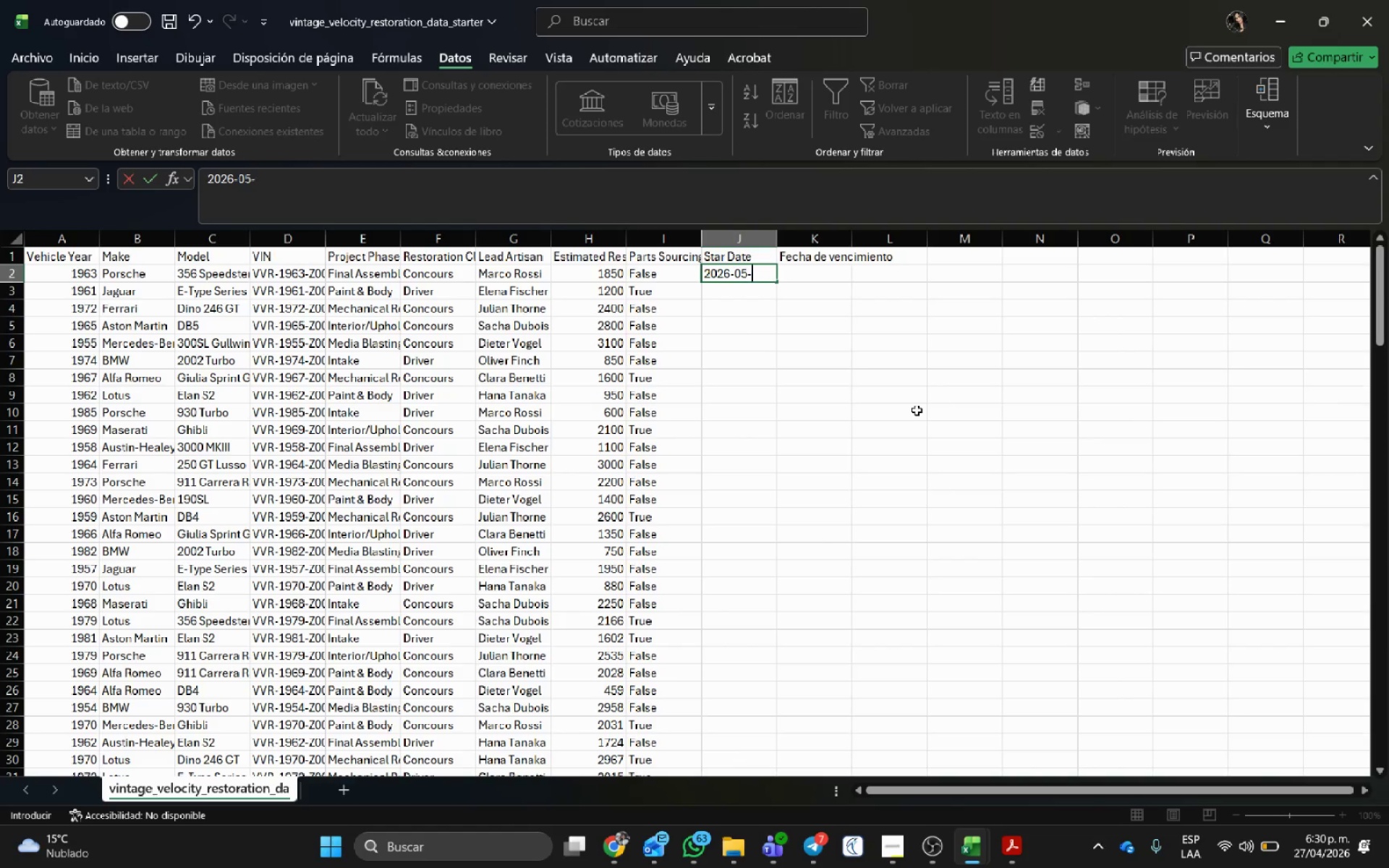 
key(NumpadSubtract)
 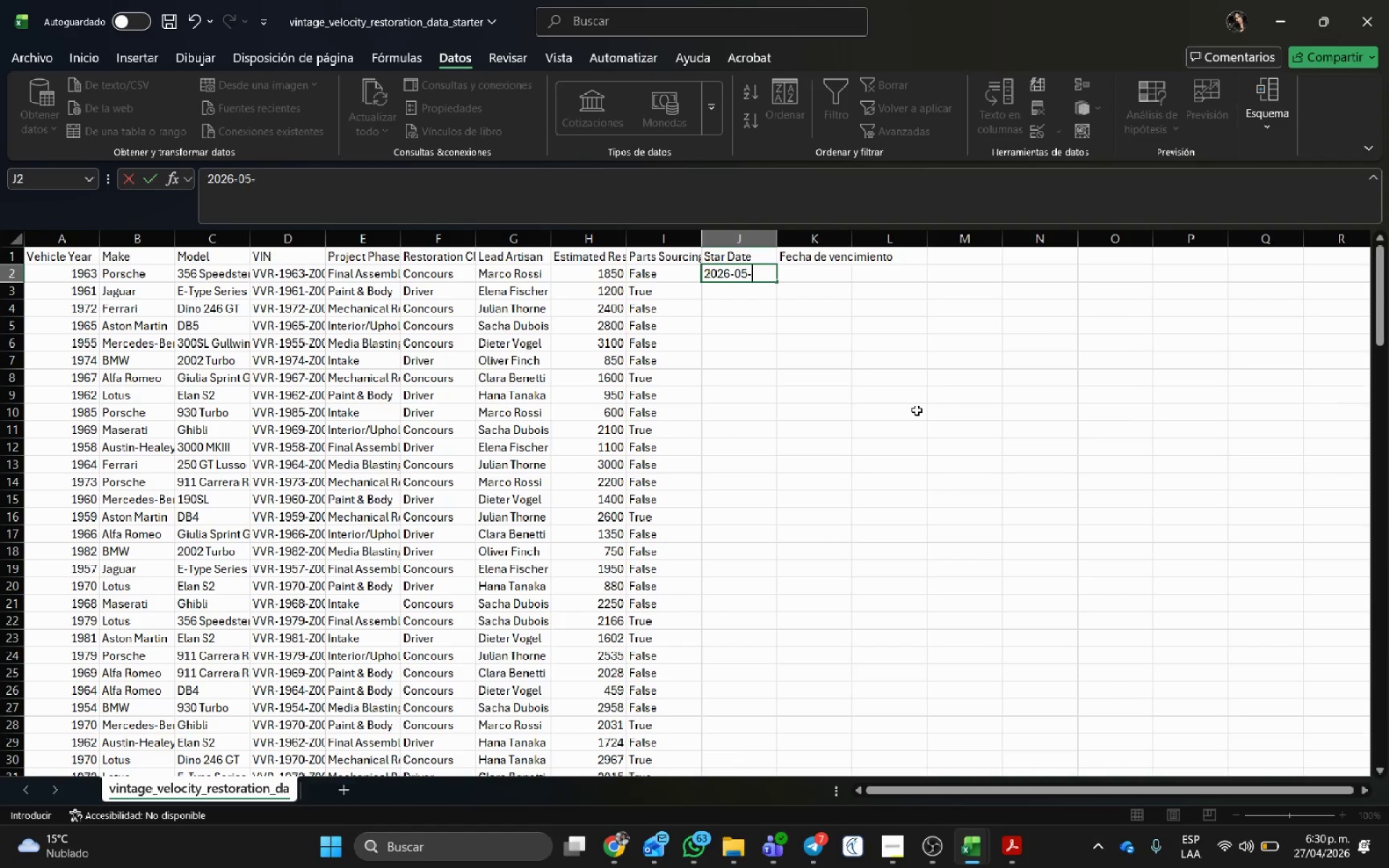 
key(Numpad0)
 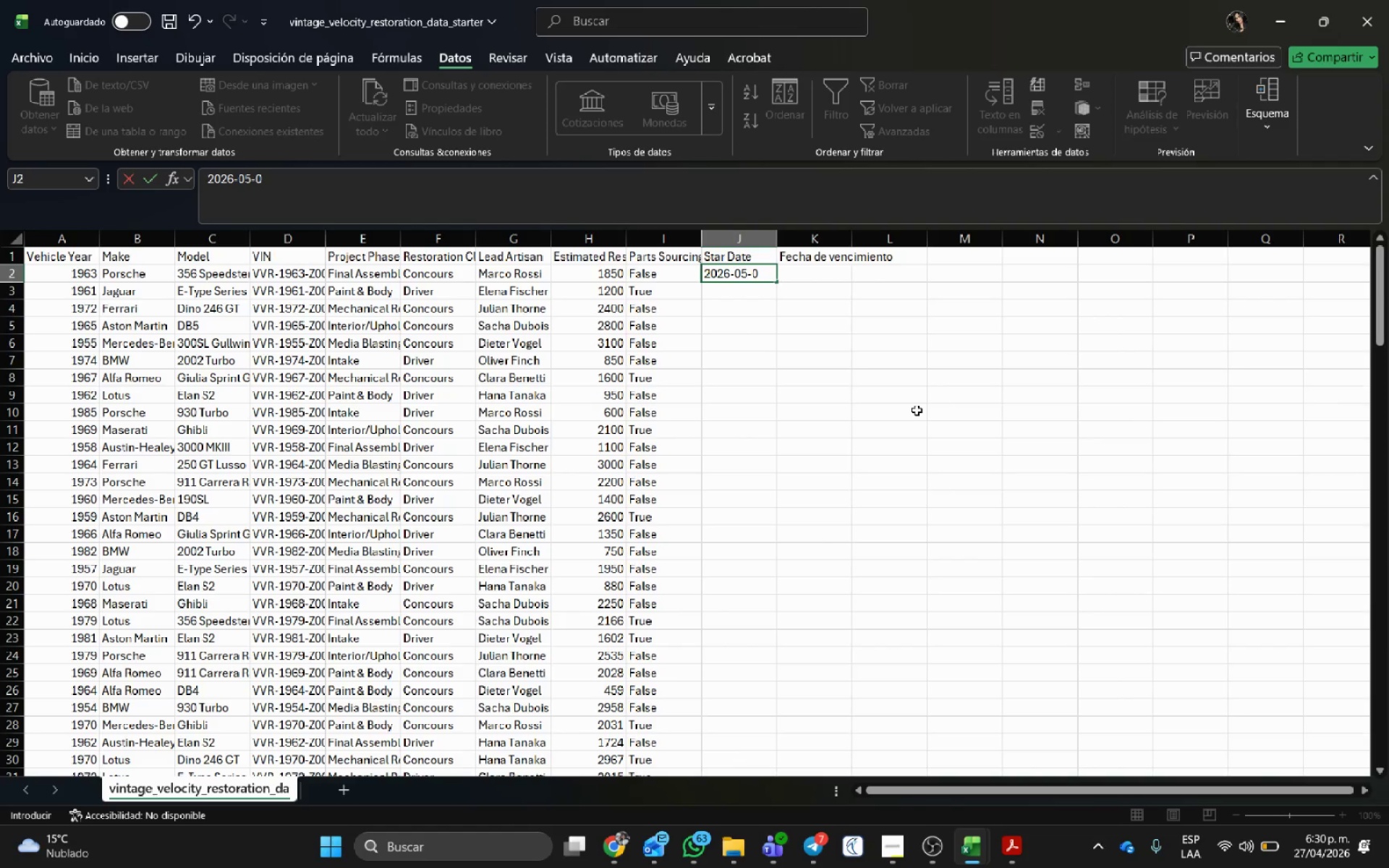 
key(Numpad1)
 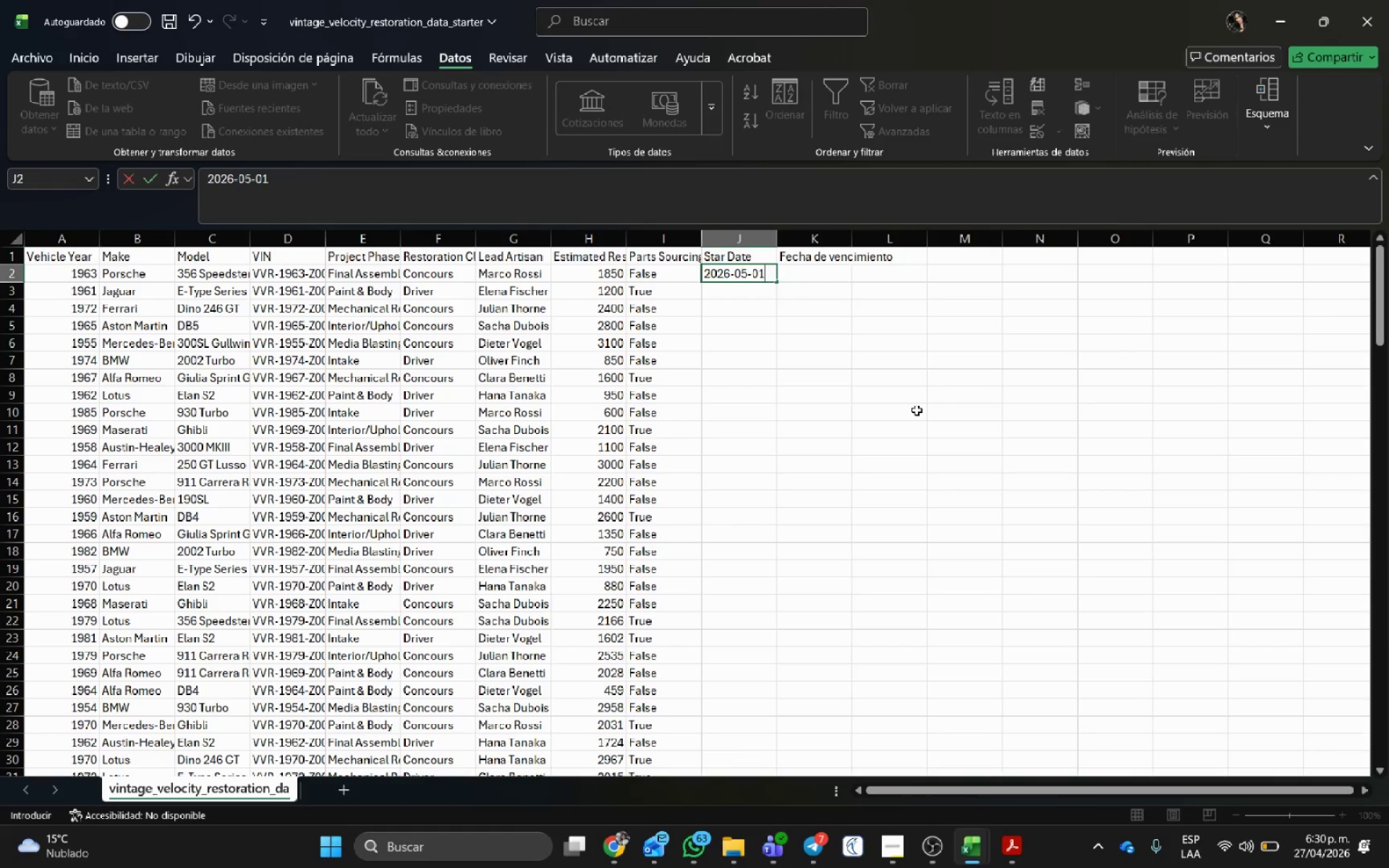 
key(NumpadEnter)
 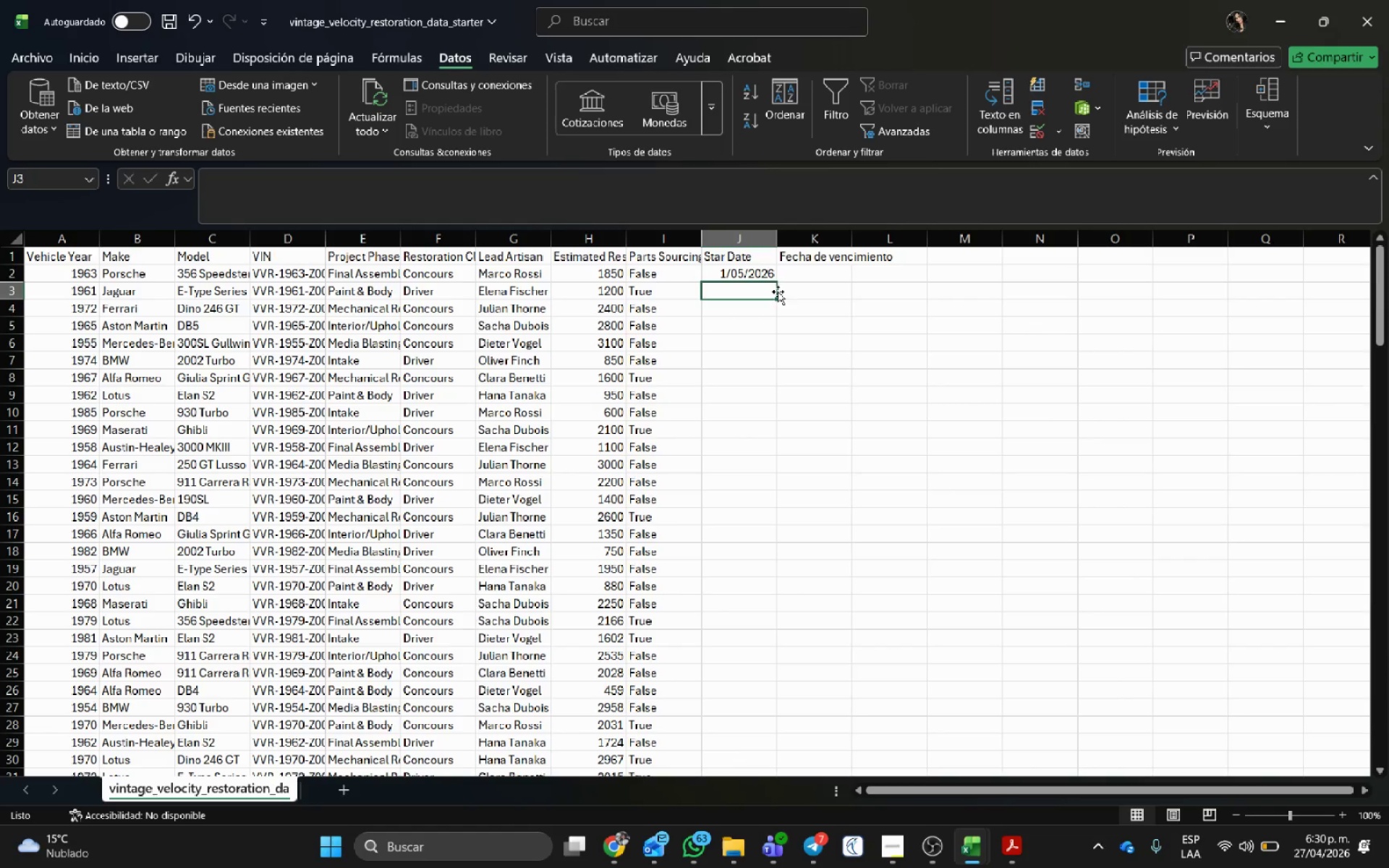 
left_click([804, 273])
 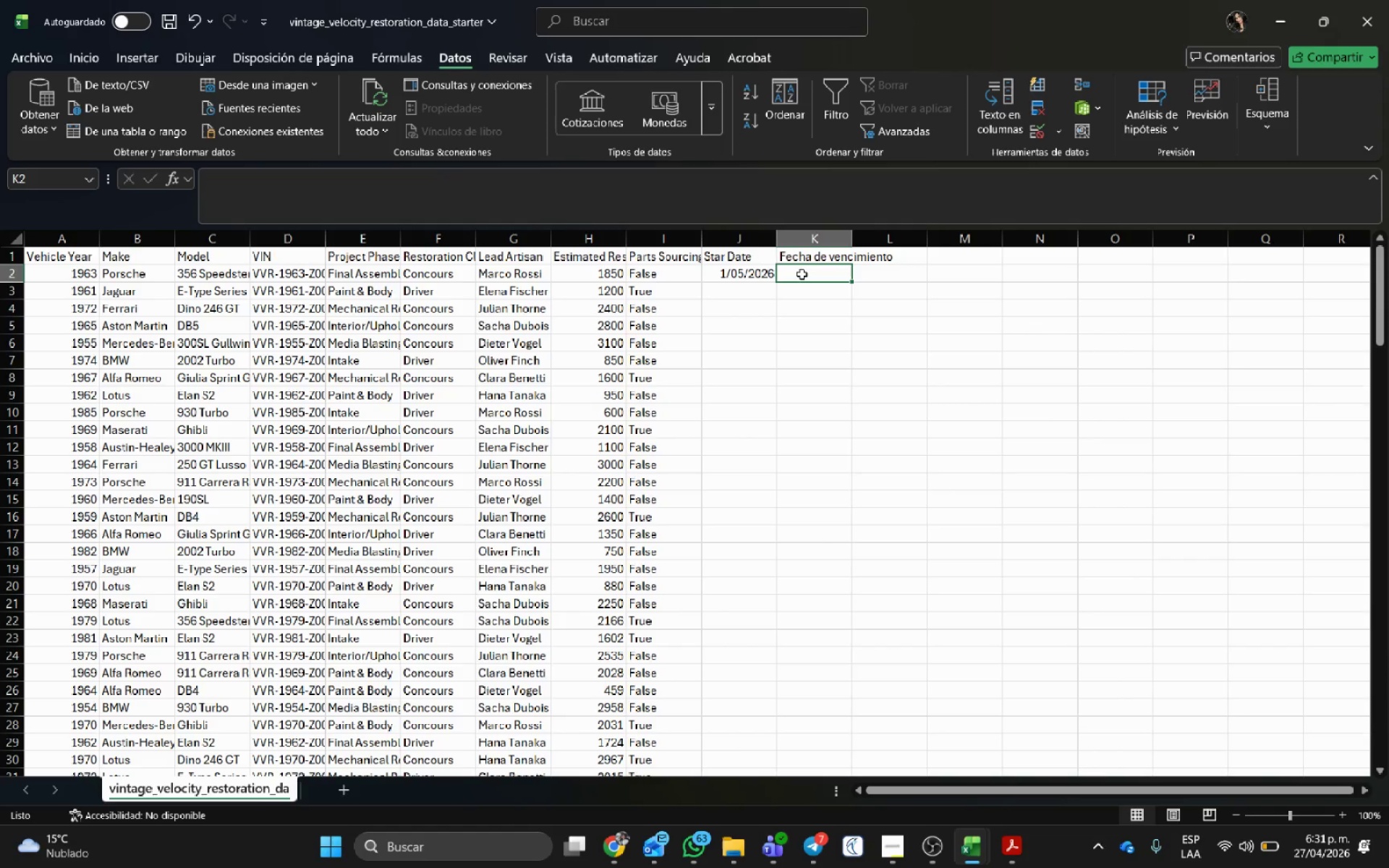 
key(Numpad2)
 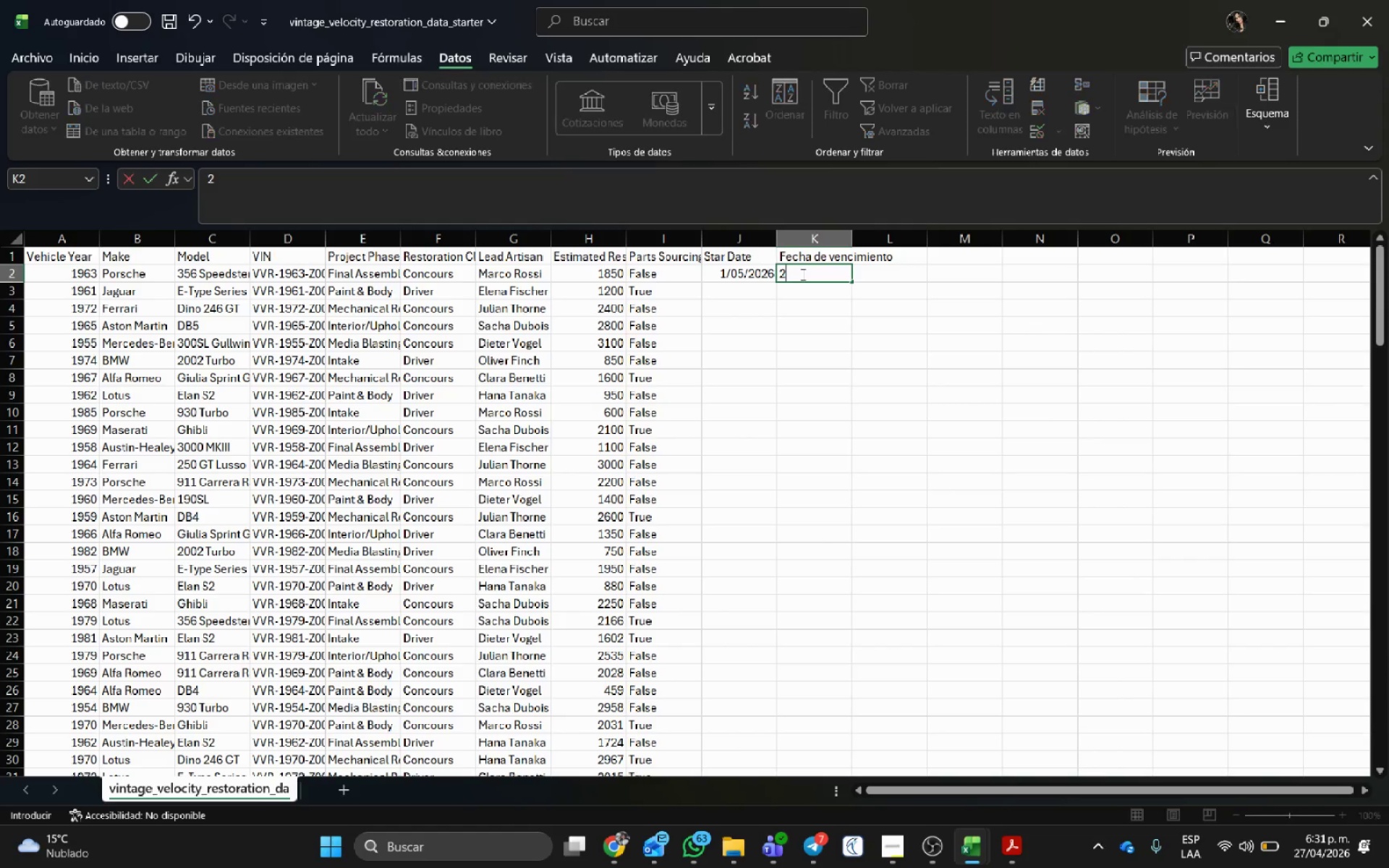 
key(Numpad0)
 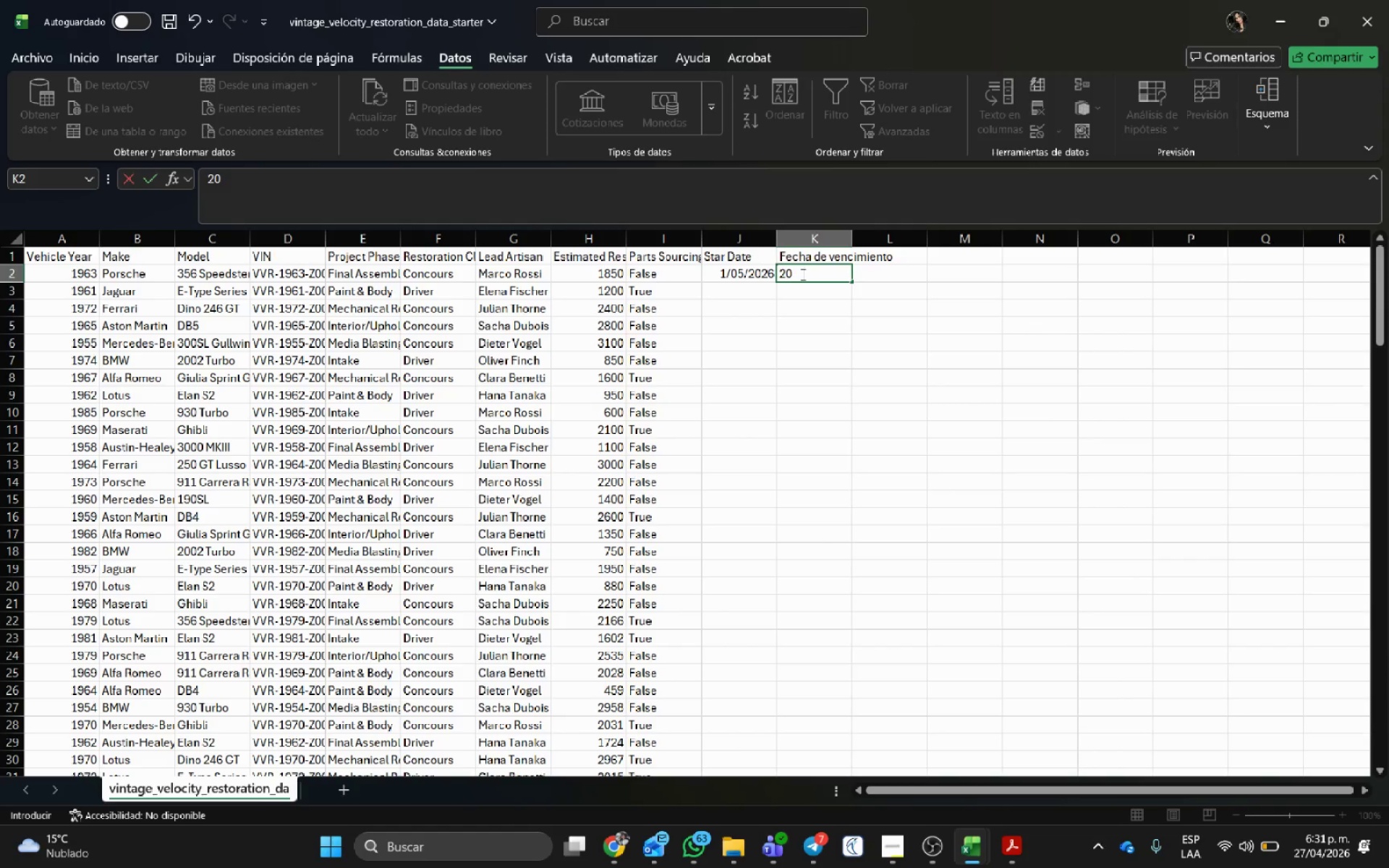 
key(Numpad2)
 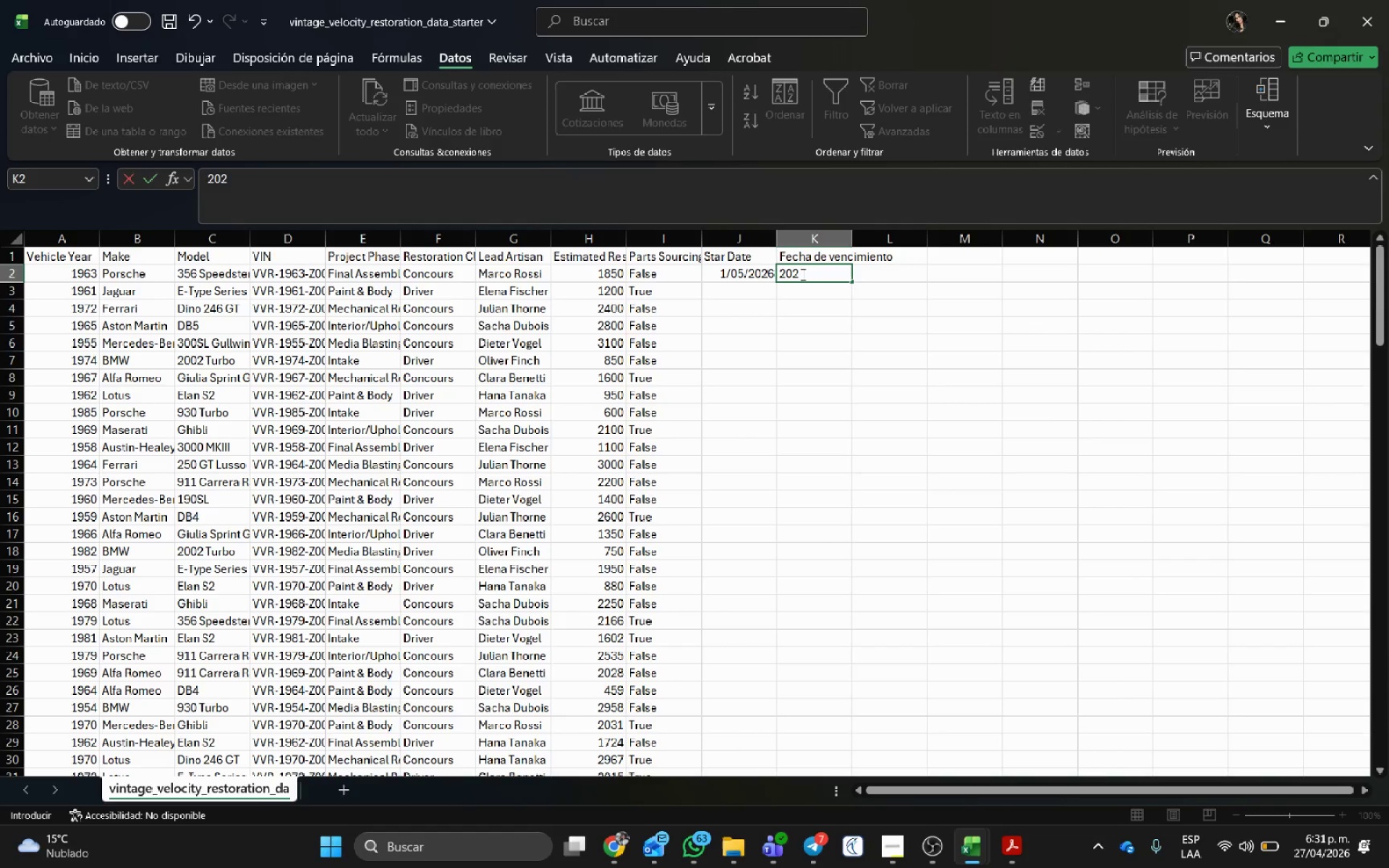 
key(Numpad7)
 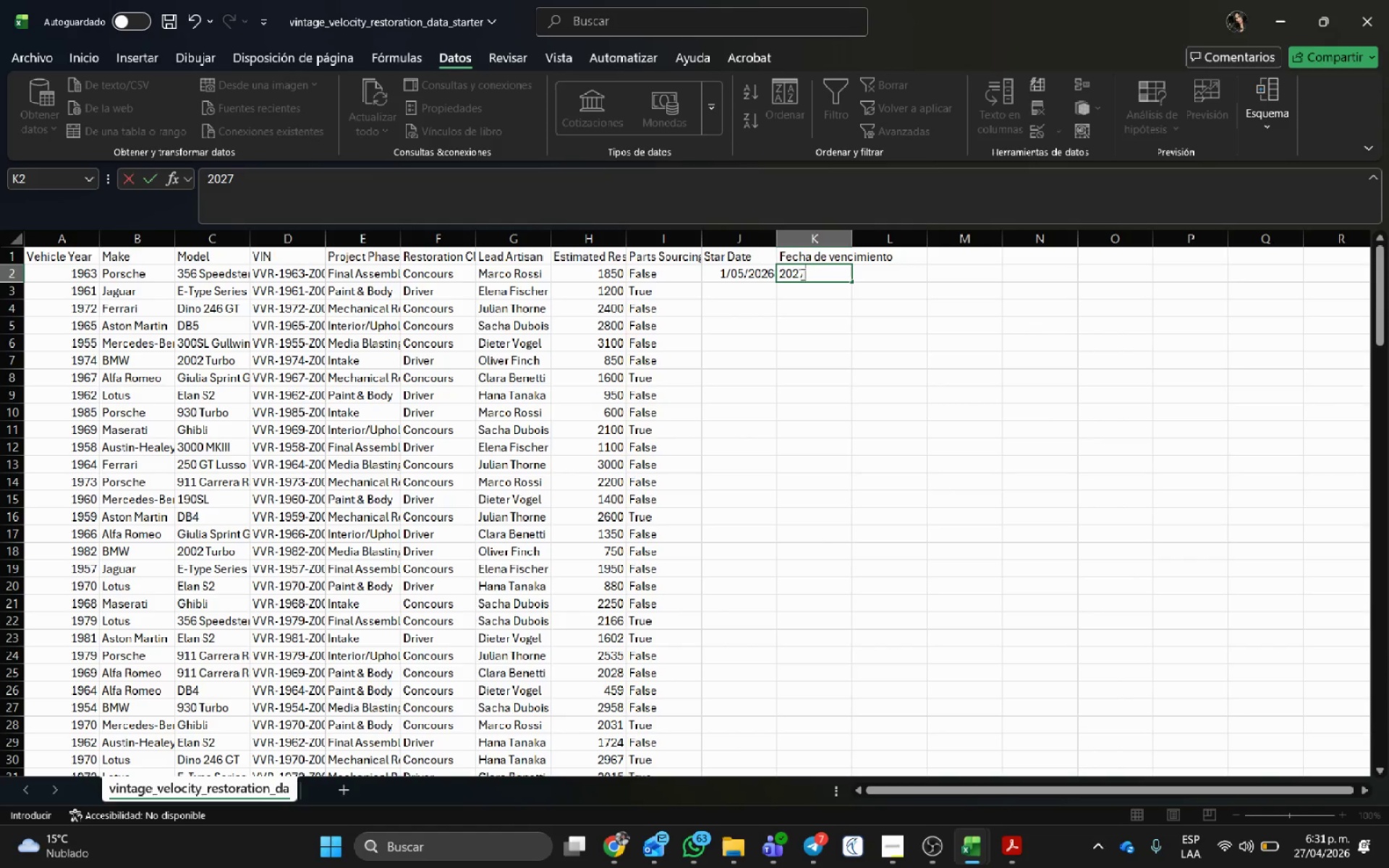 
key(NumpadSubtract)
 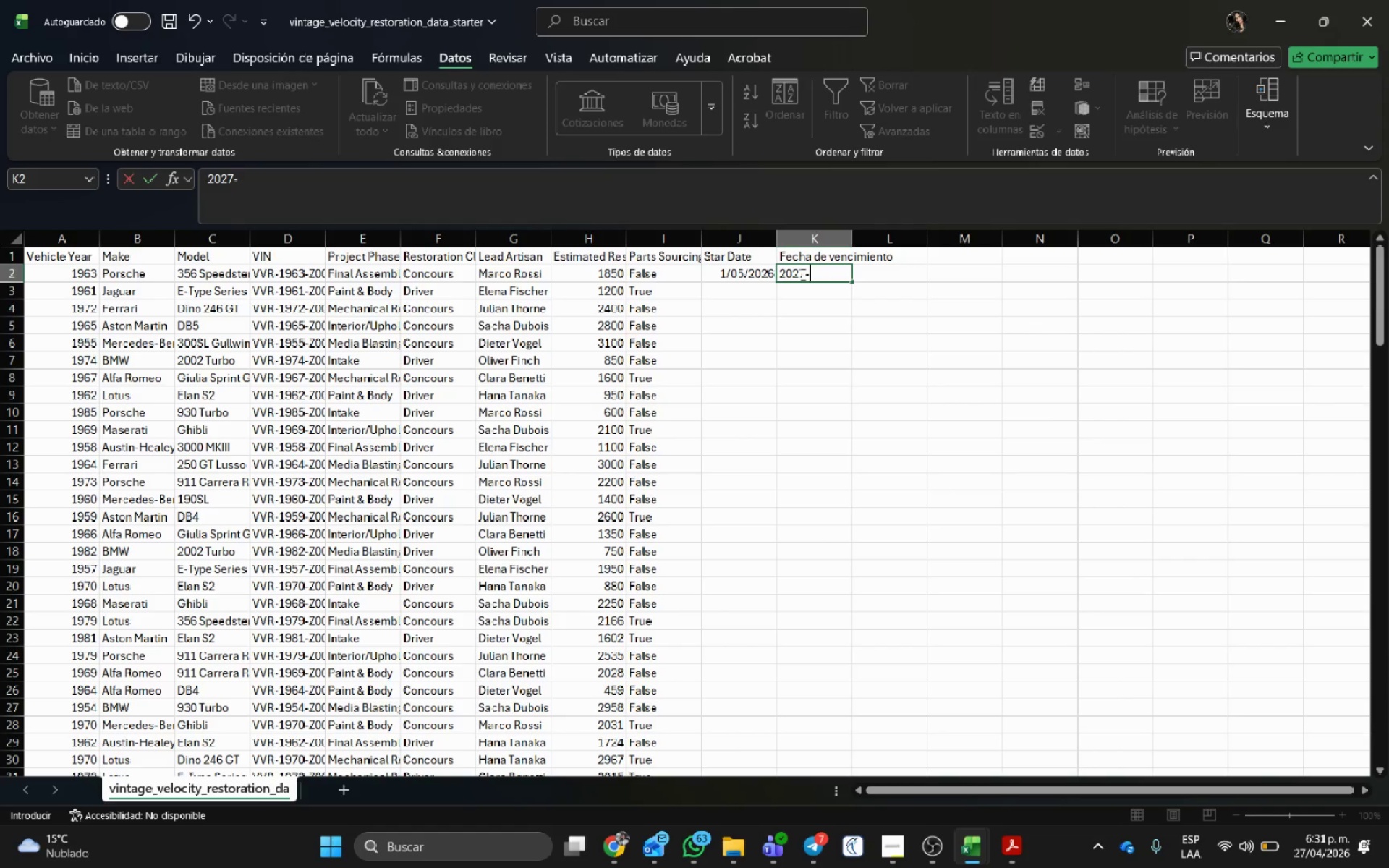 
key(Numpad1)
 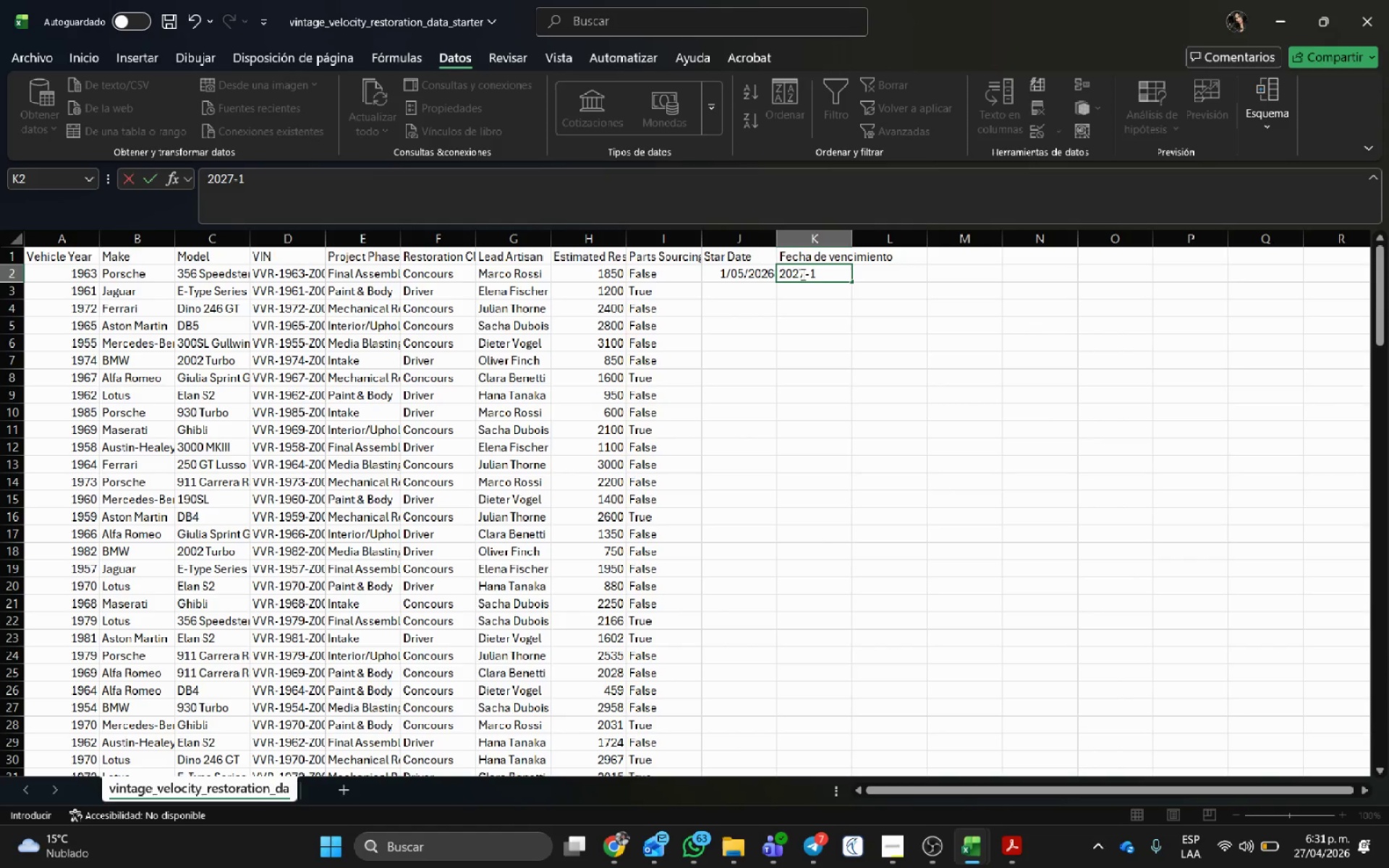 
key(Numpad1)
 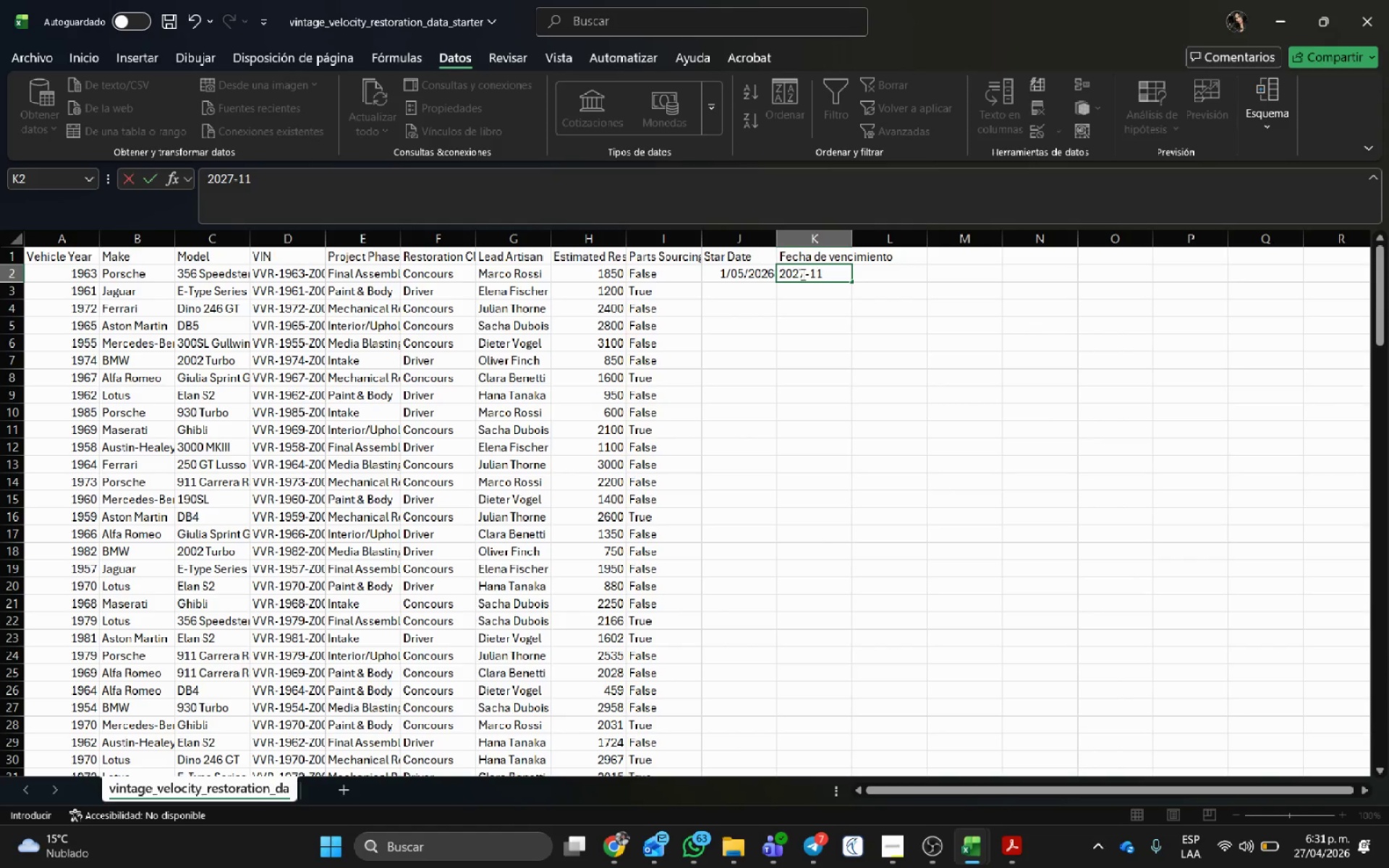 
key(NumpadSubtract)
 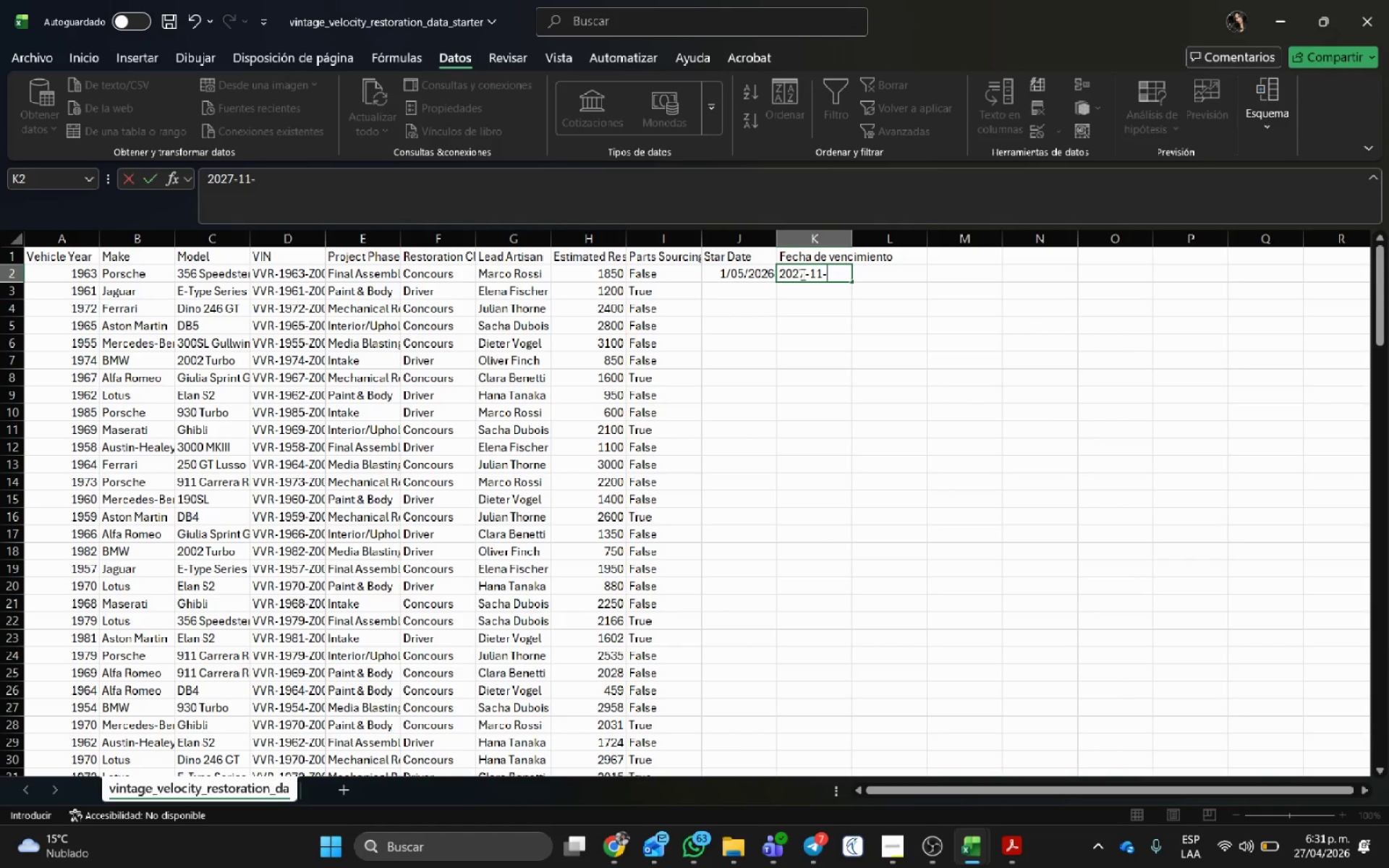 
key(Numpad1)
 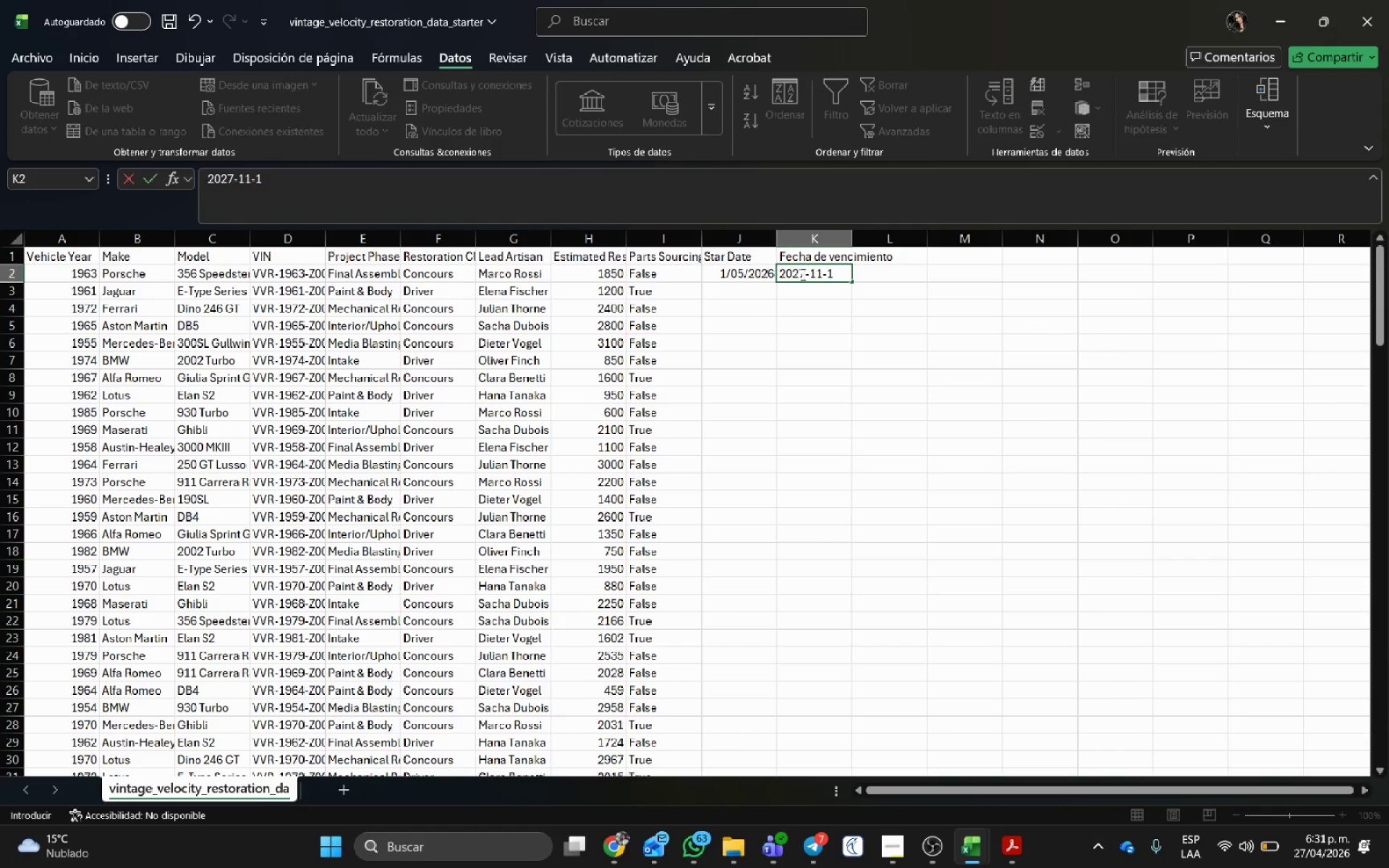 
key(Numpad5)
 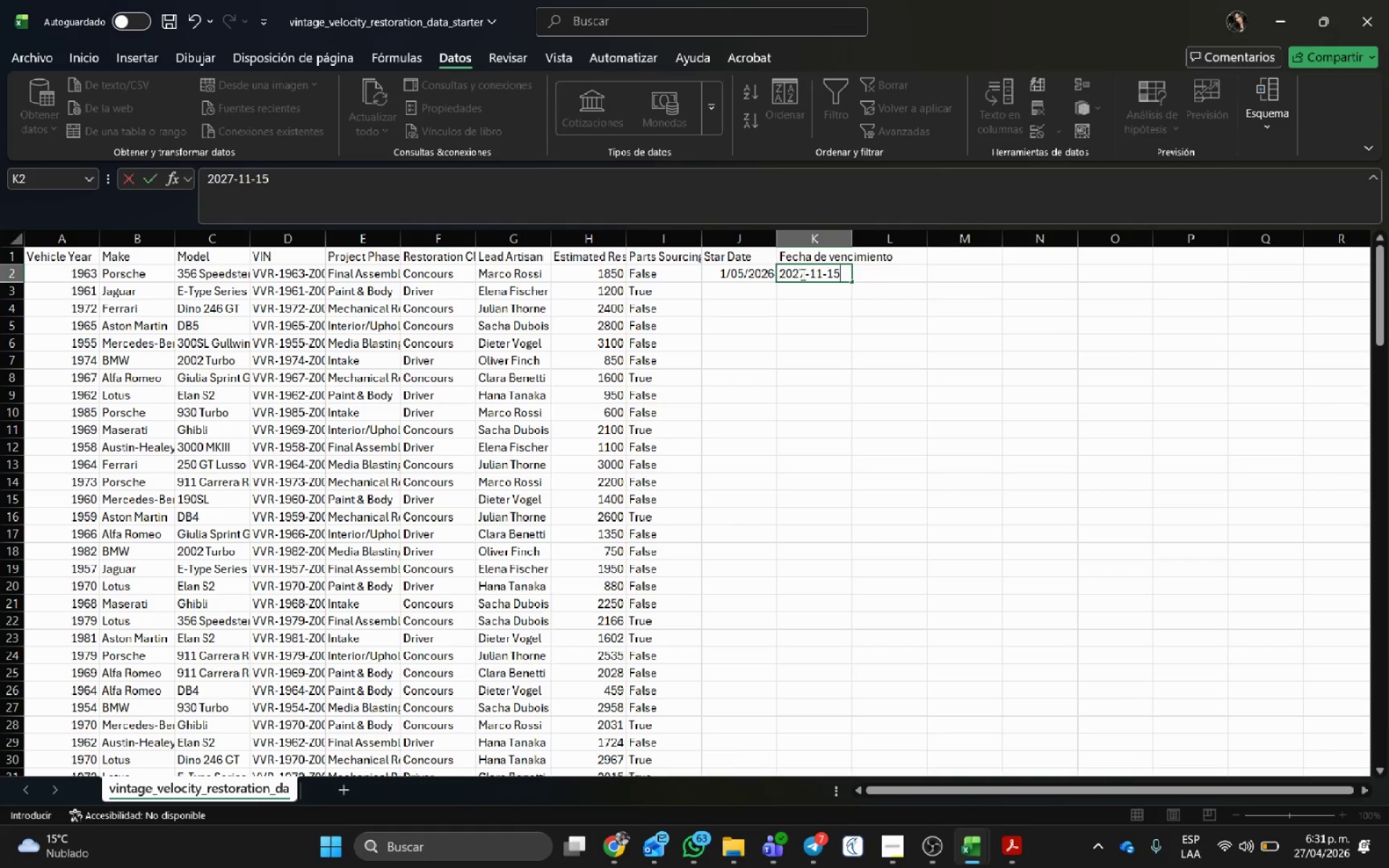 
key(NumpadEnter)
 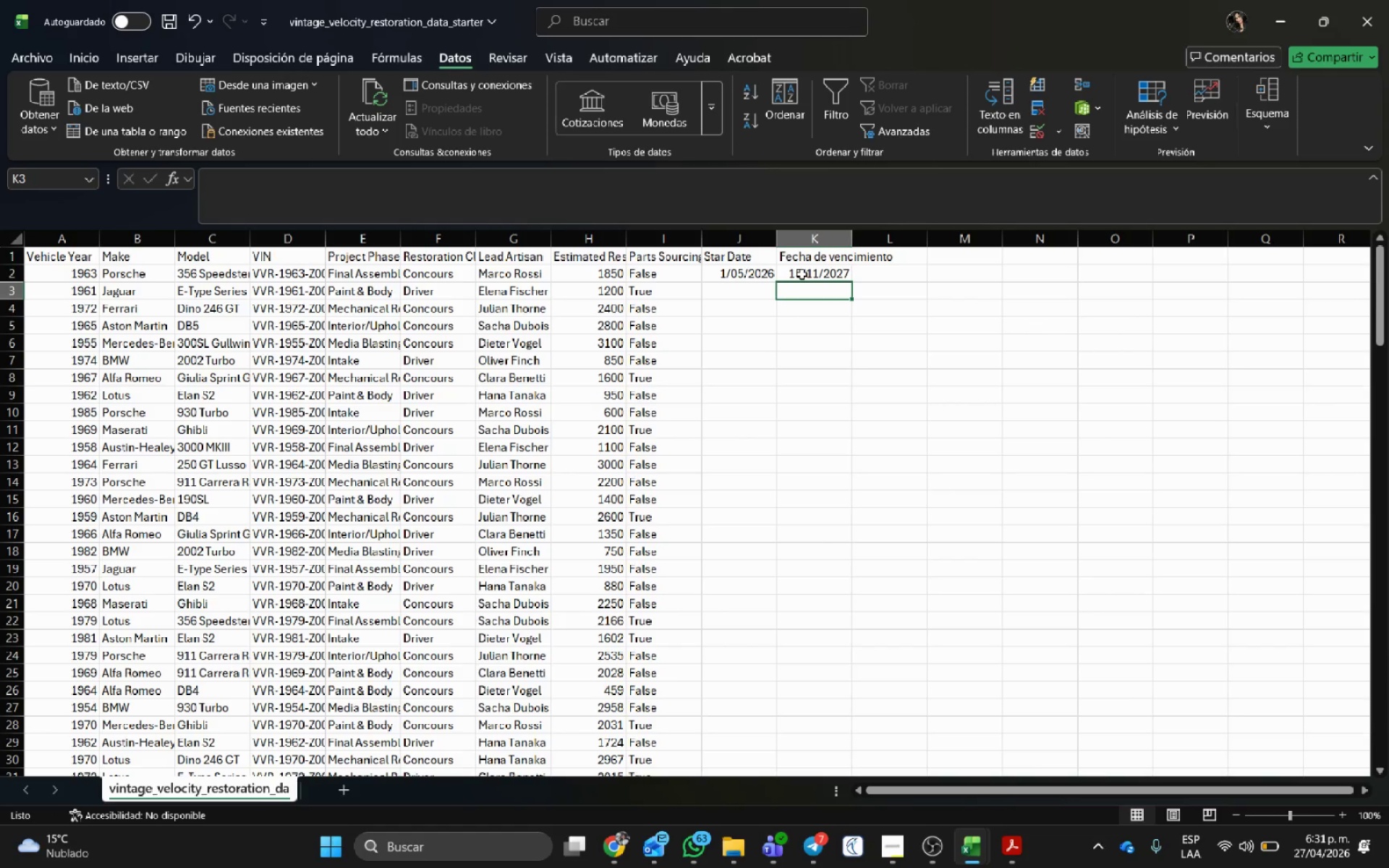 
wait(11.25)
 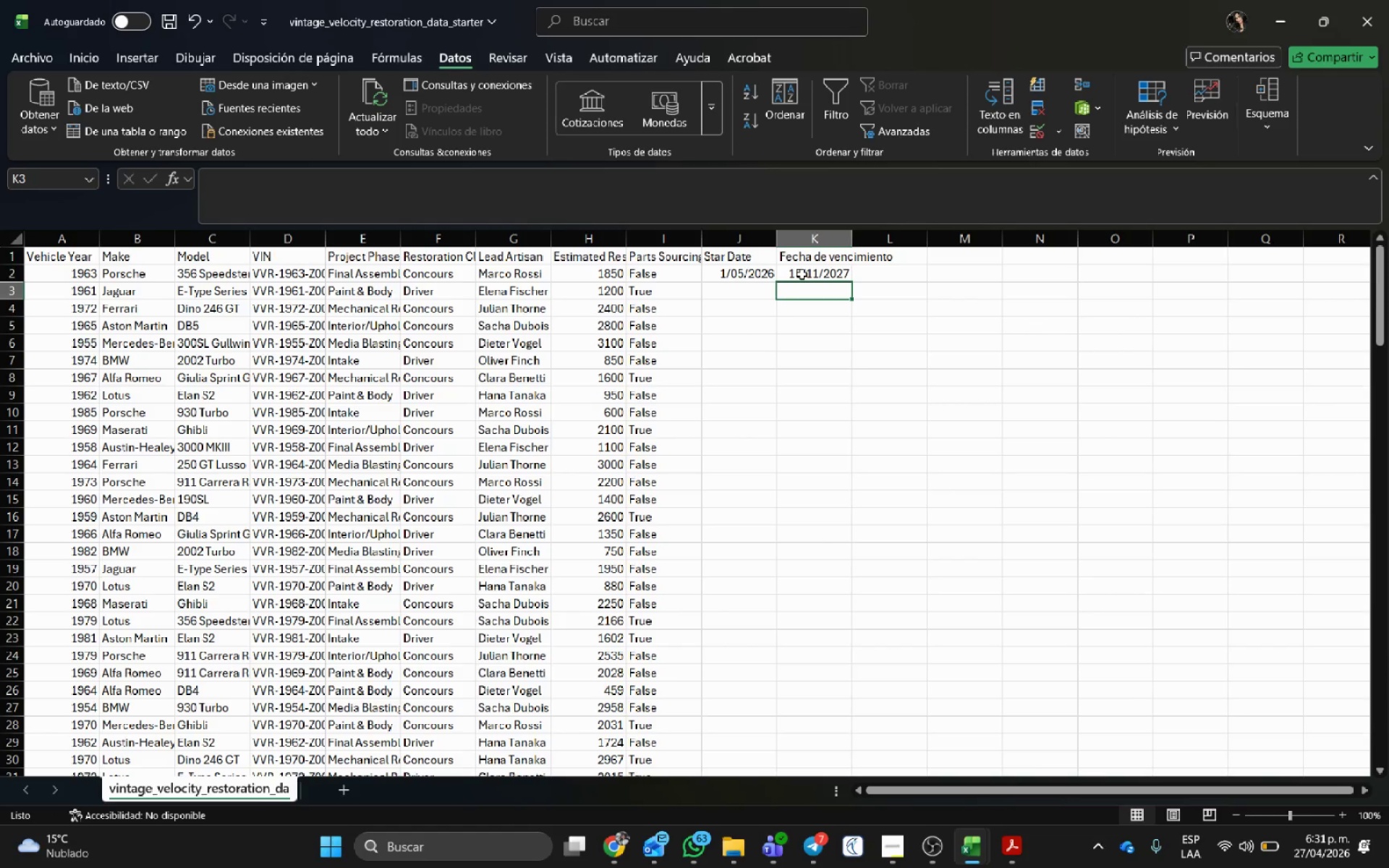 
left_click_drag(start_coordinate=[759, 271], to_coordinate=[804, 272])
 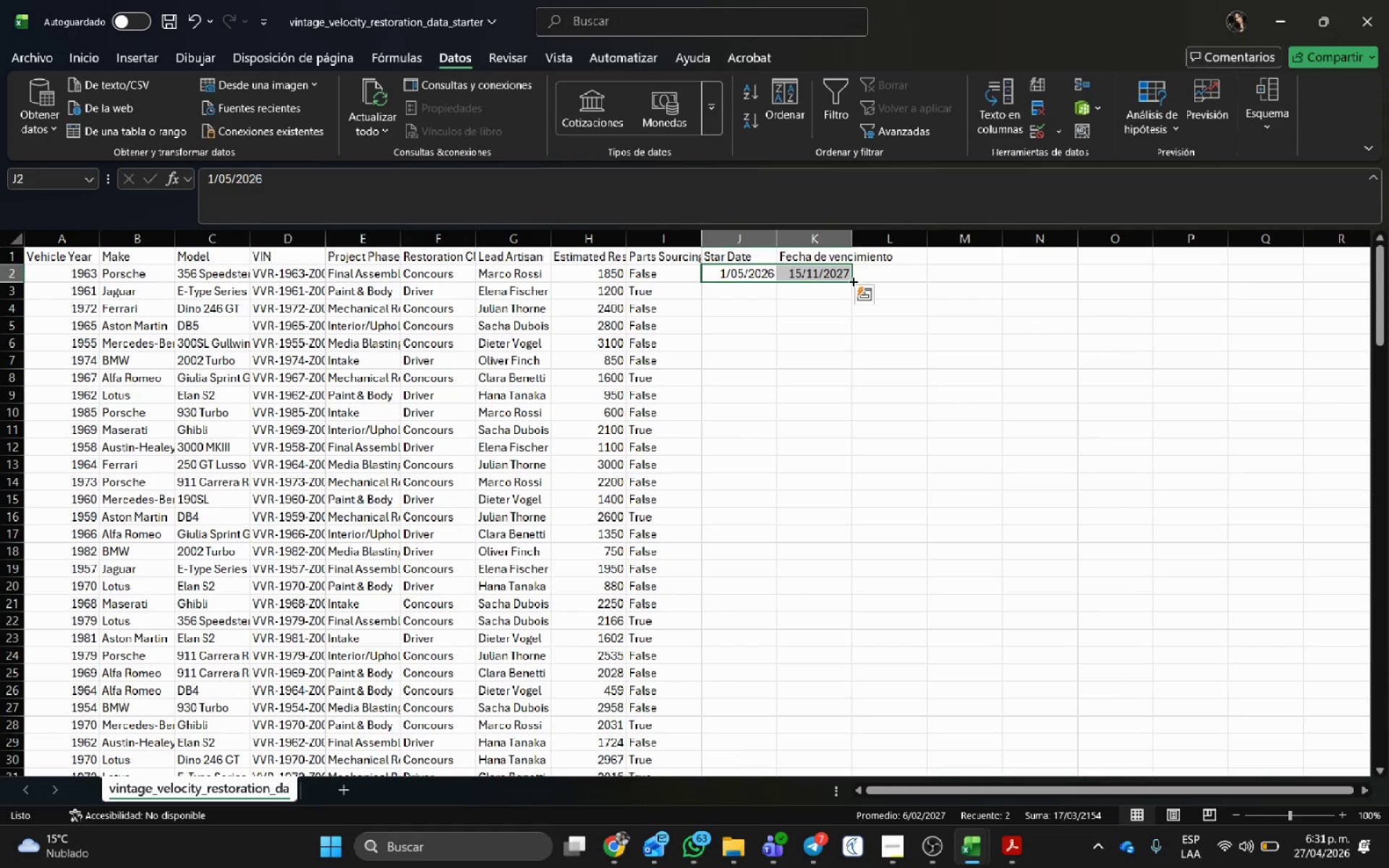 
left_click_drag(start_coordinate=[852, 281], to_coordinate=[806, 715])
 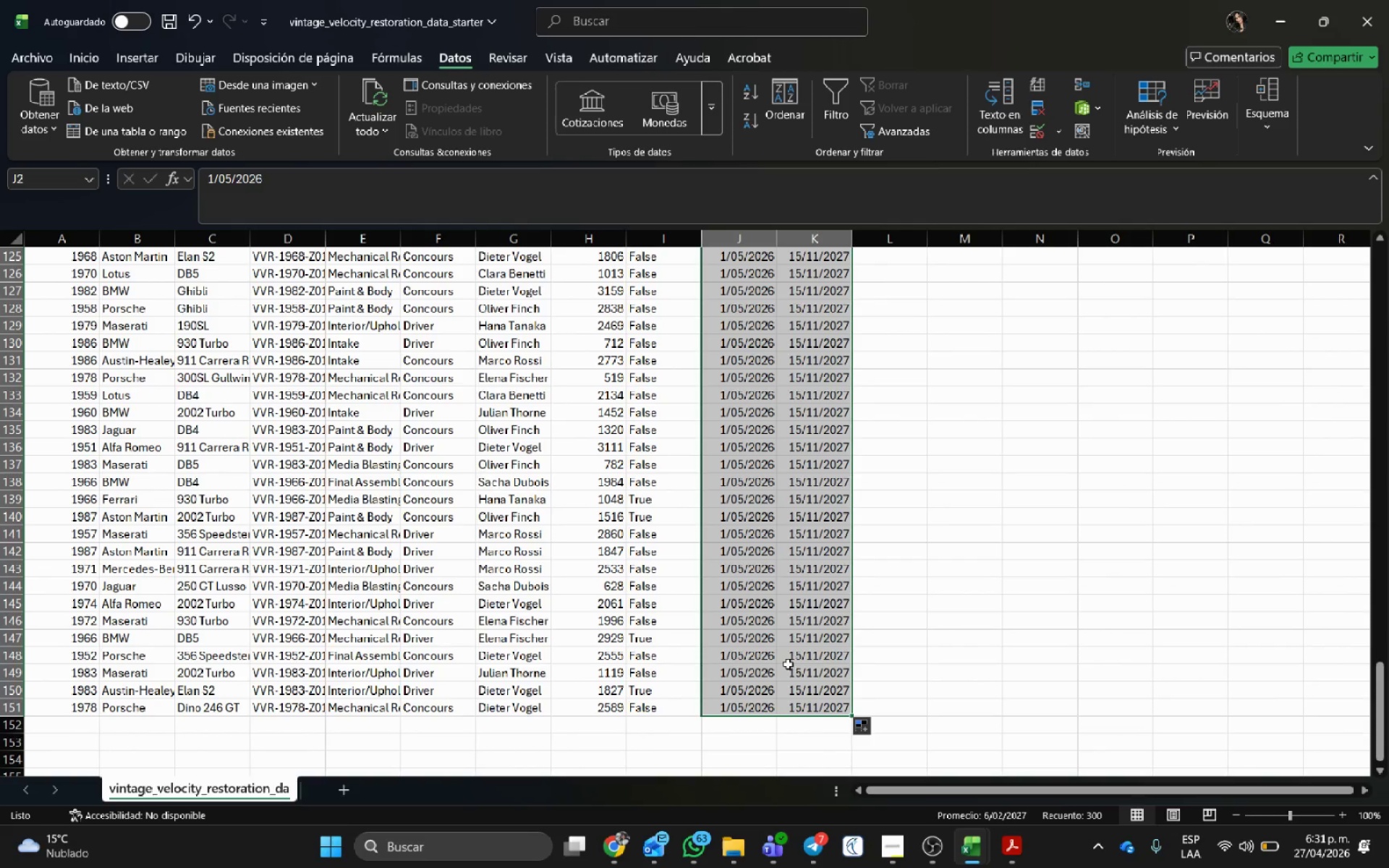 
scroll: coordinate [729, 392], scroll_direction: up, amount: 43.0
 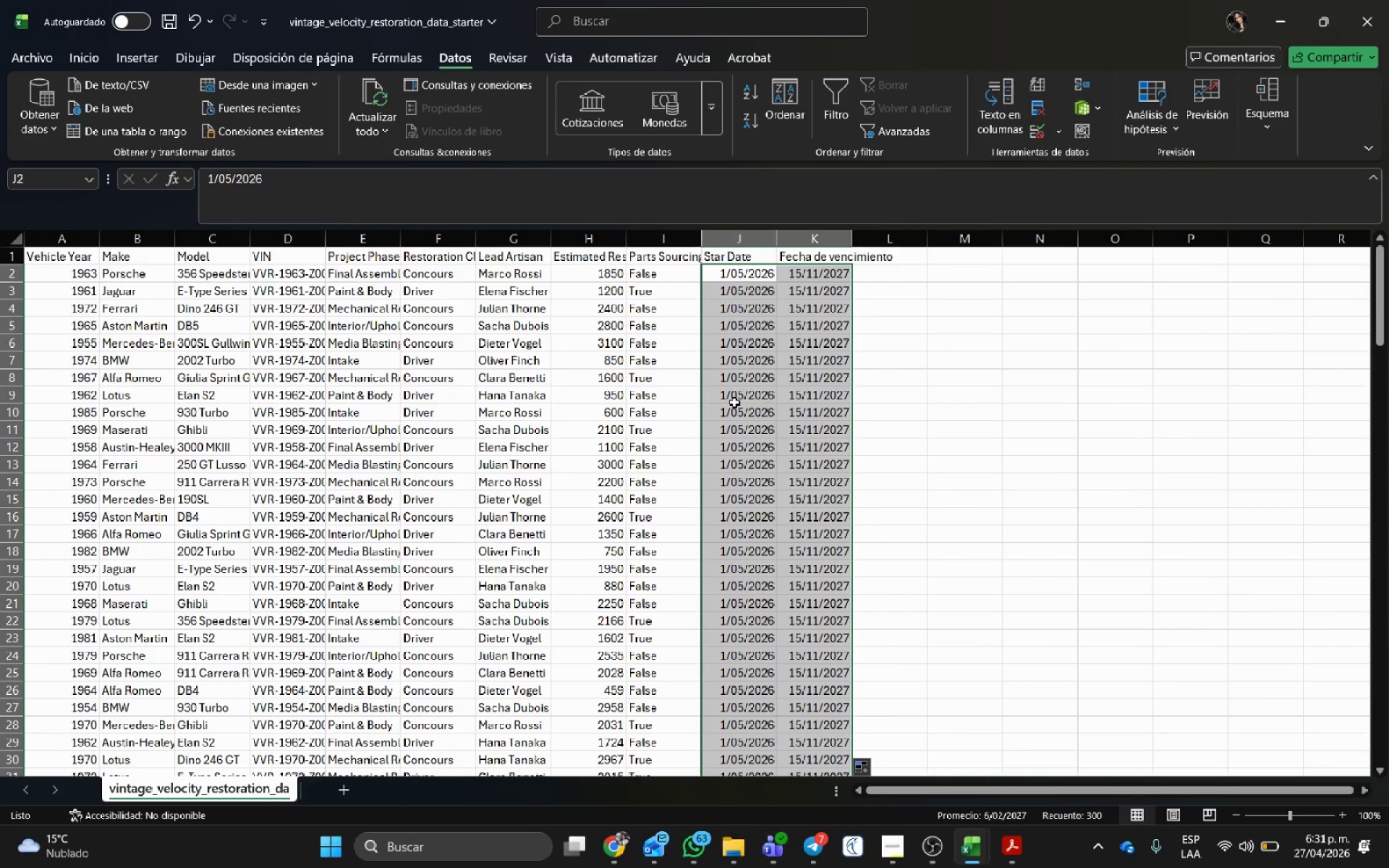 
wait(5.64)
 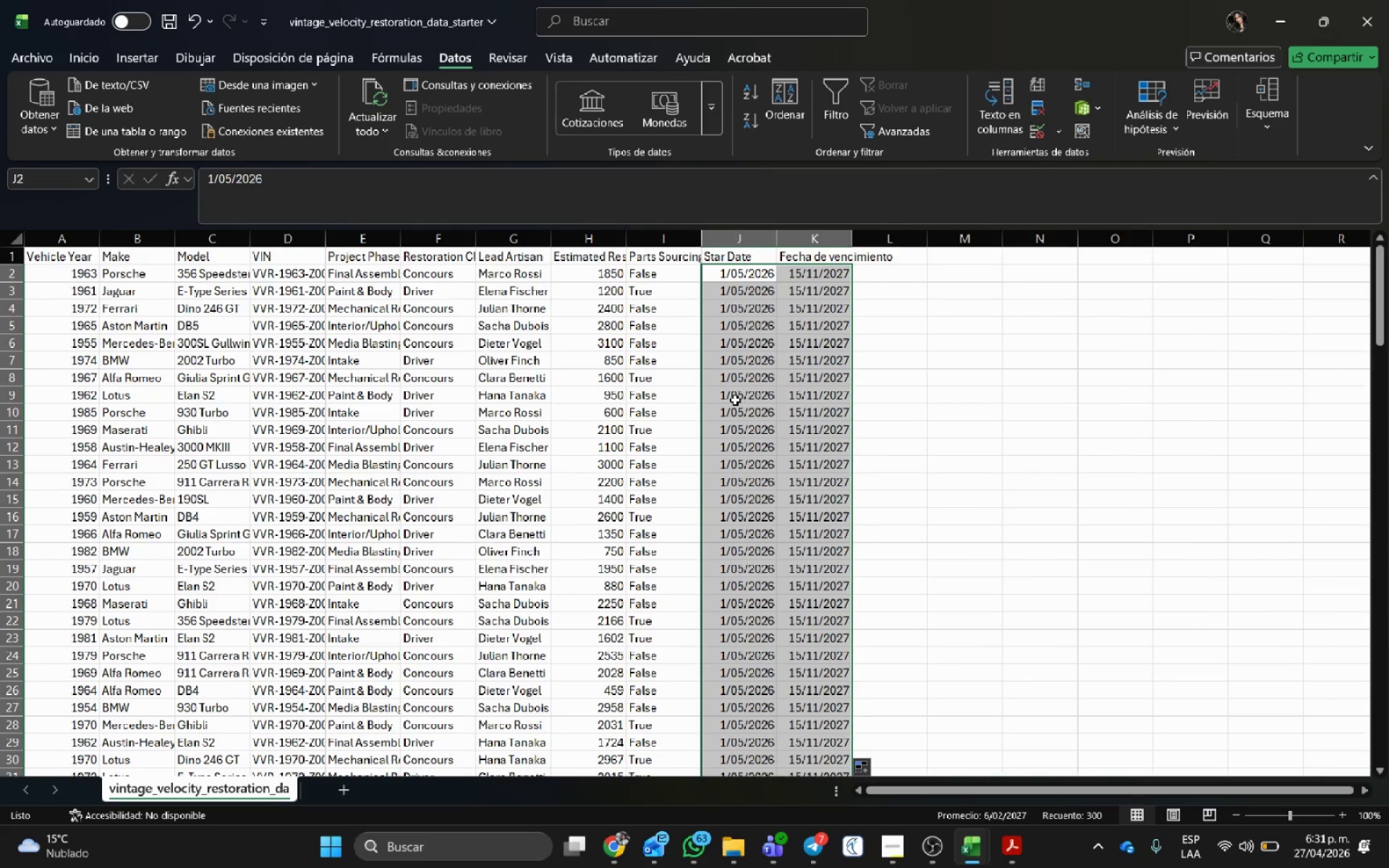 
key(Control+Z)
 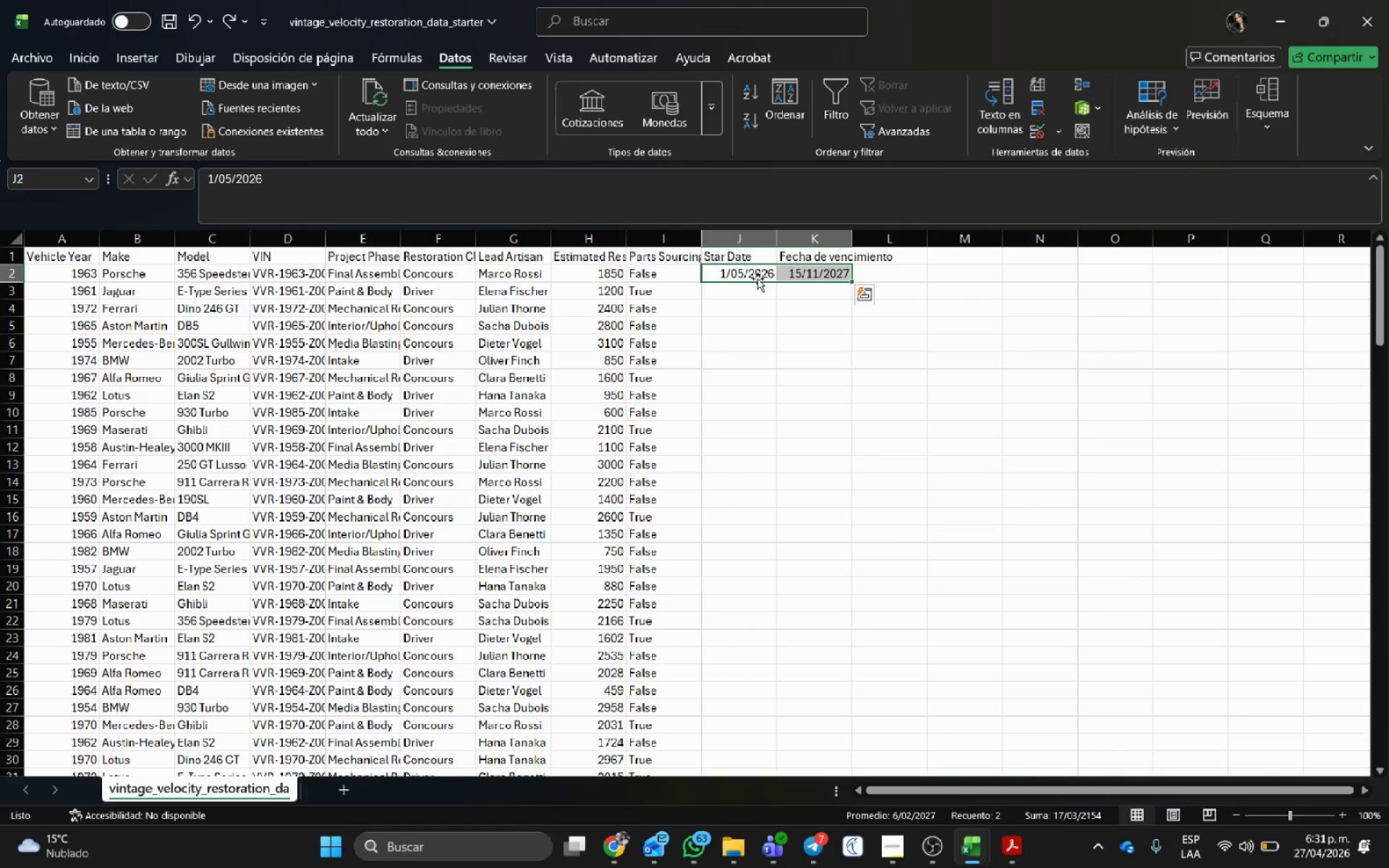 
left_click([757, 278])
 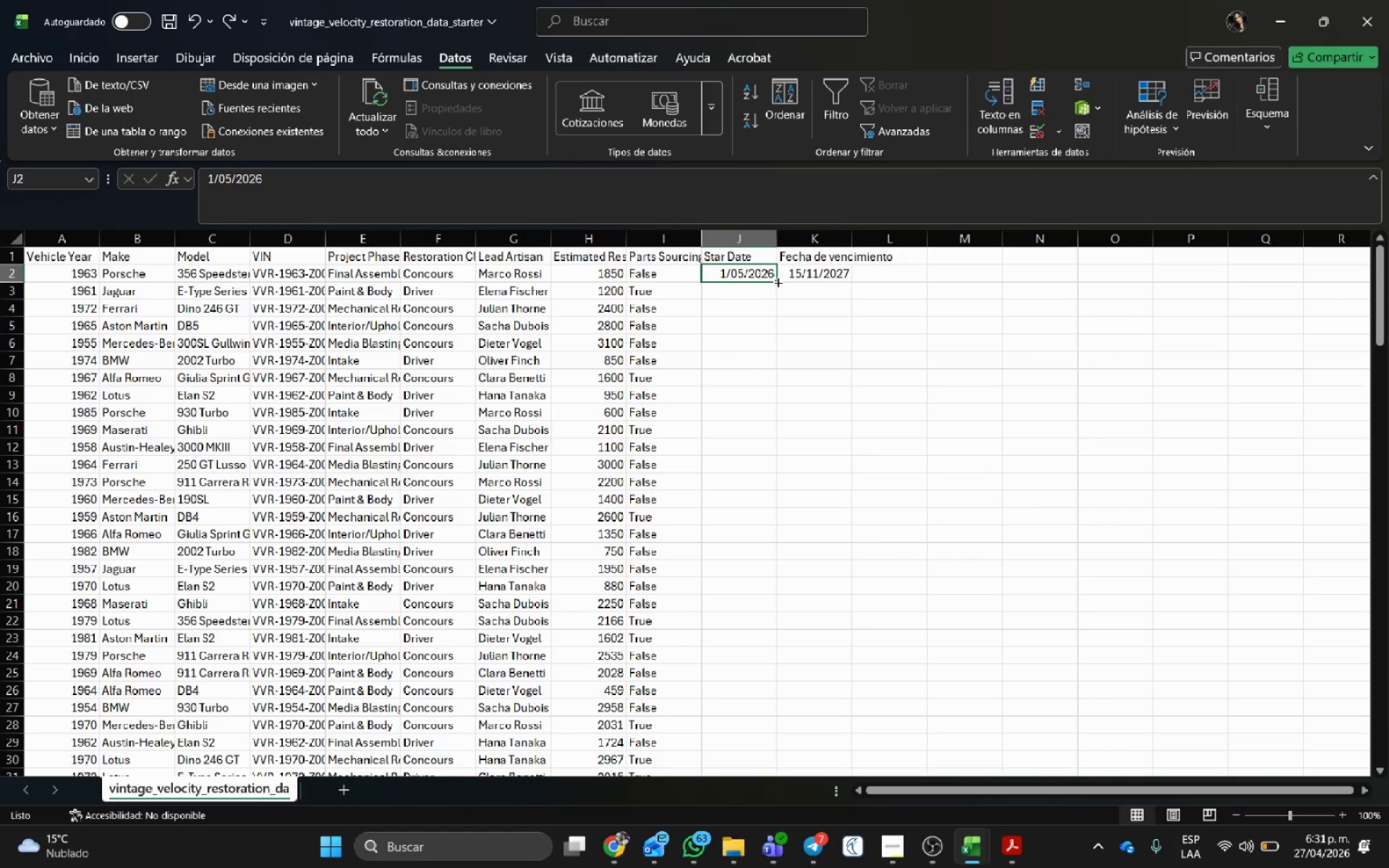 
left_click_drag(start_coordinate=[777, 281], to_coordinate=[739, 824])
 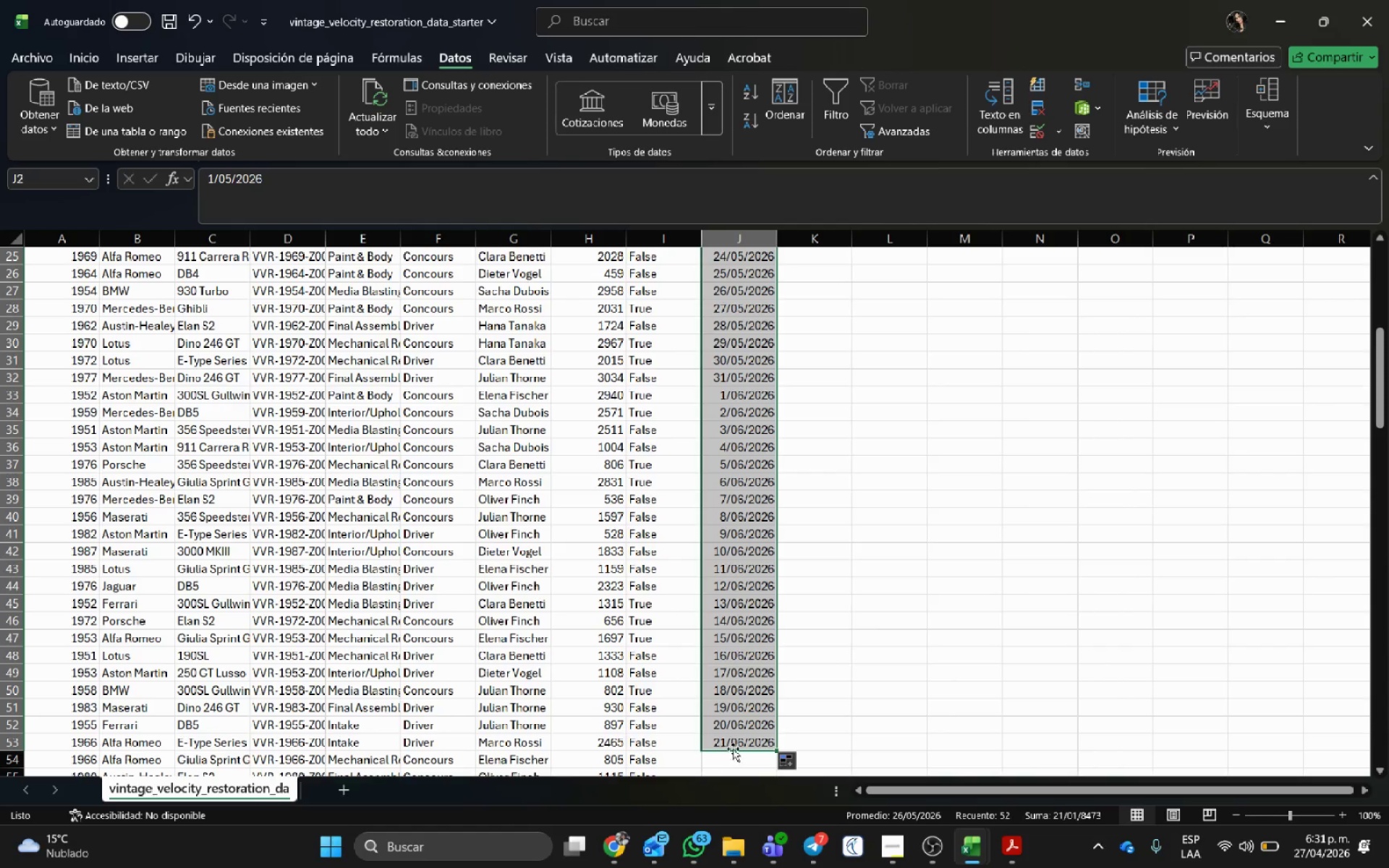 
scroll: coordinate [753, 701], scroll_direction: down, amount: 4.0
 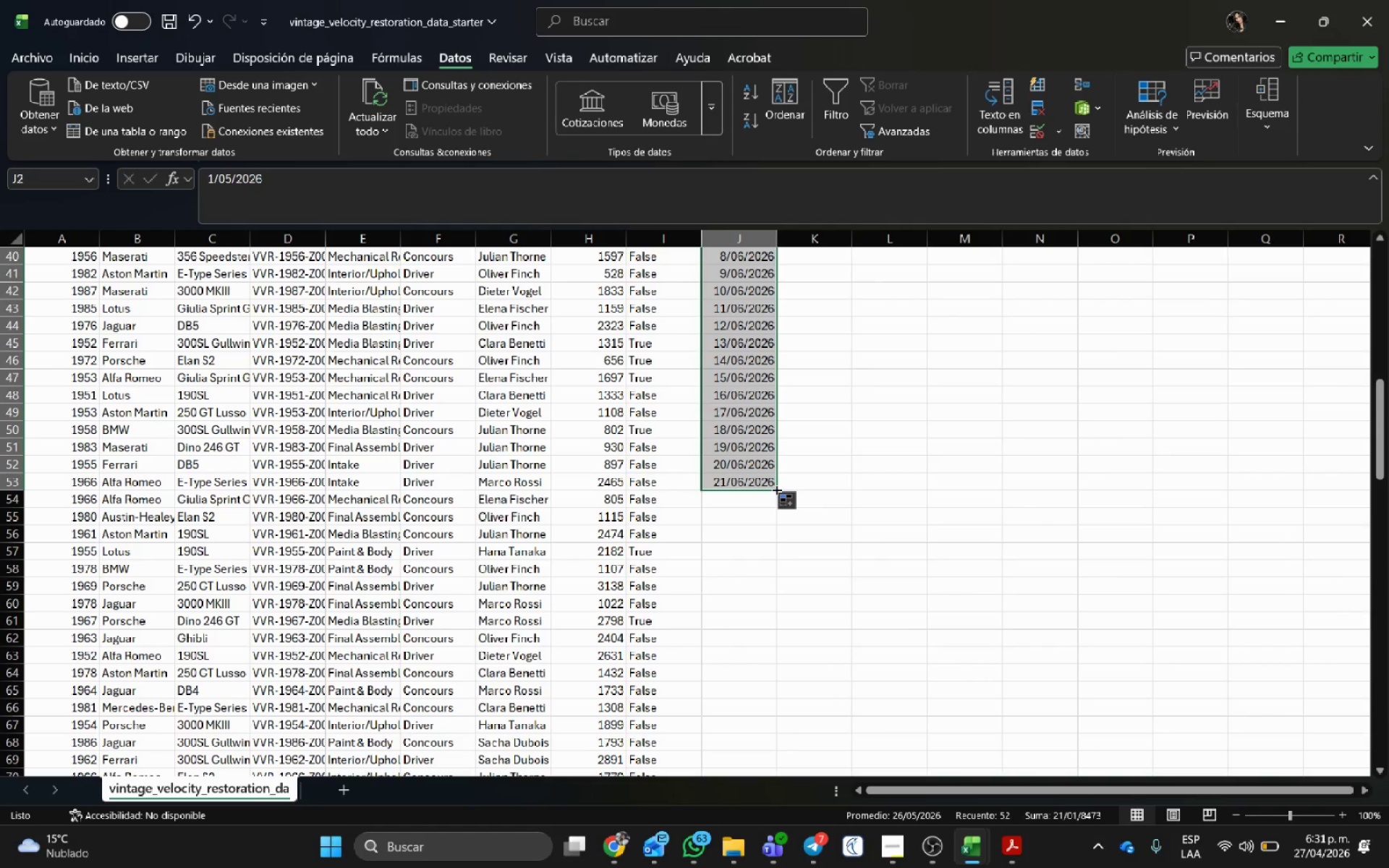 
left_click_drag(start_coordinate=[776, 489], to_coordinate=[742, 747])
 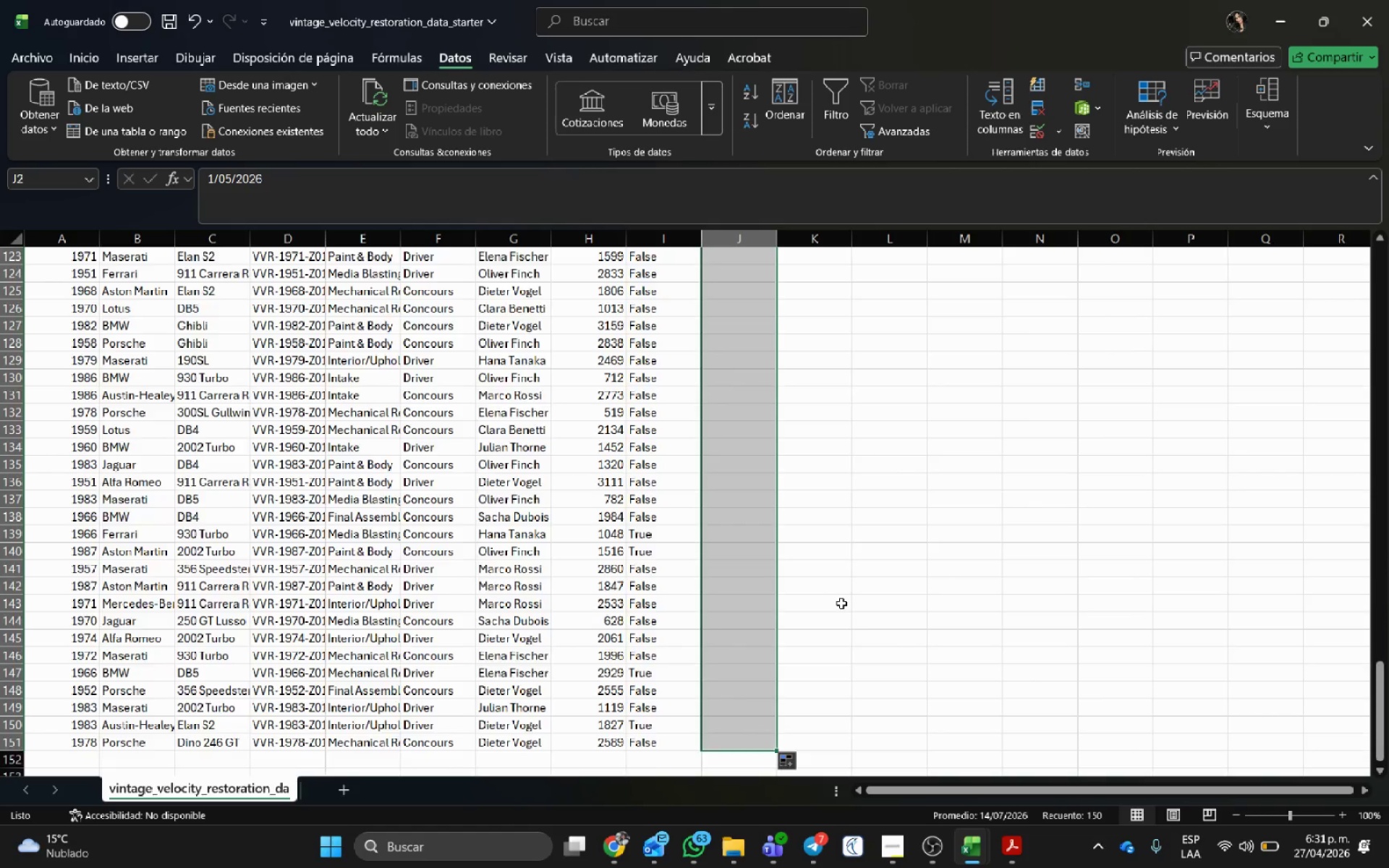 
scroll: coordinate [833, 362], scroll_direction: up, amount: 50.0
 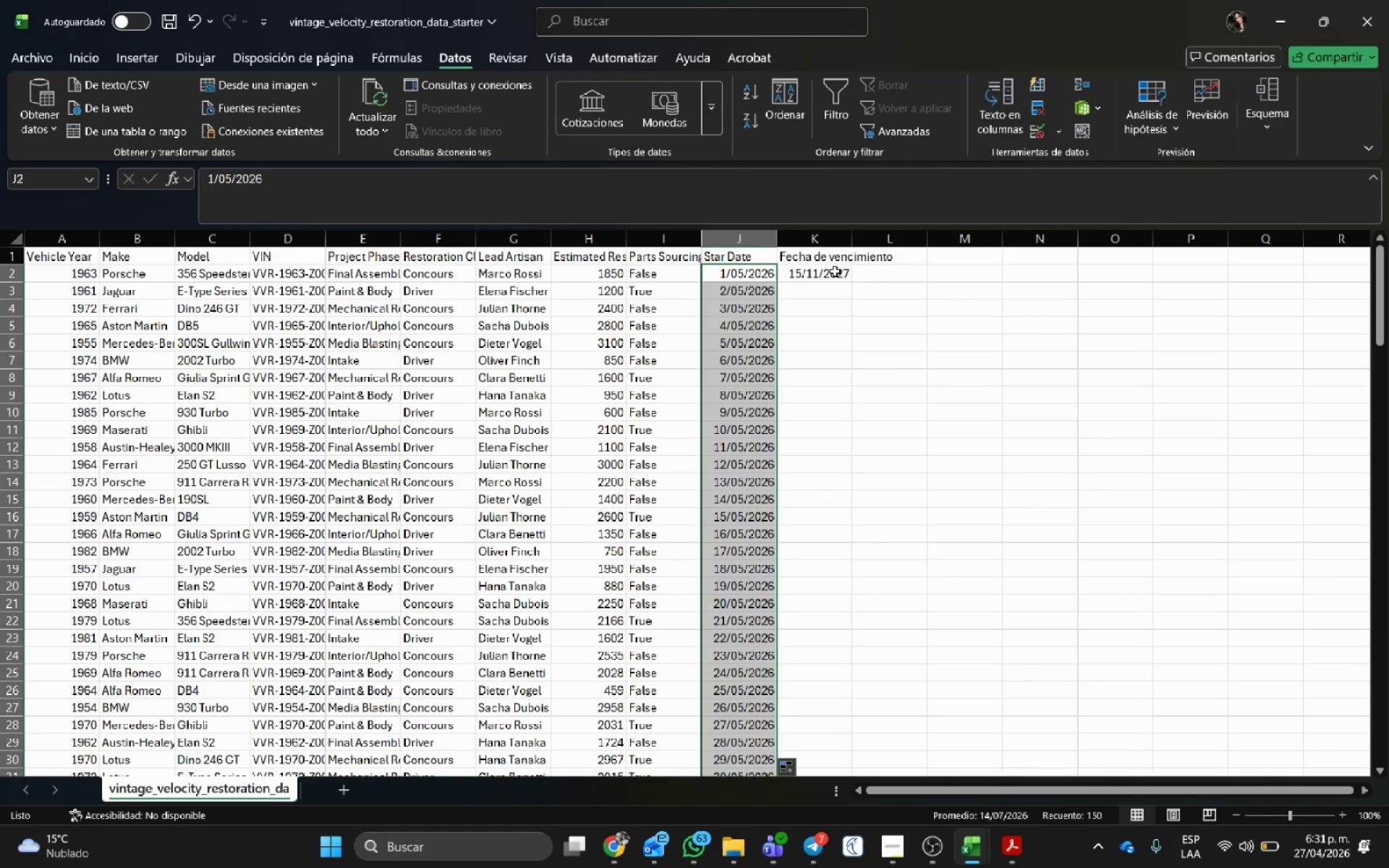 
left_click([834, 271])
 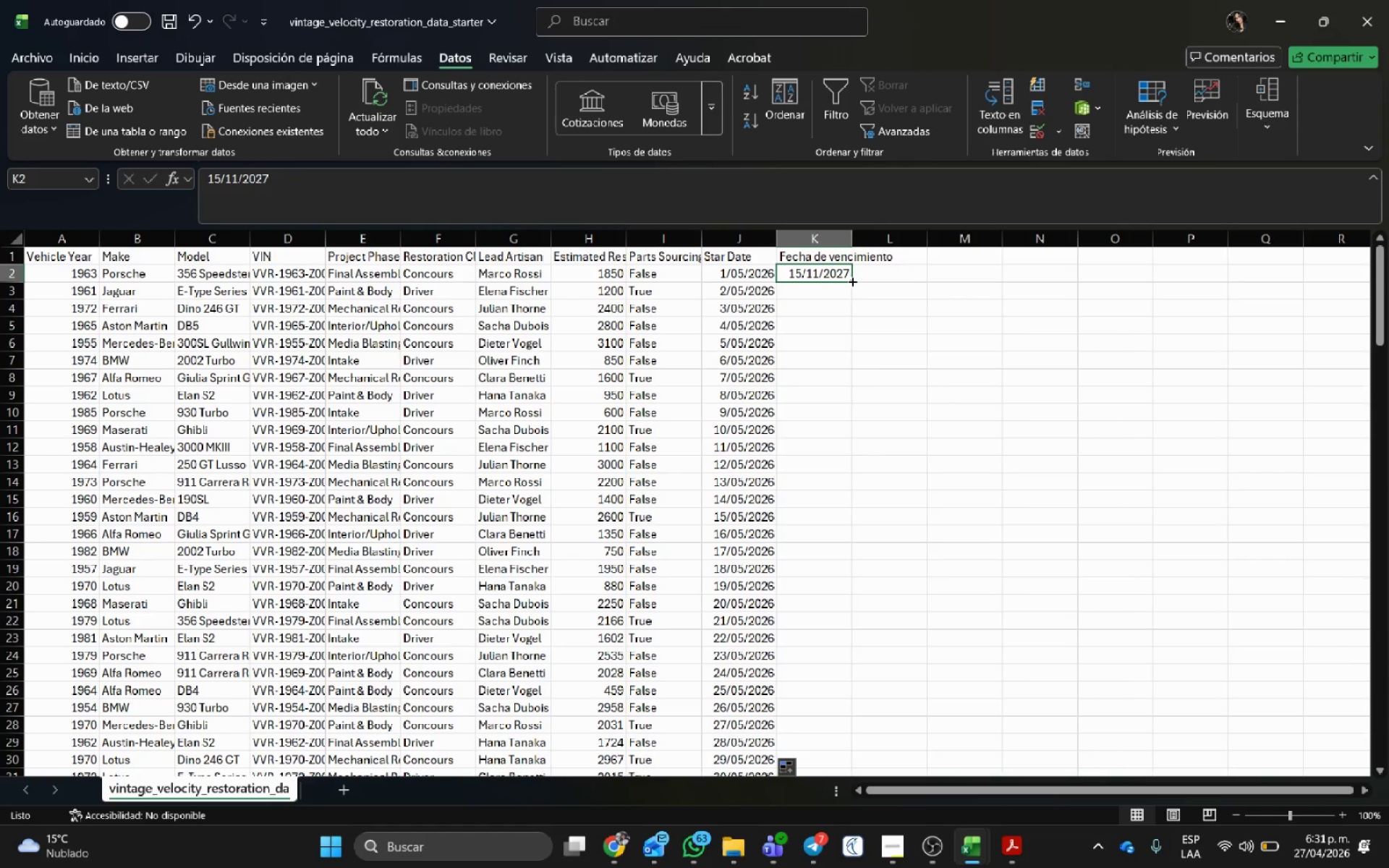 
left_click_drag(start_coordinate=[851, 281], to_coordinate=[848, 729])
 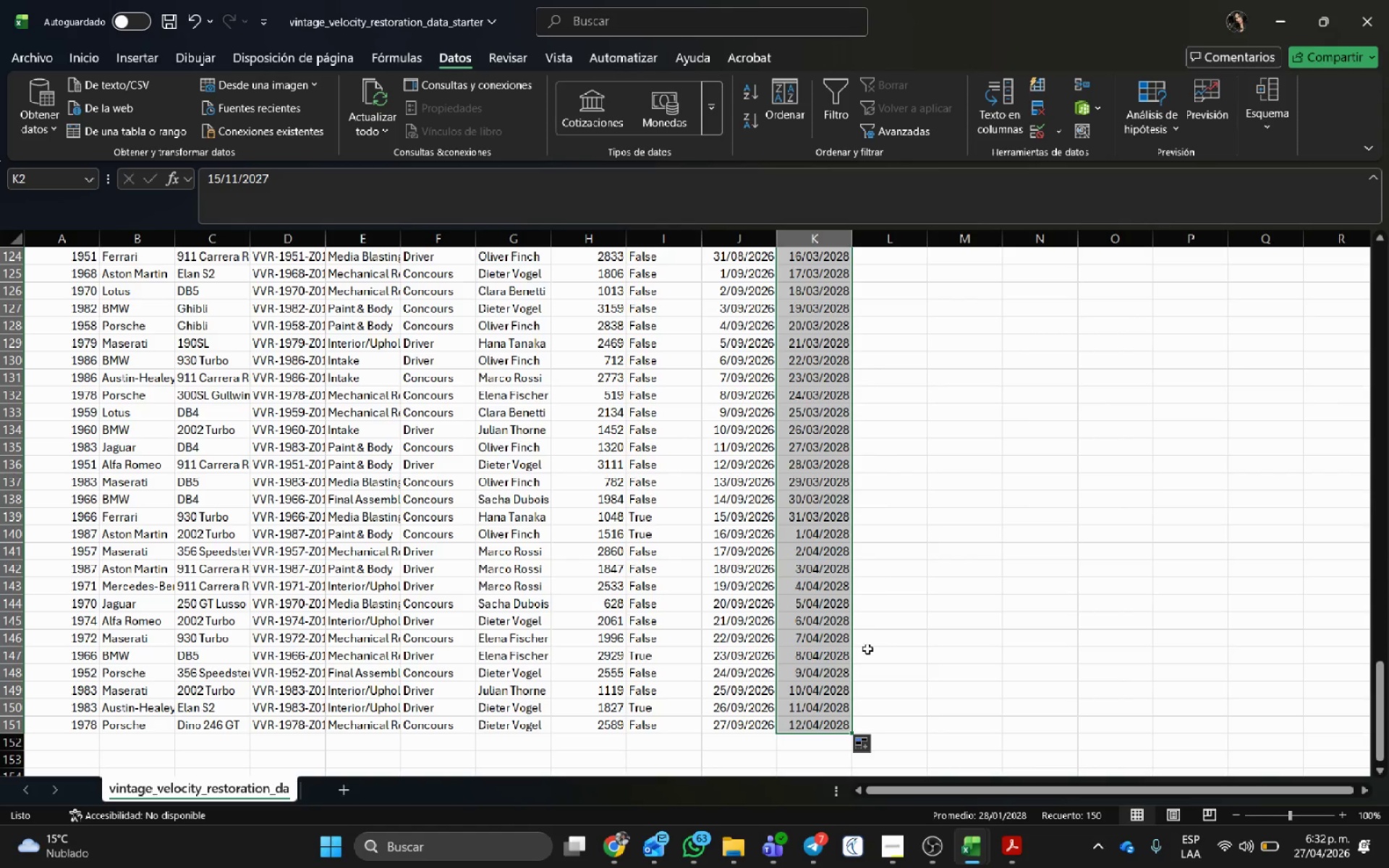 
wait(10.89)
 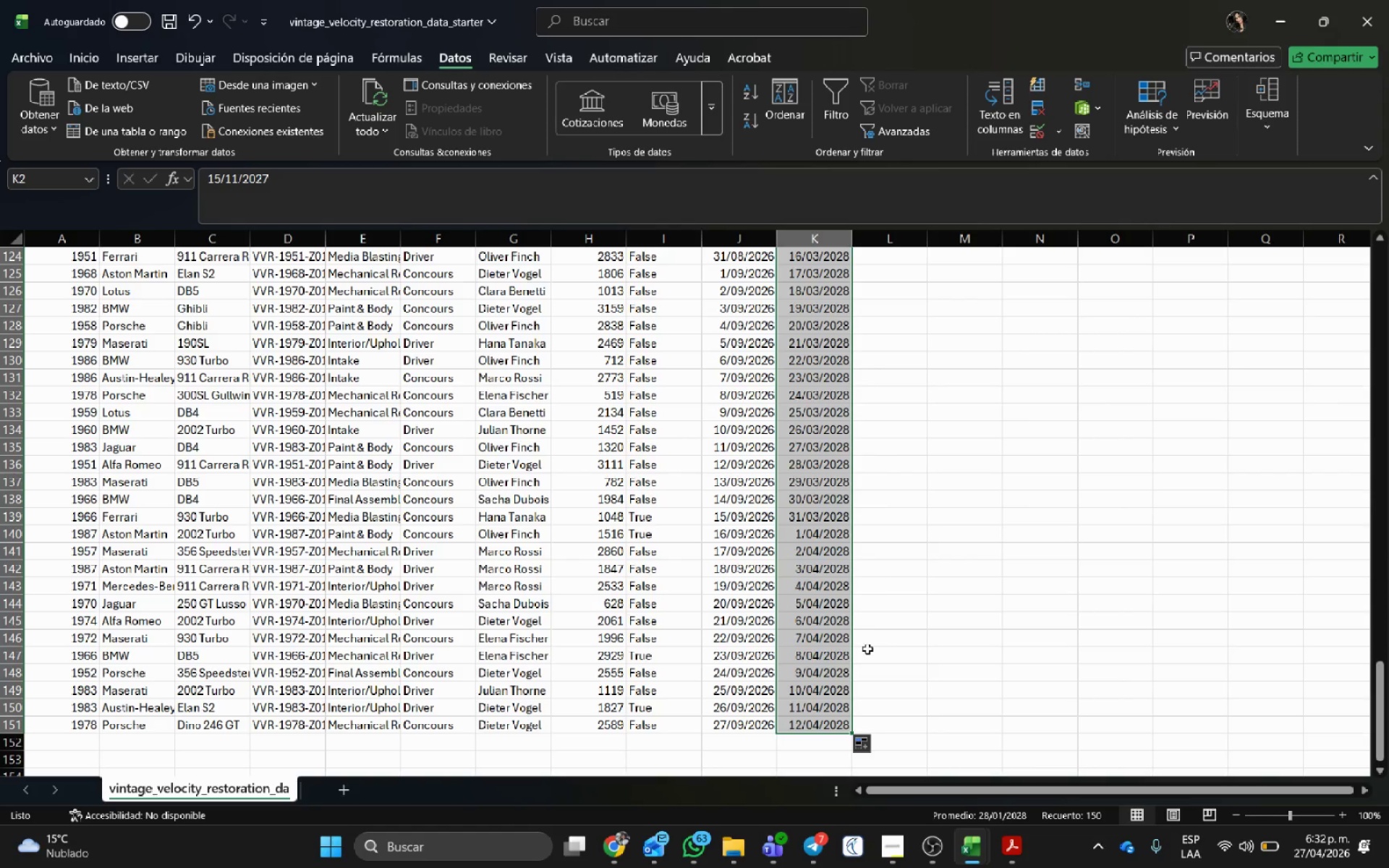 
scroll: coordinate [499, 327], scroll_direction: up, amount: 56.0
 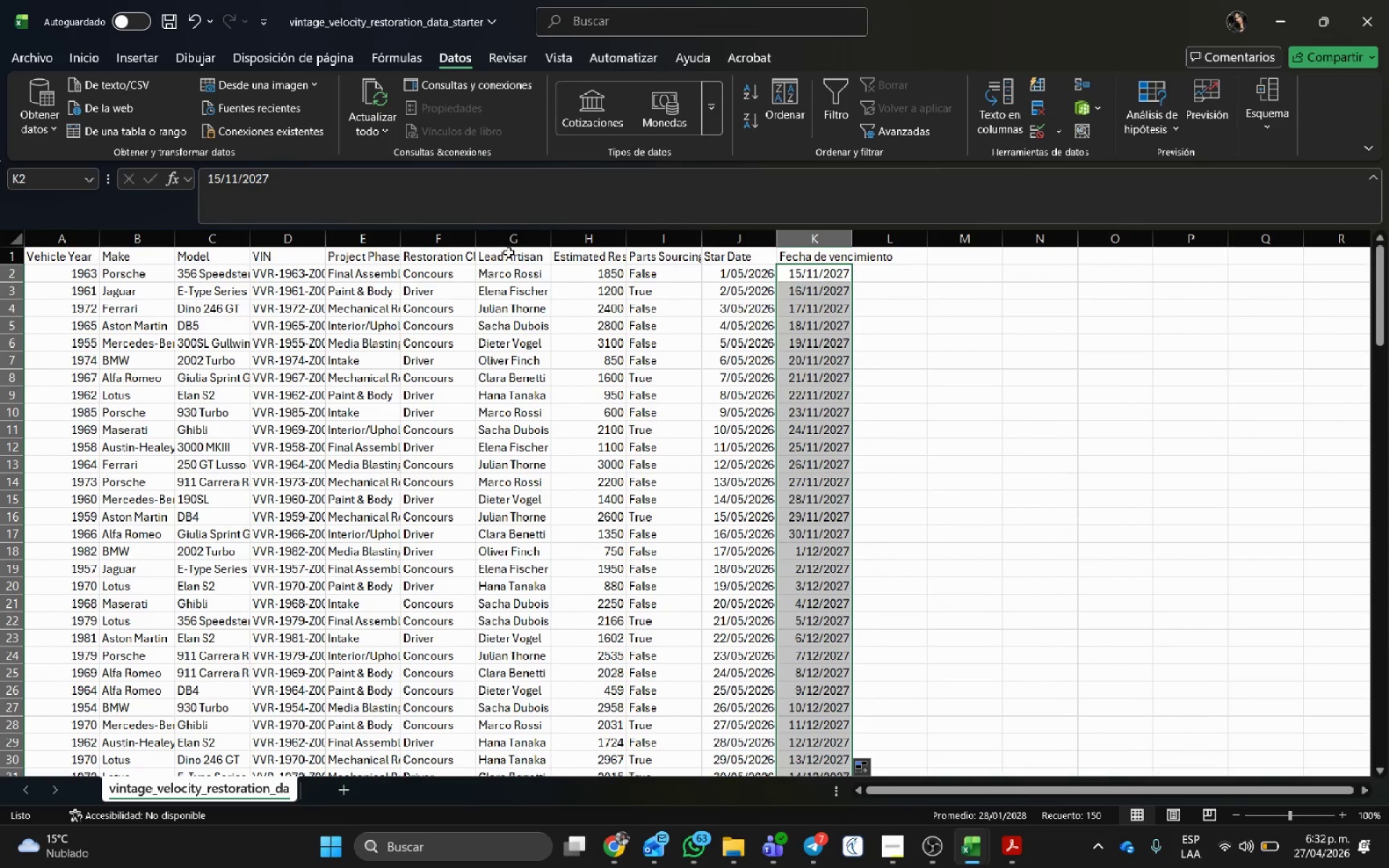 
left_click([509, 252])
 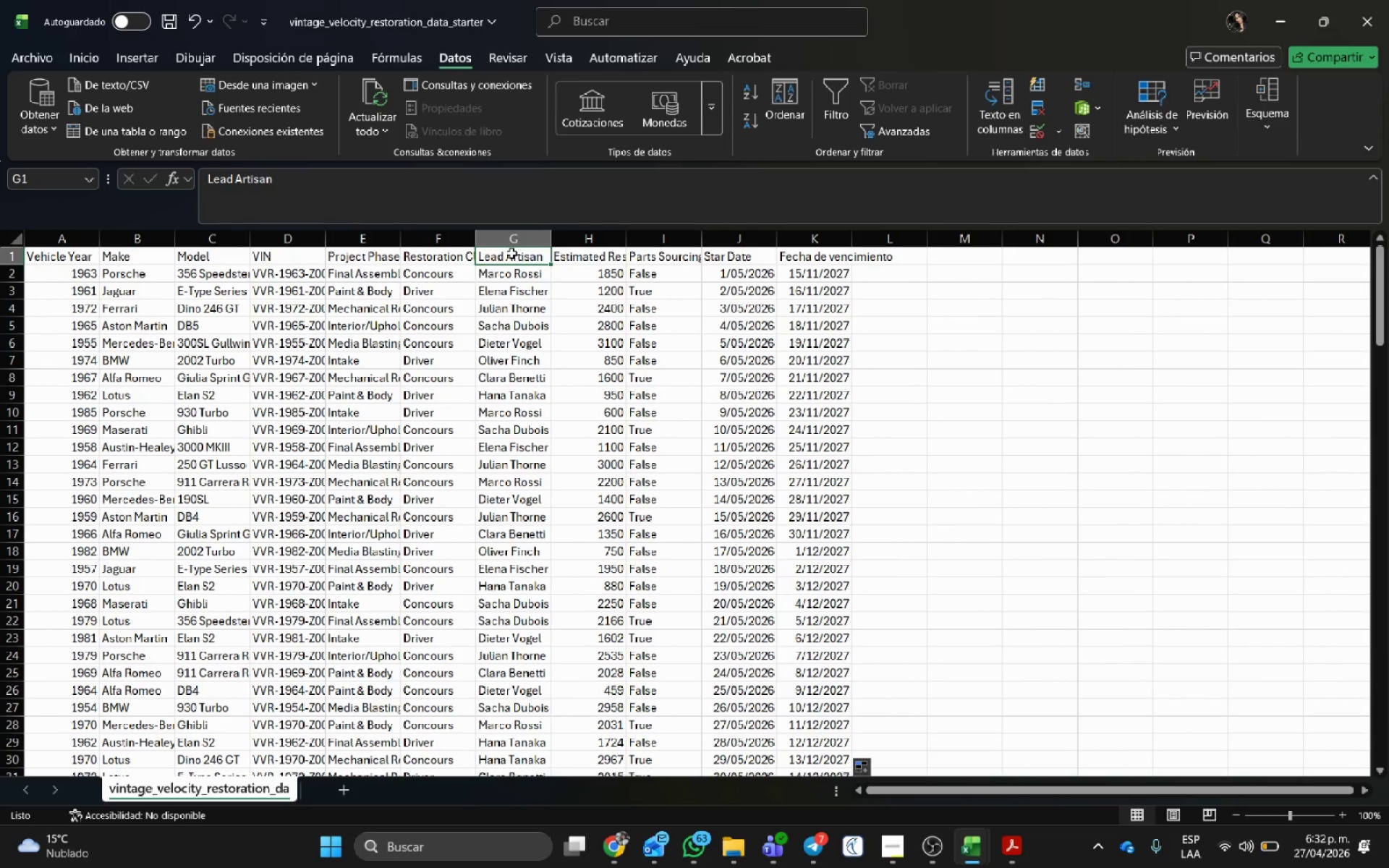 
type(T;ecnio)
key(Backspace)
type(co )
 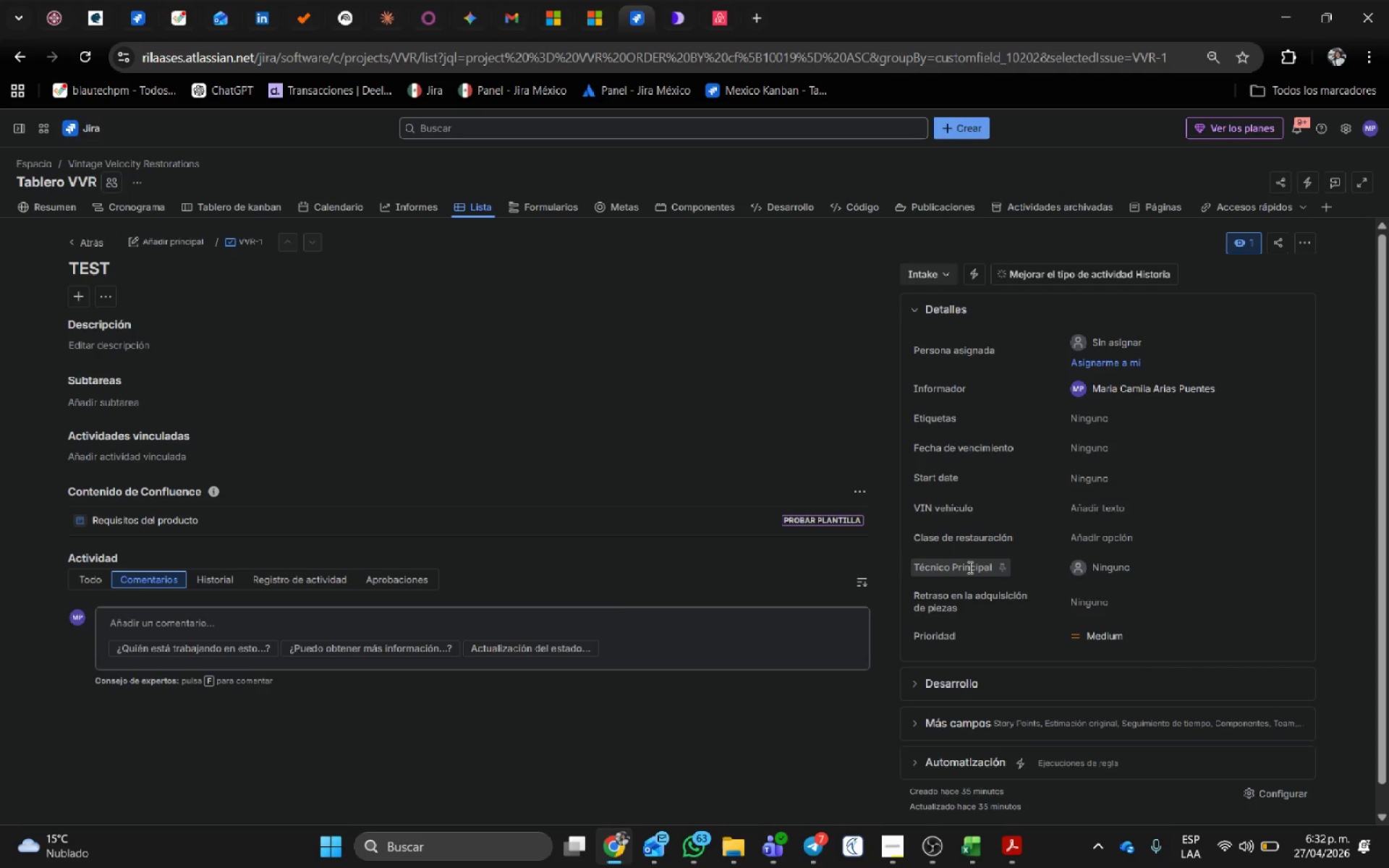 
key(Alt+AltLeft)
 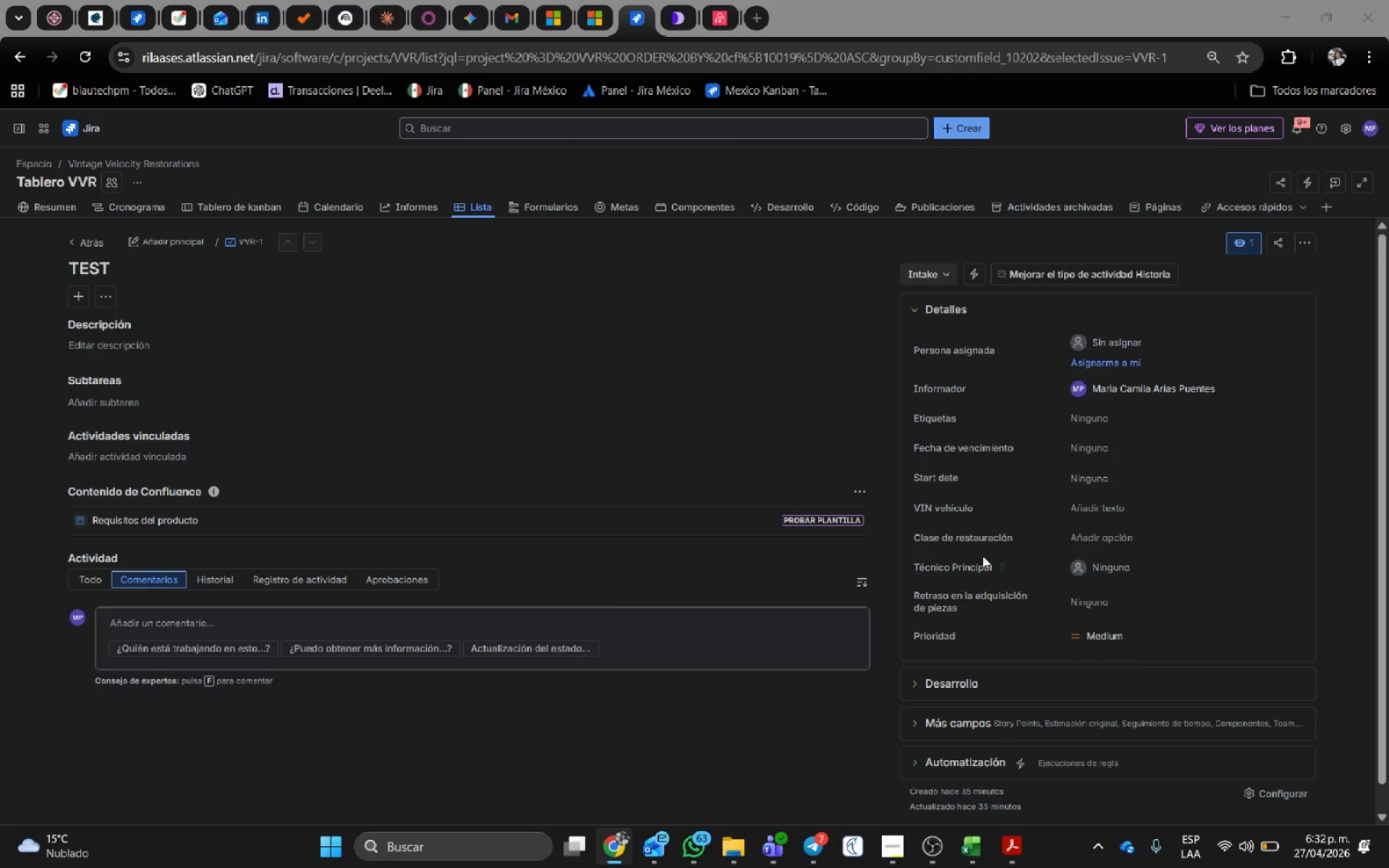 
key(Alt+Tab)
 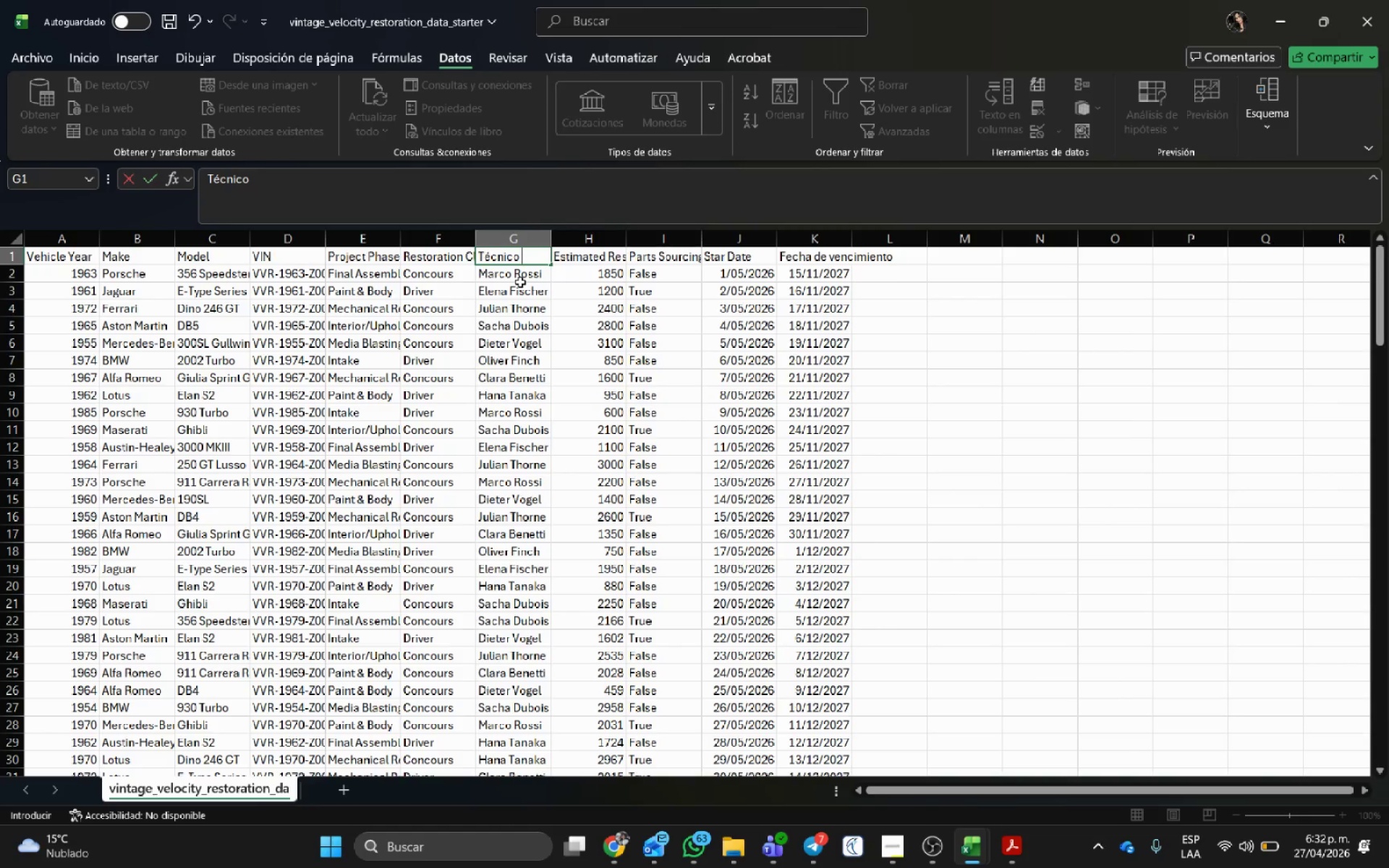 
type(Principal)
 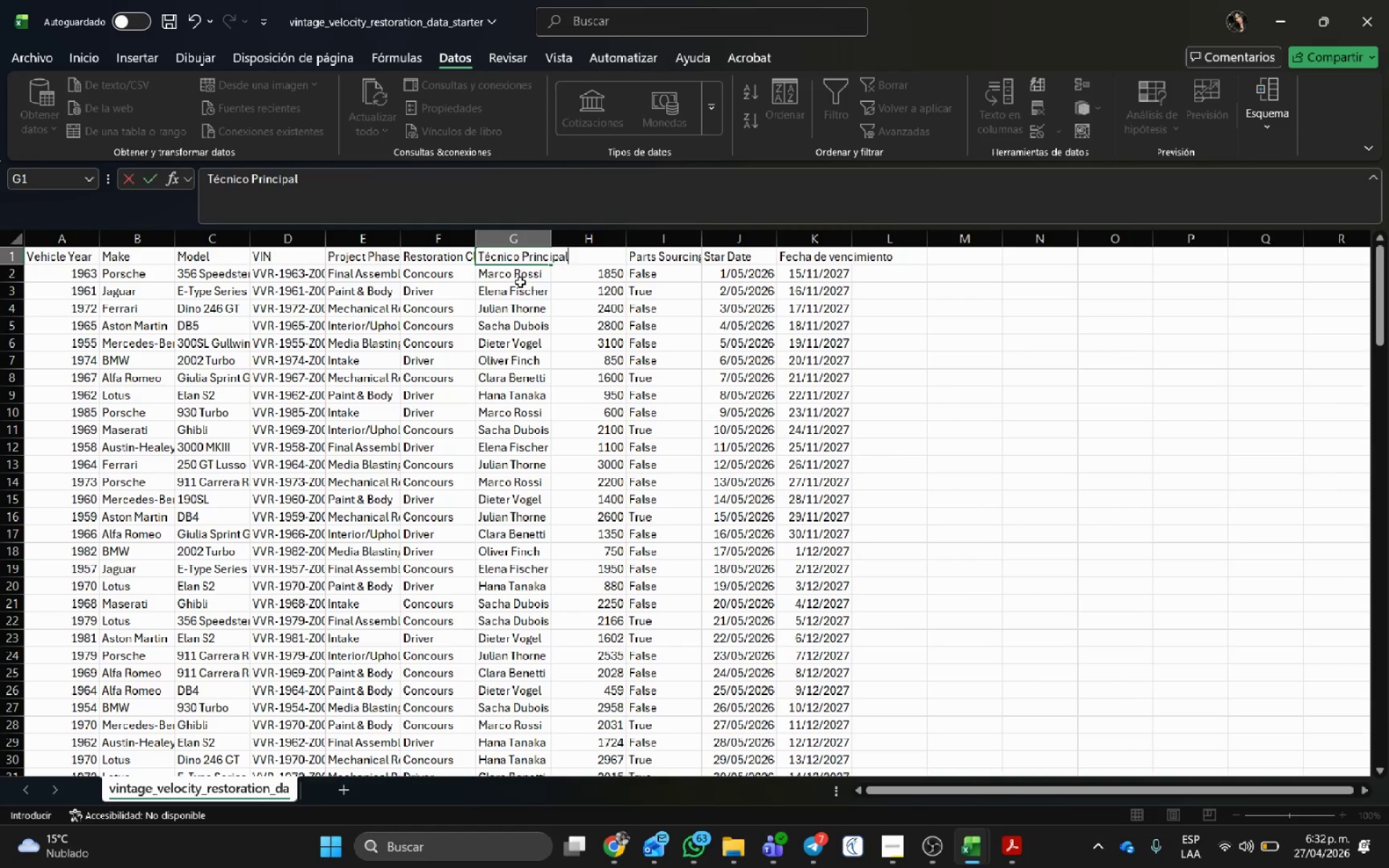 
key(Enter)
 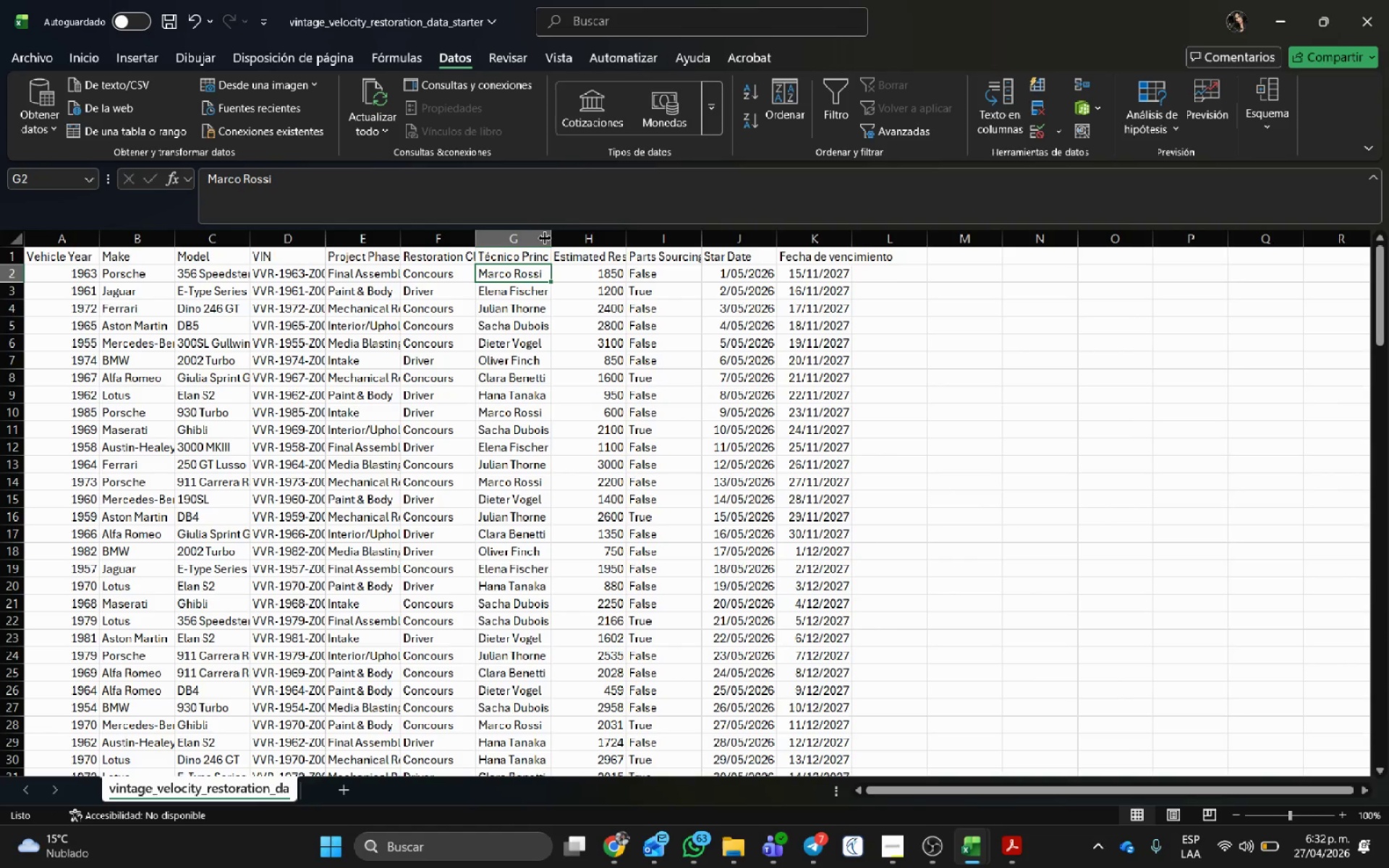 
double_click([551, 235])
 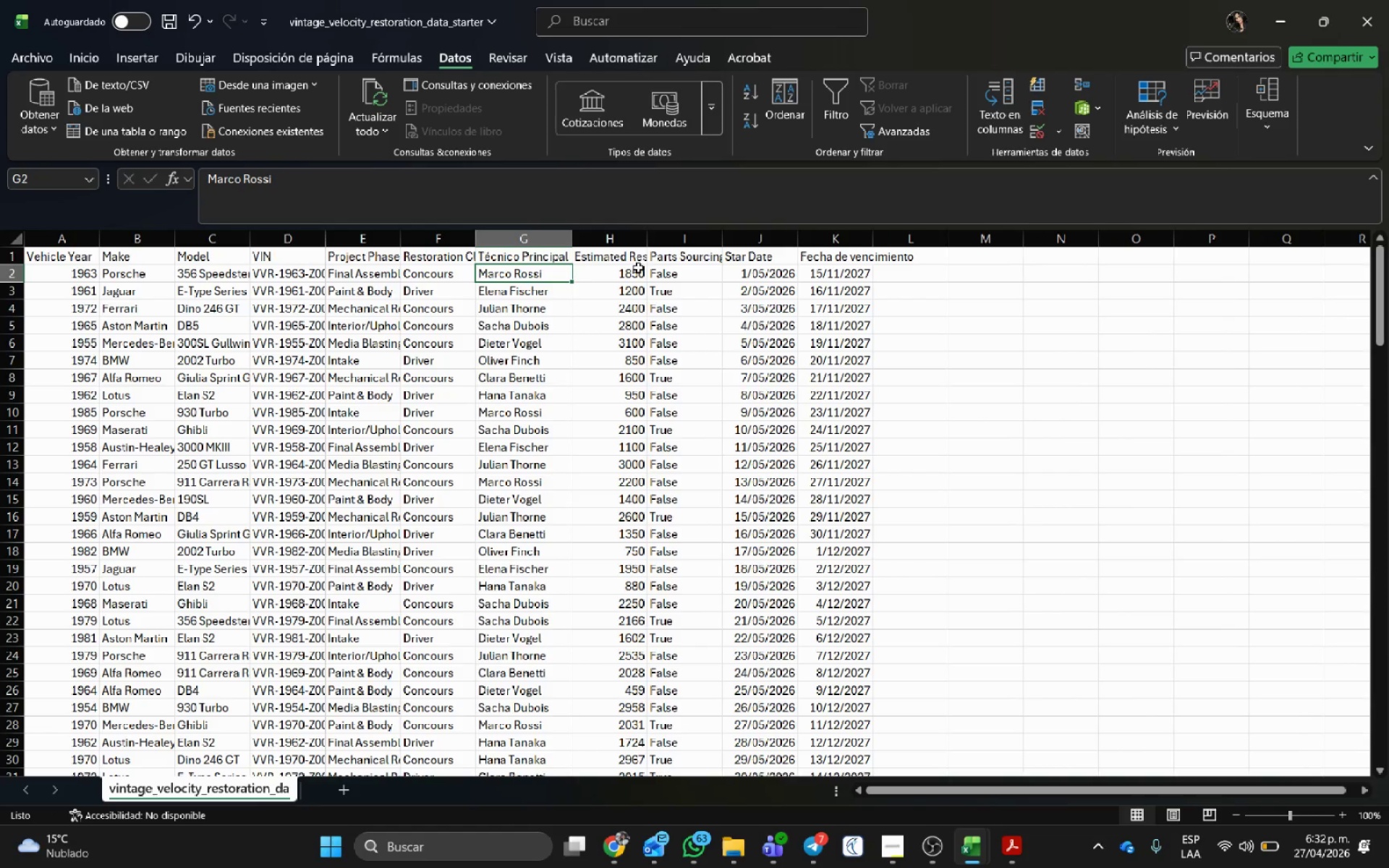 
key(Alt+AltLeft)
 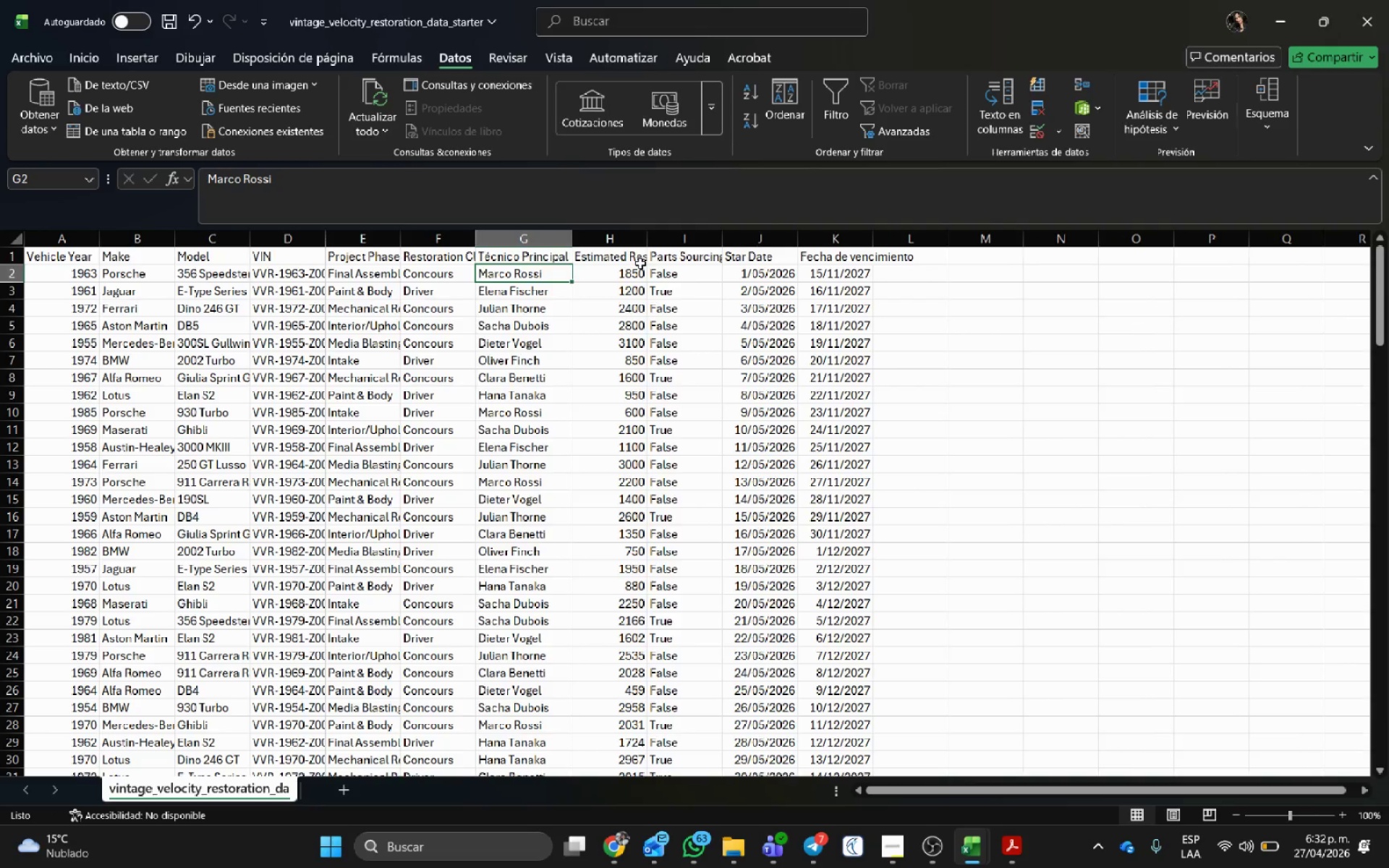 
key(Alt+Tab)
 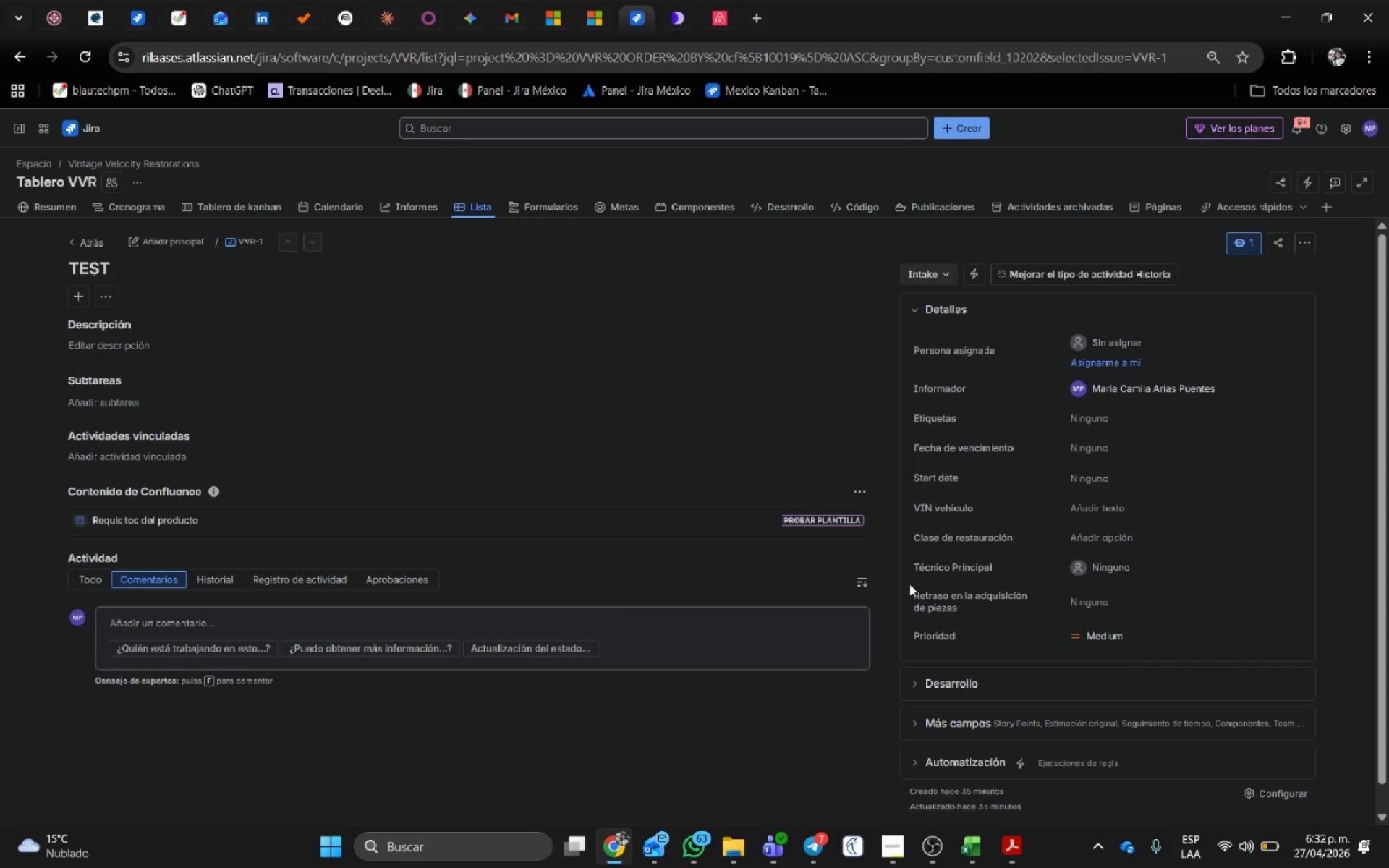 
wait(21.5)
 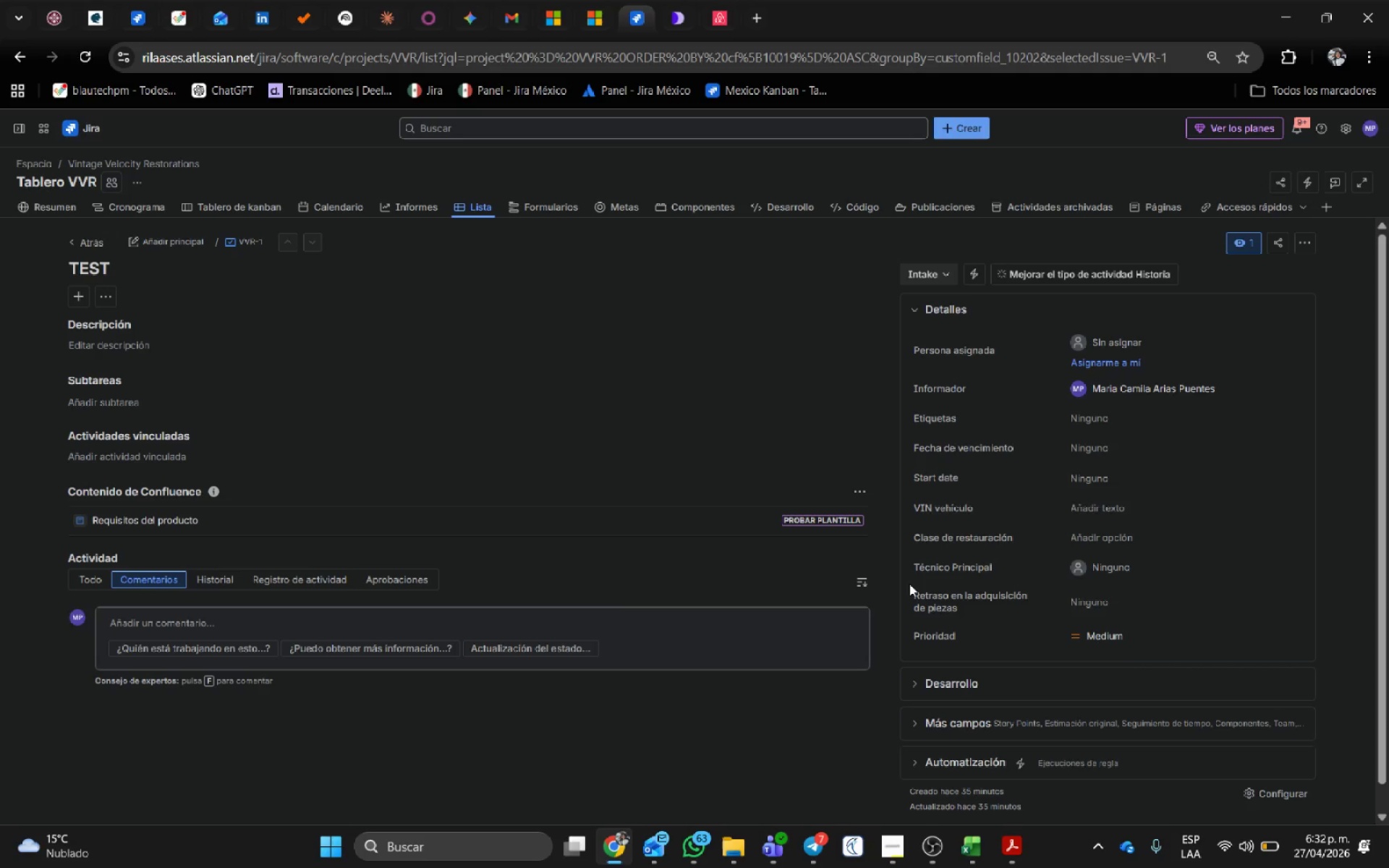 
key(Alt+Tab)
 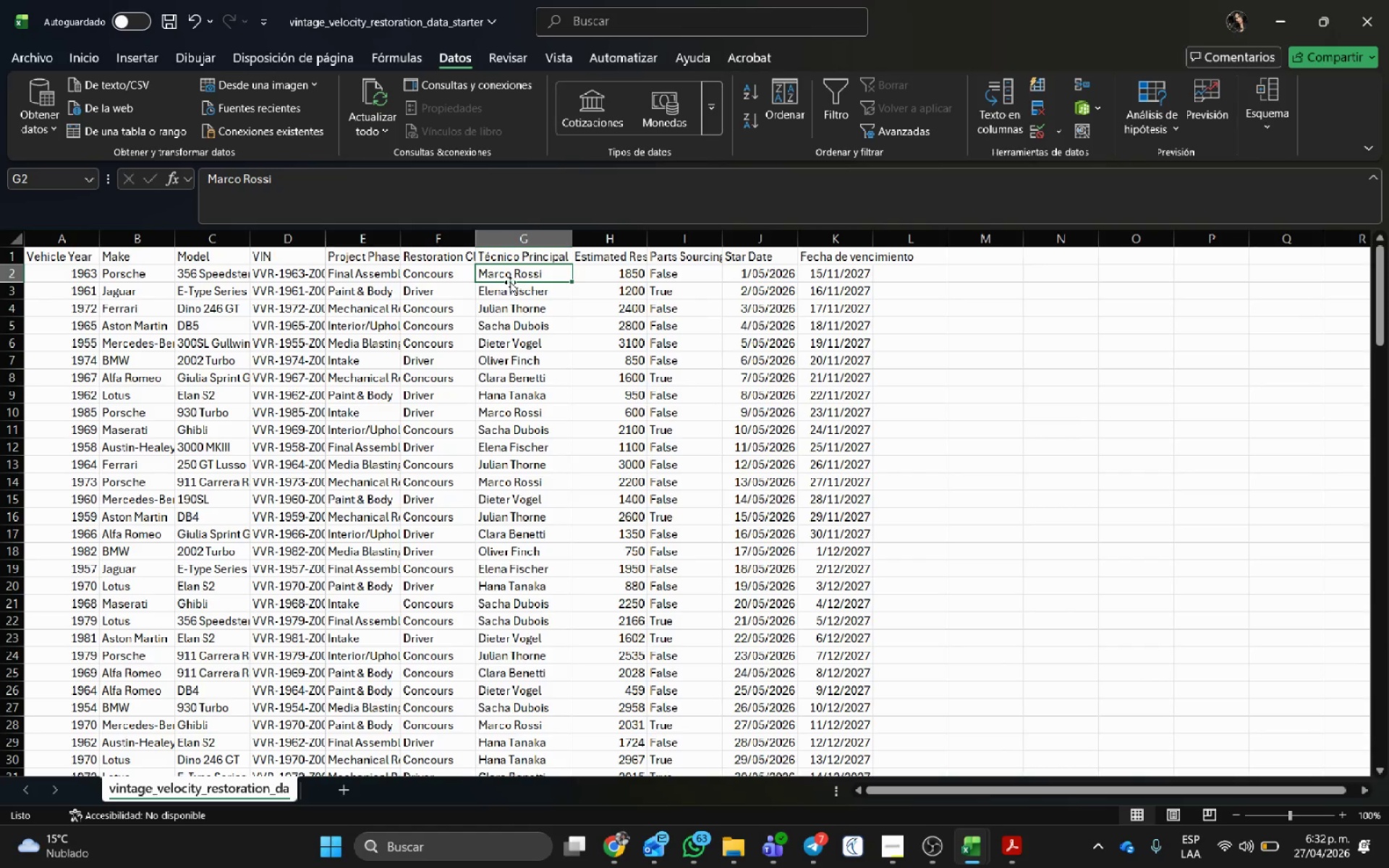 
left_click([514, 276])
 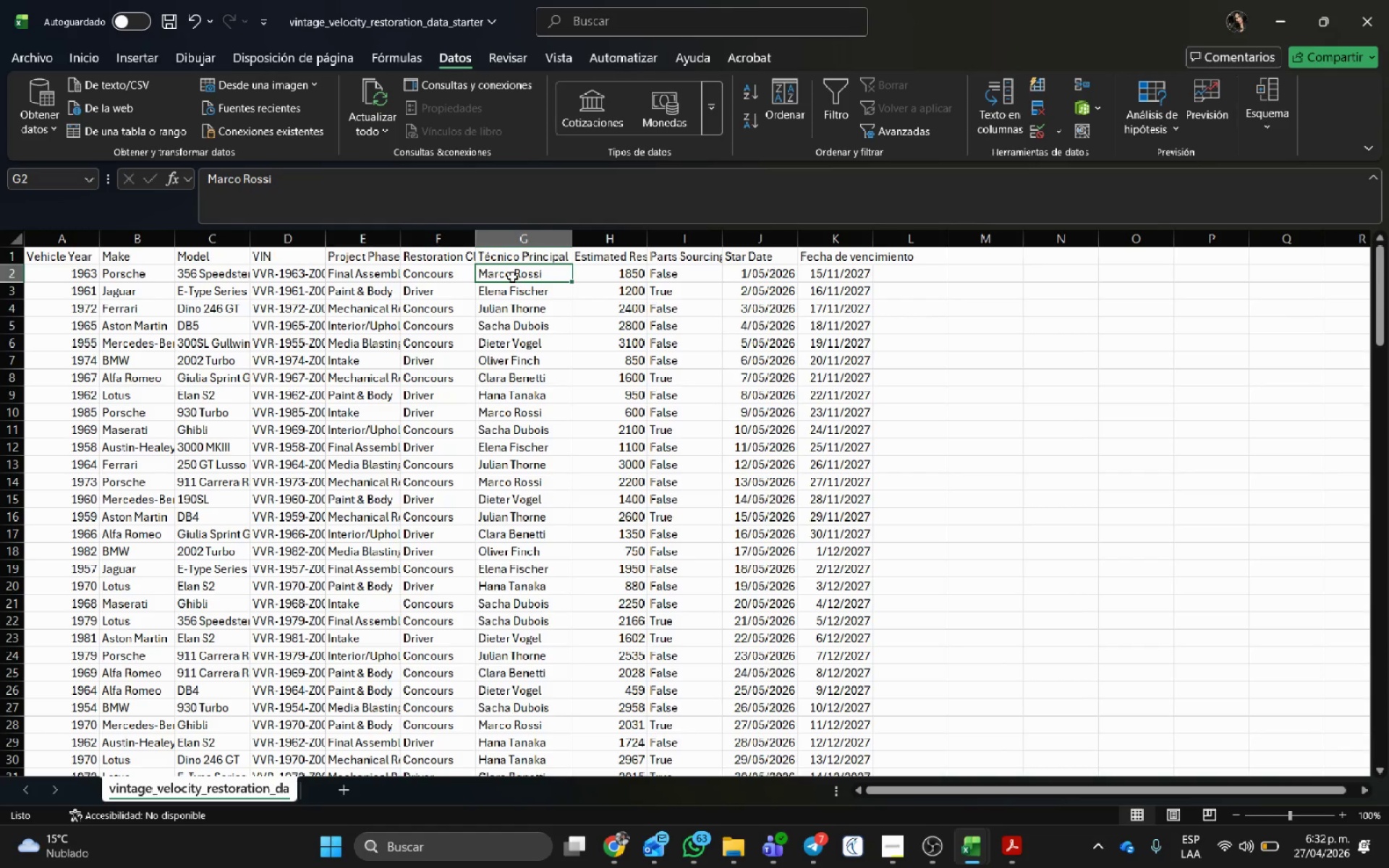 
key(Control+Shift+ArrowDown)
 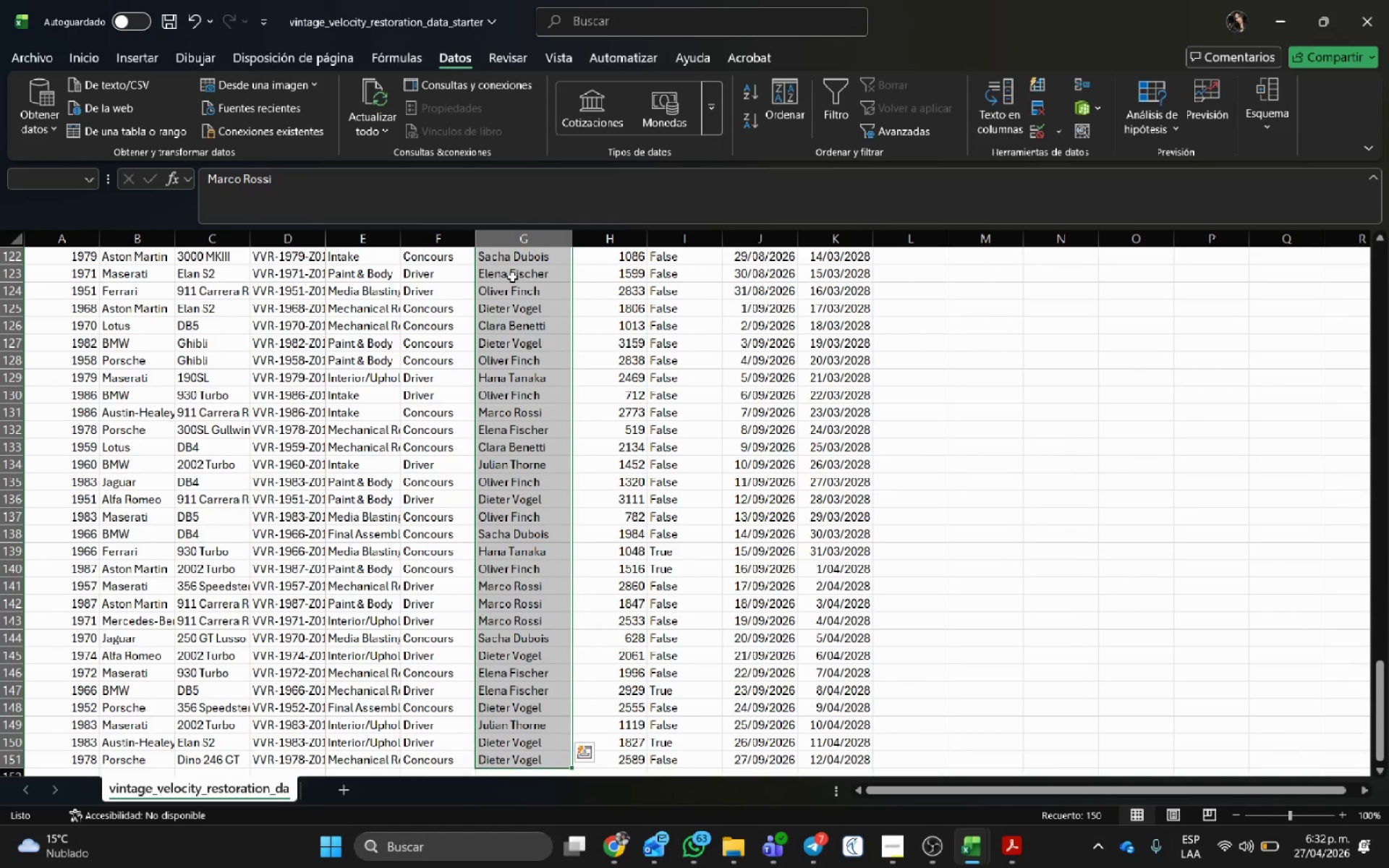 
key(Delete)
 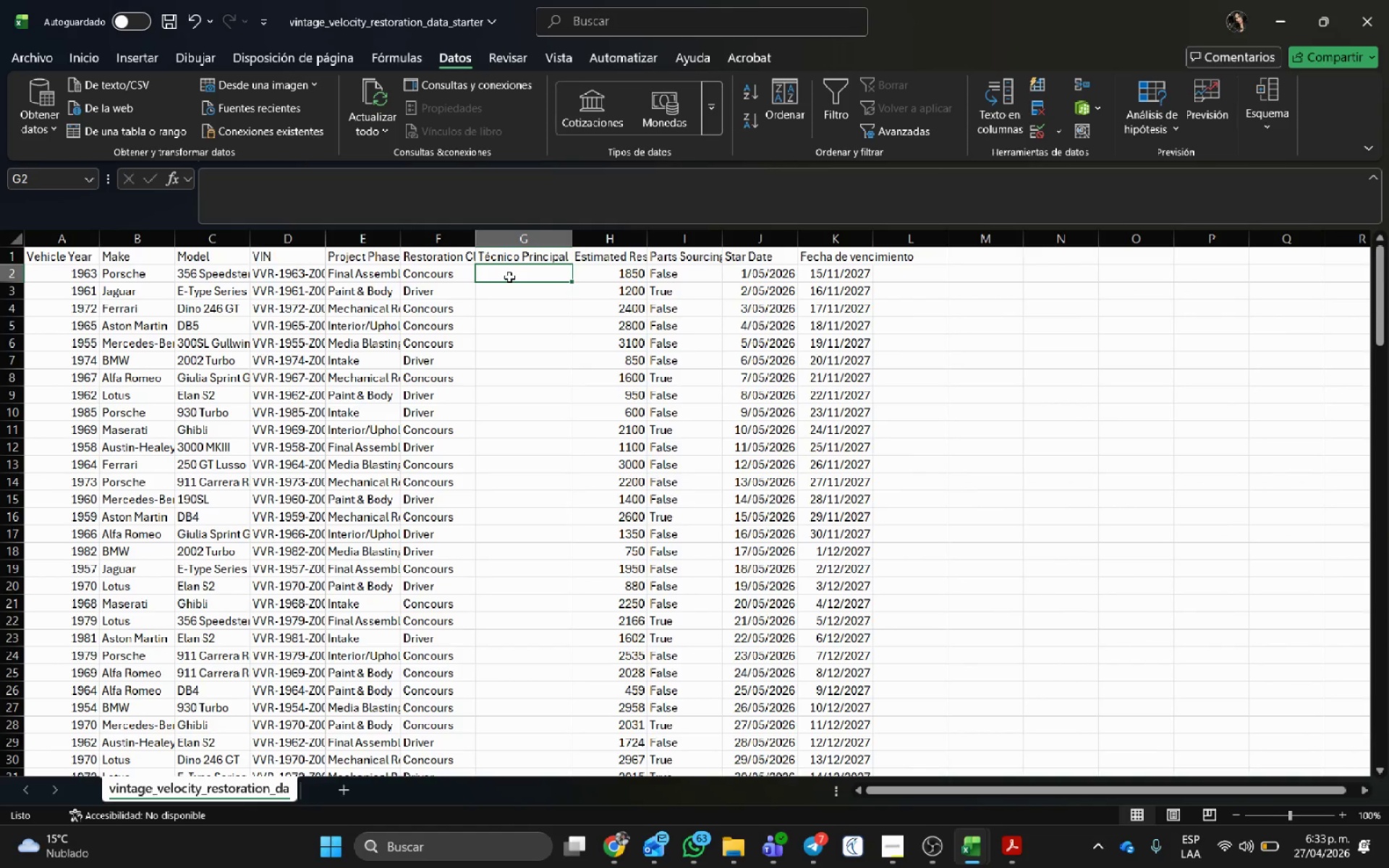 
hold_key(key=ShiftRight, duration=0.61)
 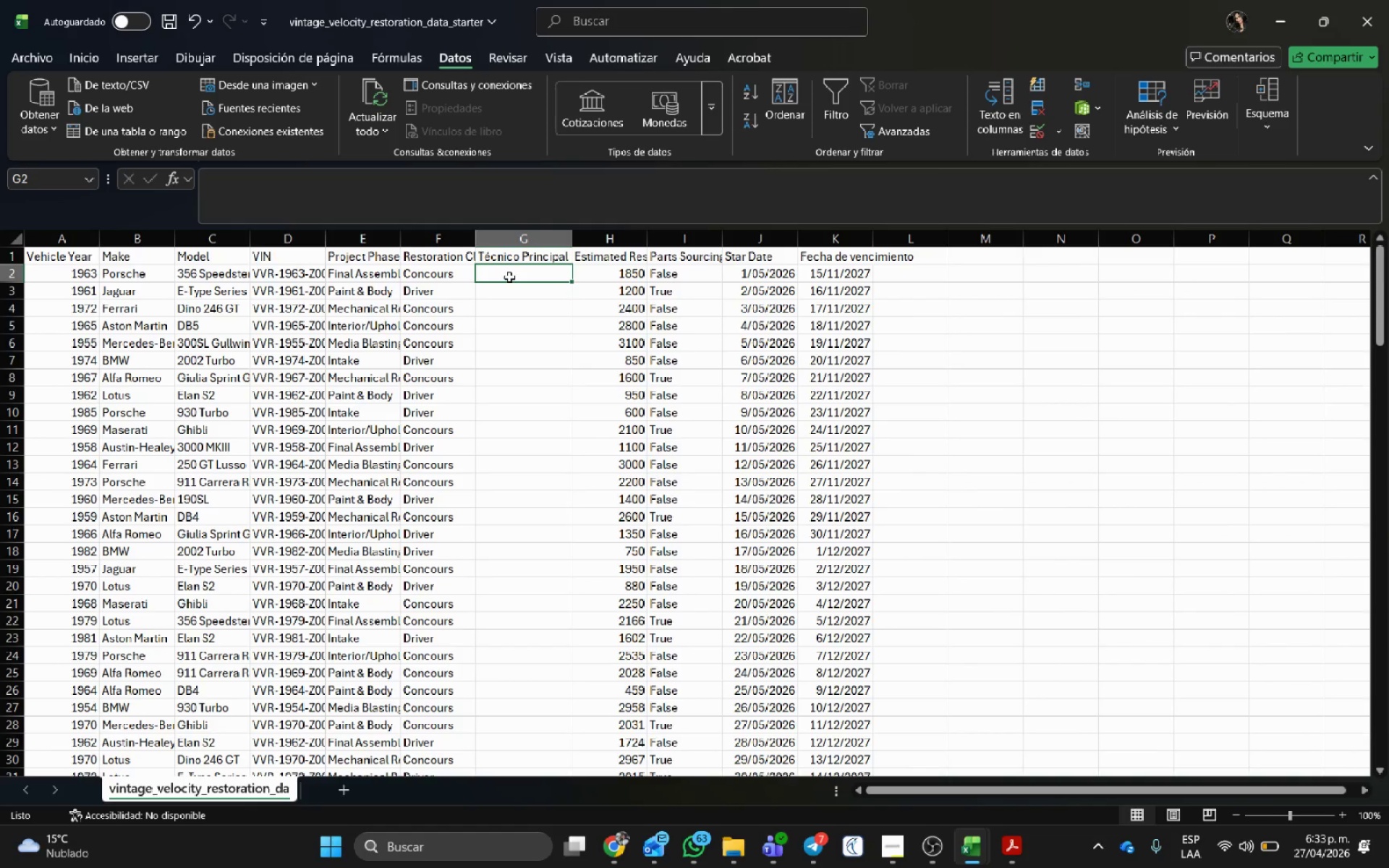 
hold_key(key=ShiftRight, duration=1.42)
 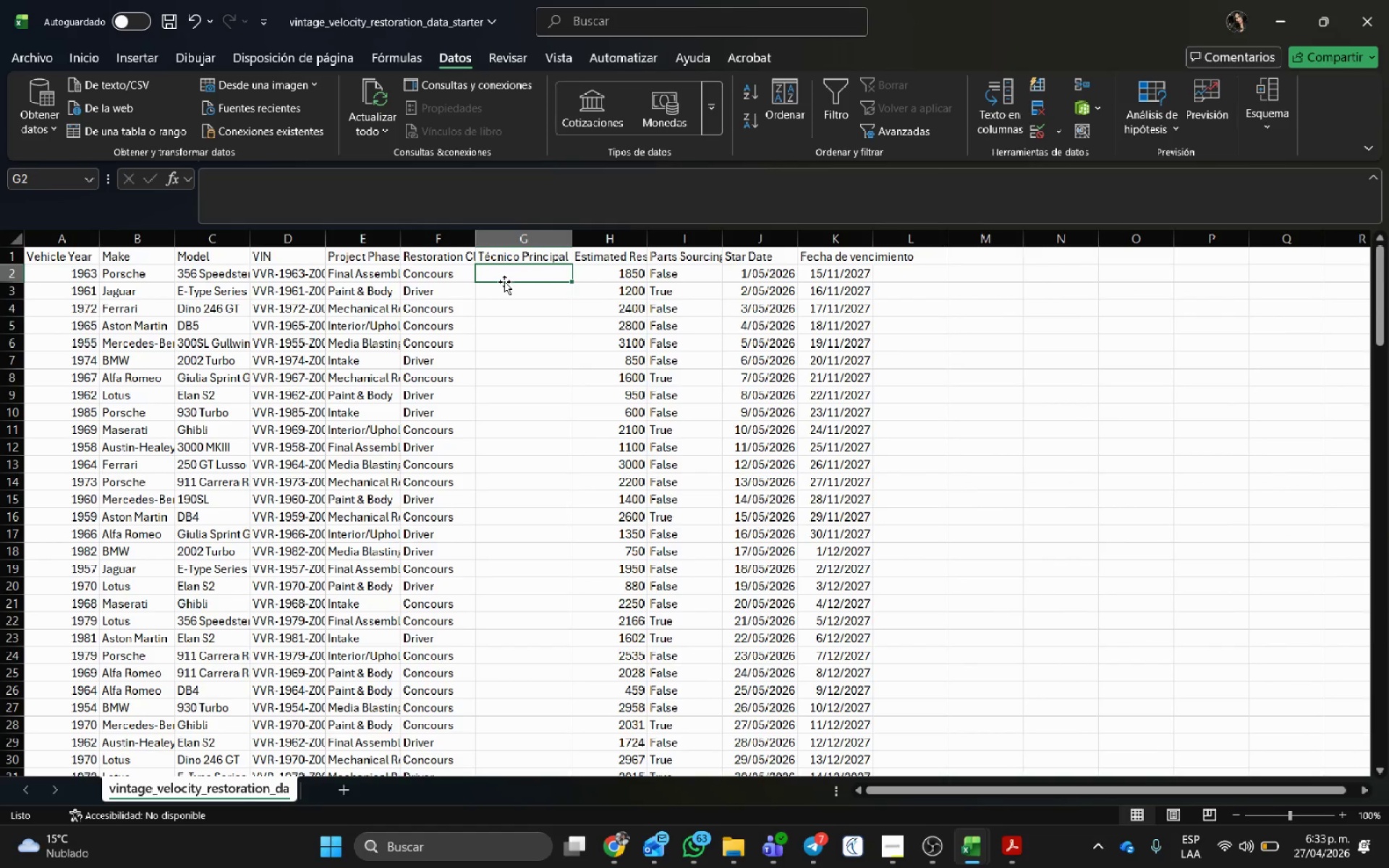 
type(Rilaa)
key(Backspace)
key(Backspace)
key(Backspace)
key(Backspace)
key(Backspace)
type(rilaases)
 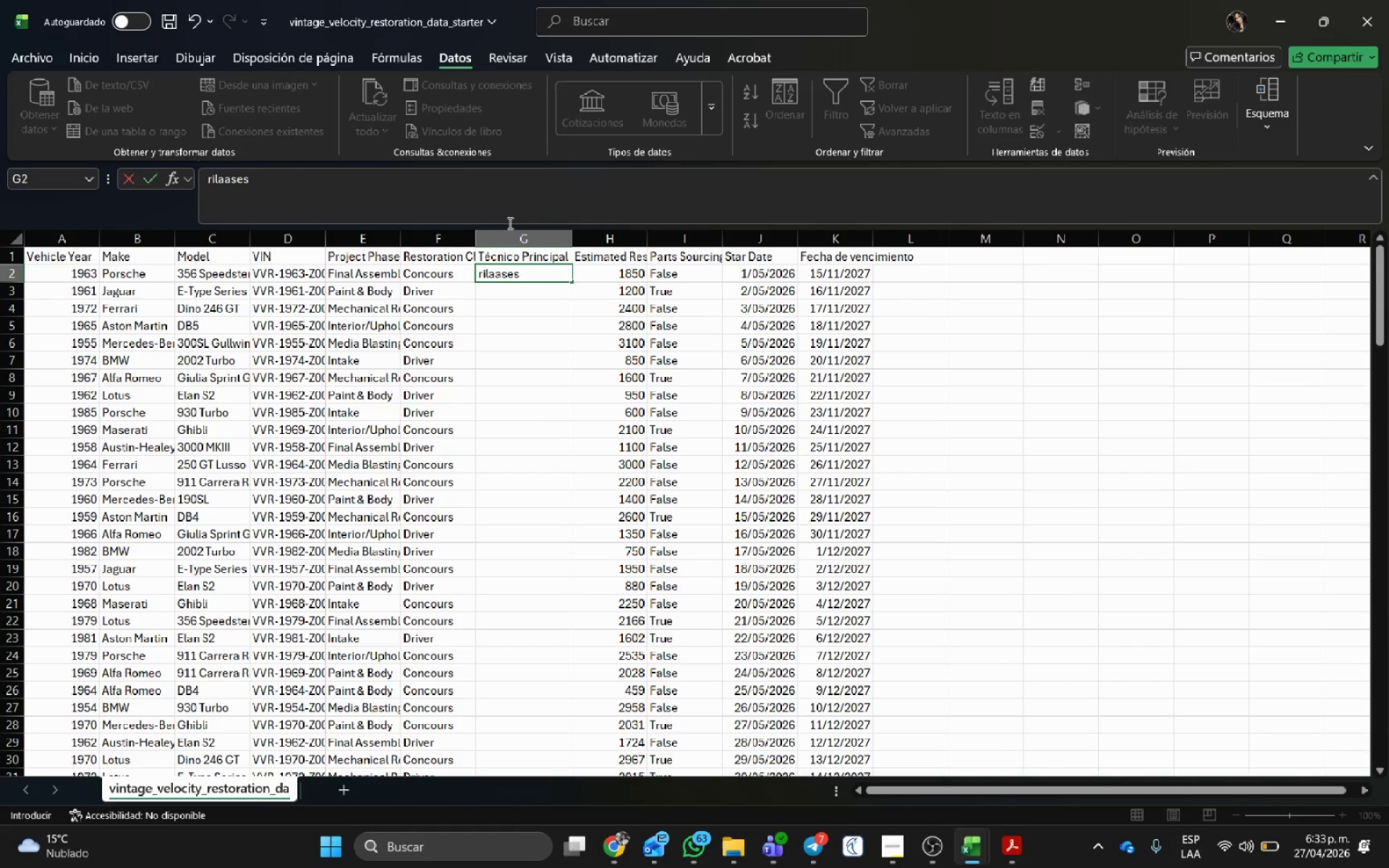 
key(Alt+Control+Q)
 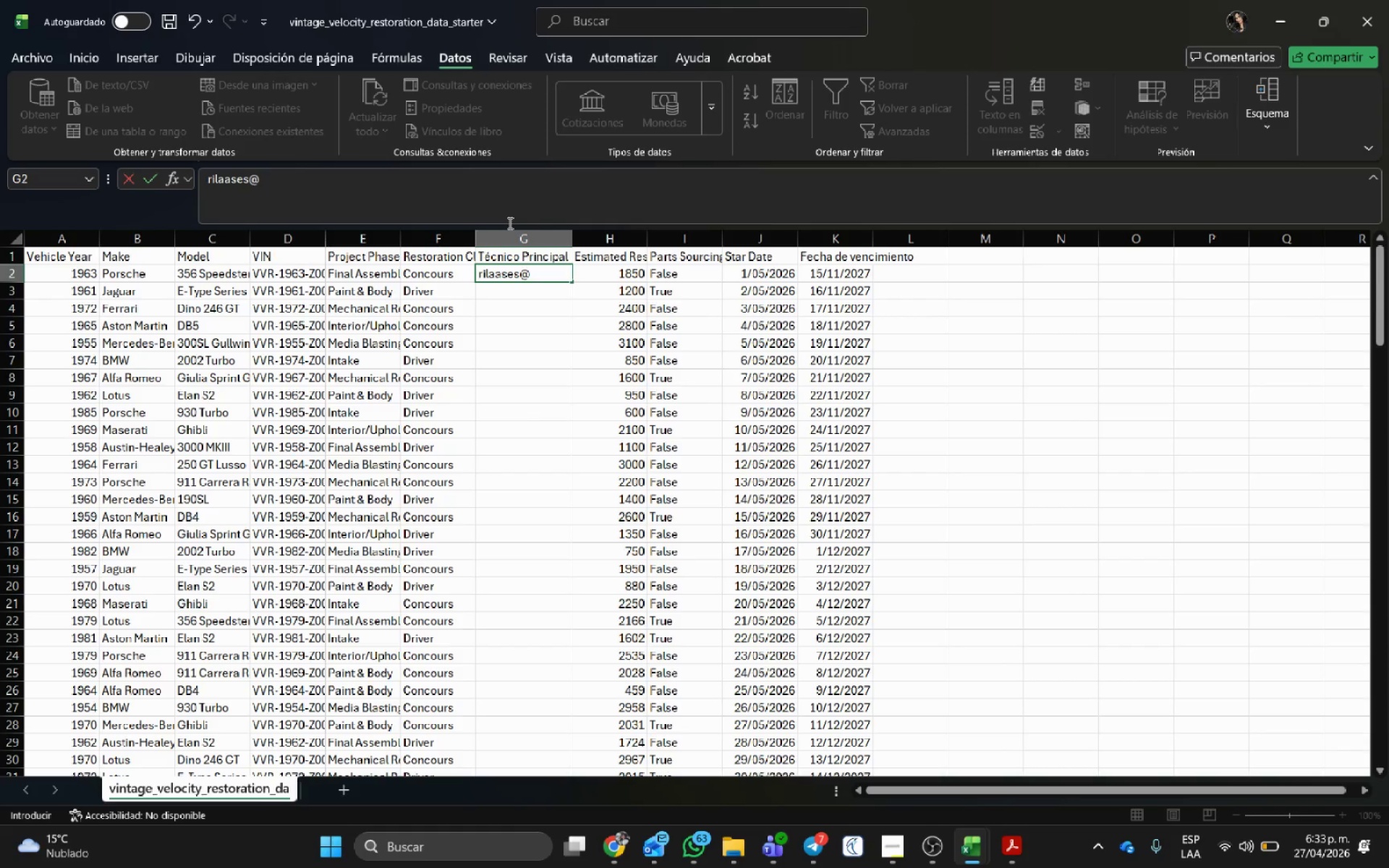 
type(gmail.com)
 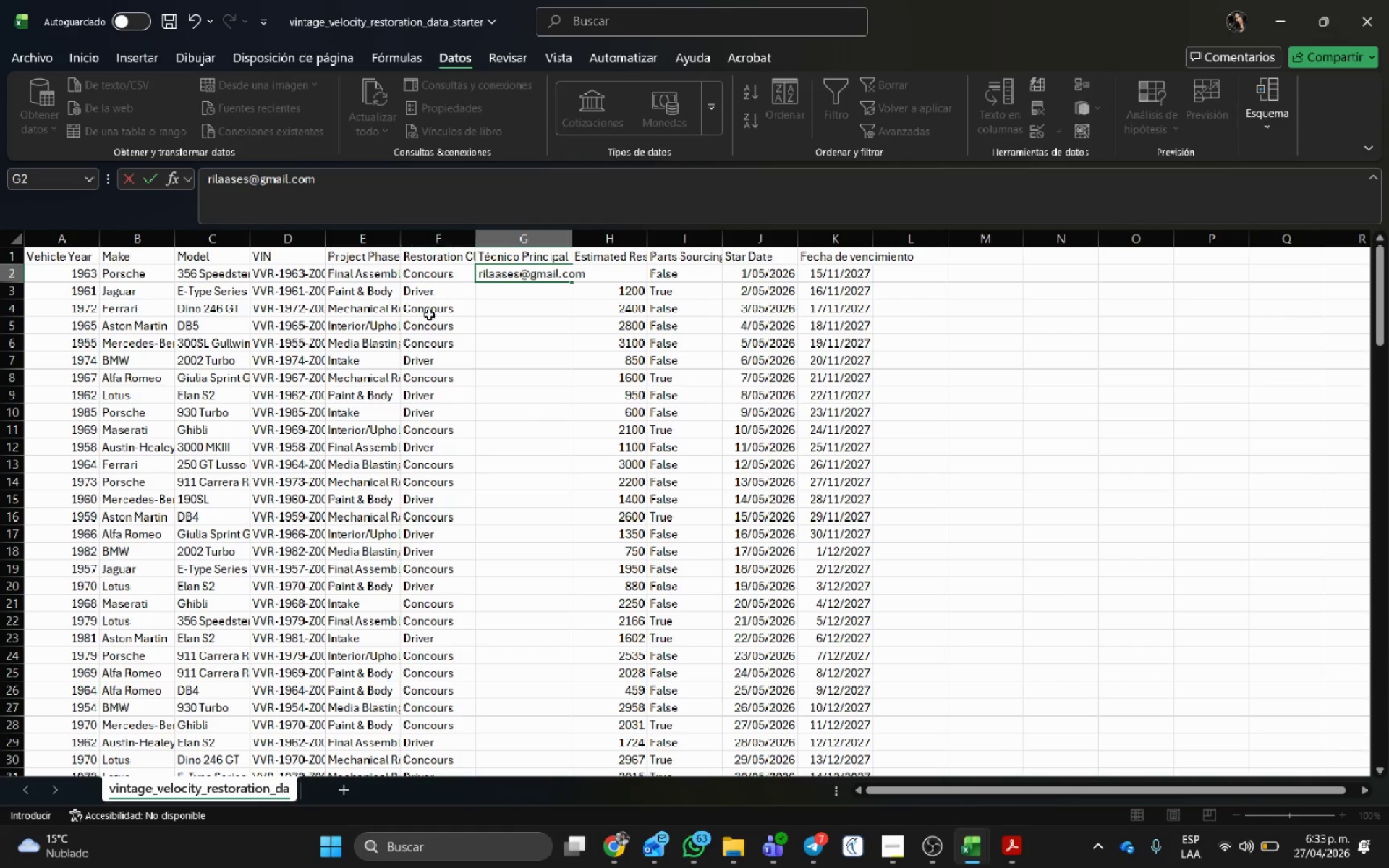 
left_click([541, 329])
 